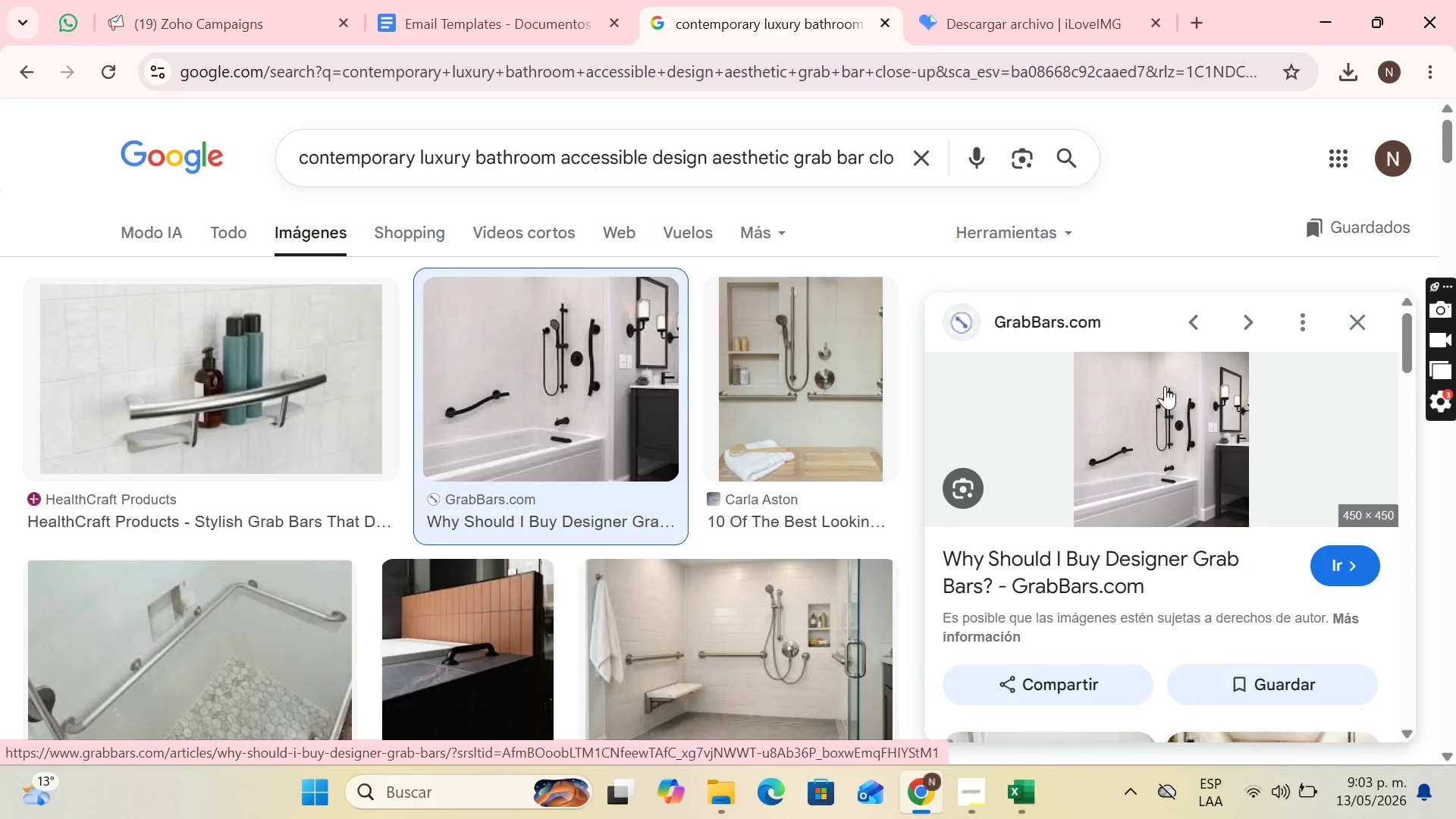 
right_click([1189, 400])
 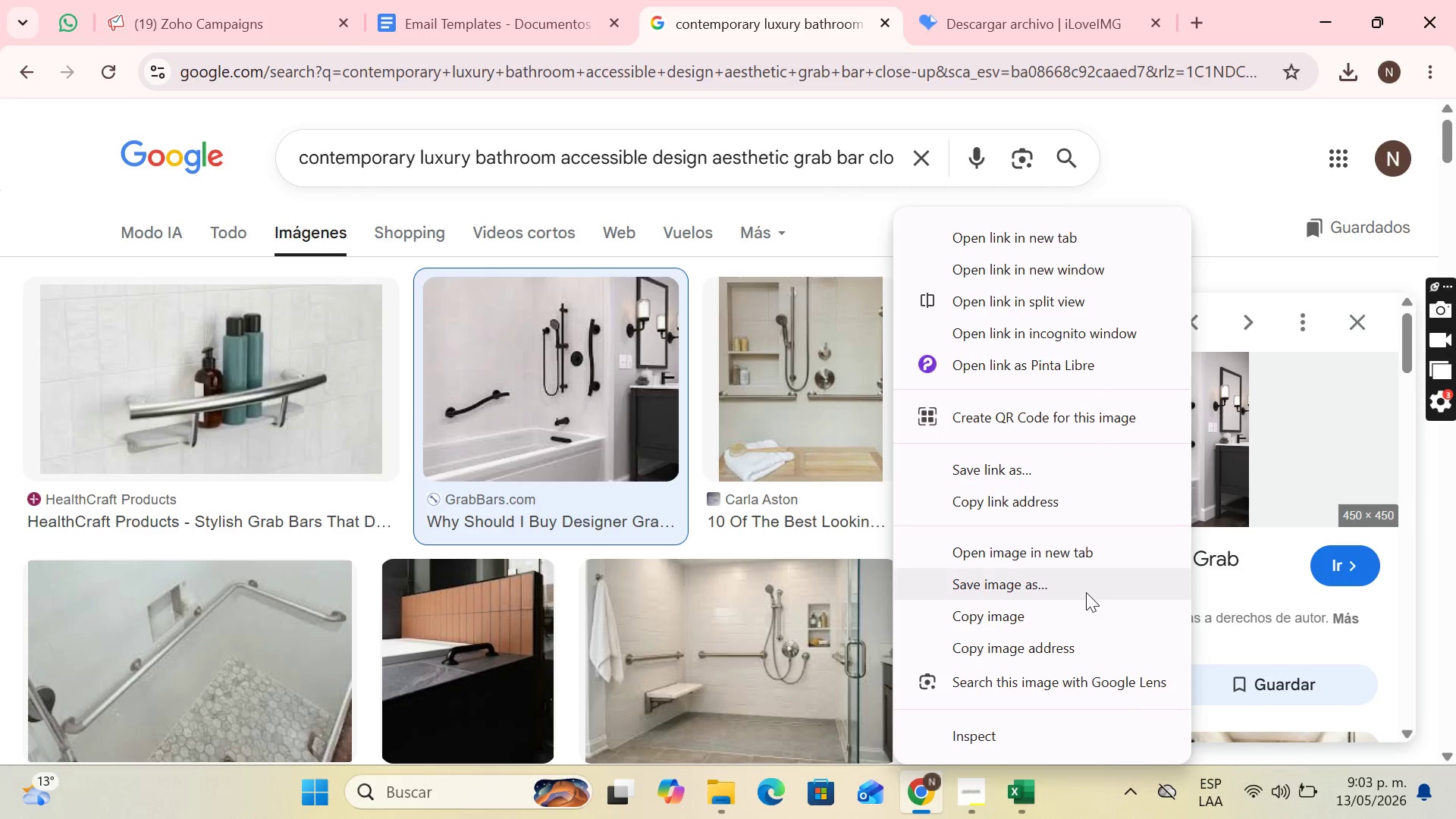 
left_click([1086, 592])
 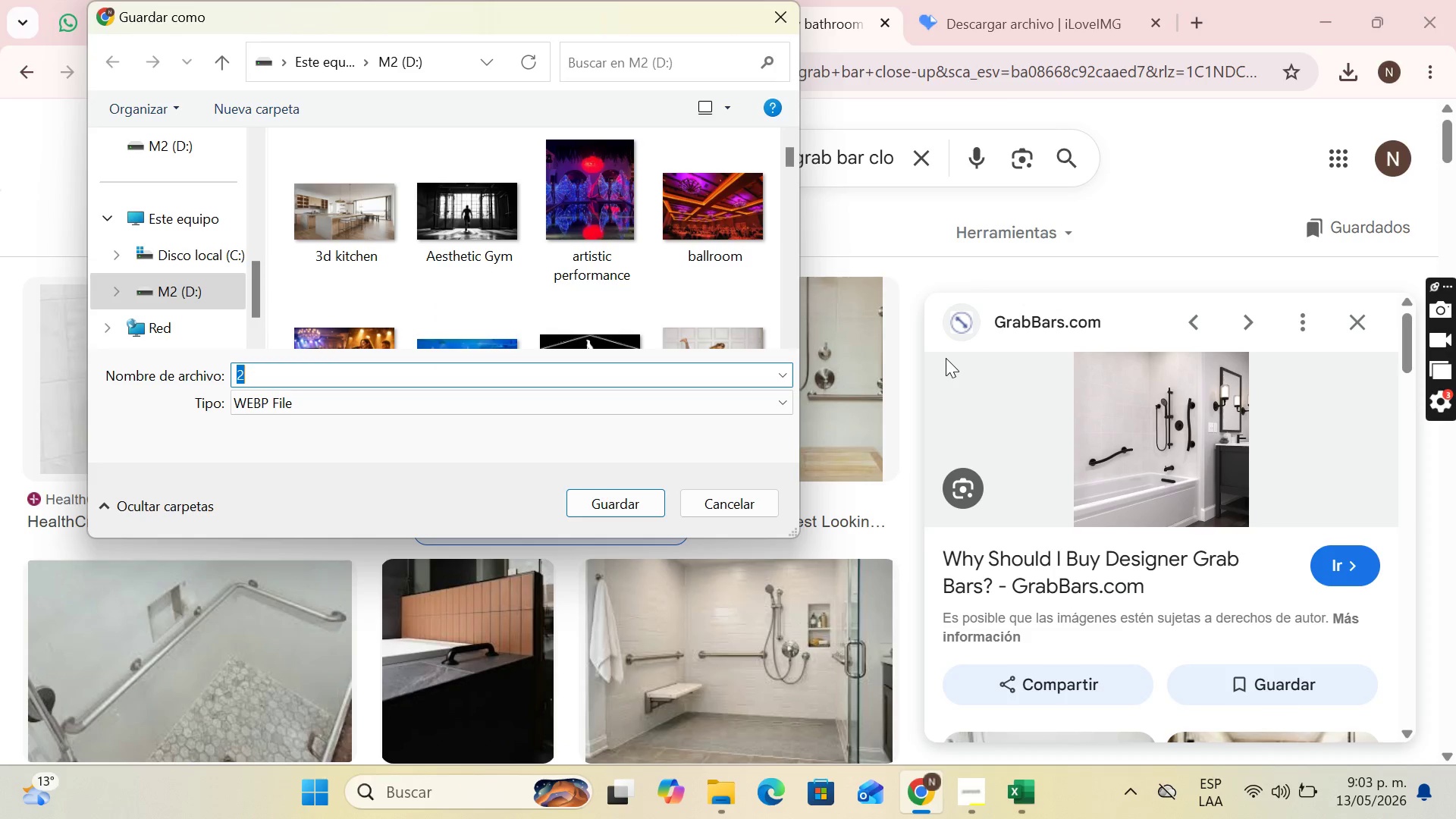 
type(batht)
key(Backspace)
type(room)
 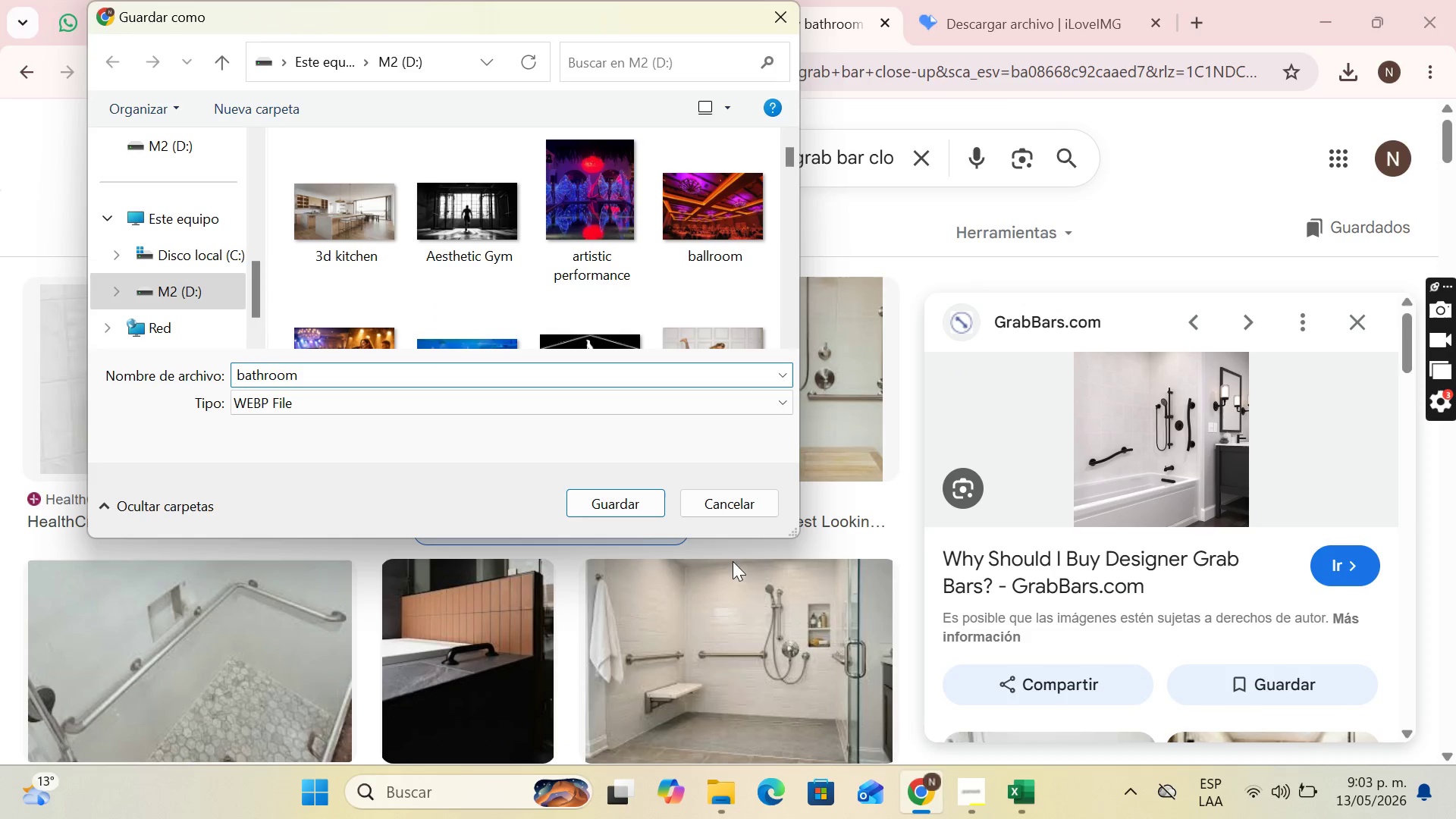 
left_click([621, 505])
 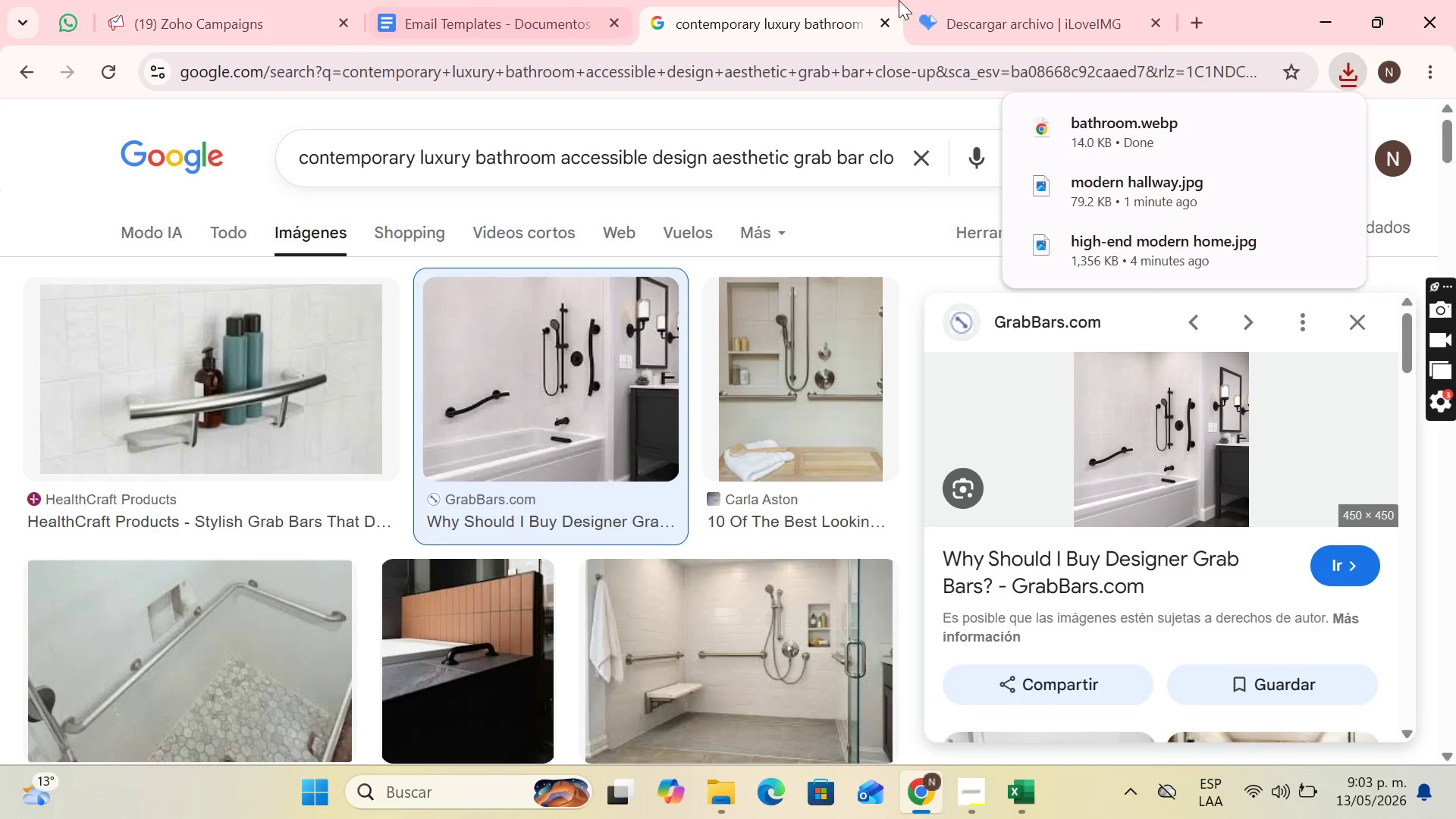 
left_click([1018, 0])
 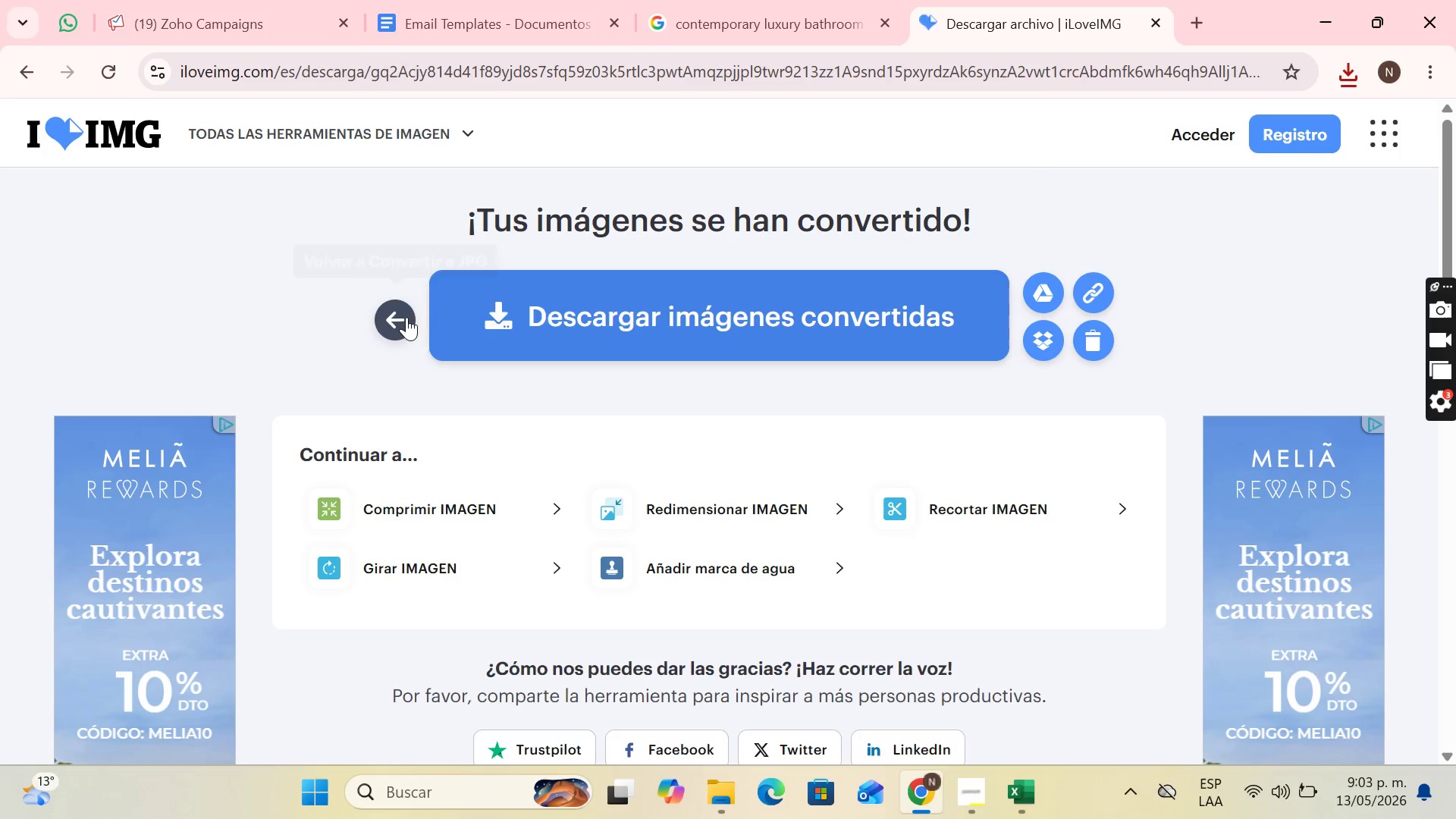 
left_click([399, 317])
 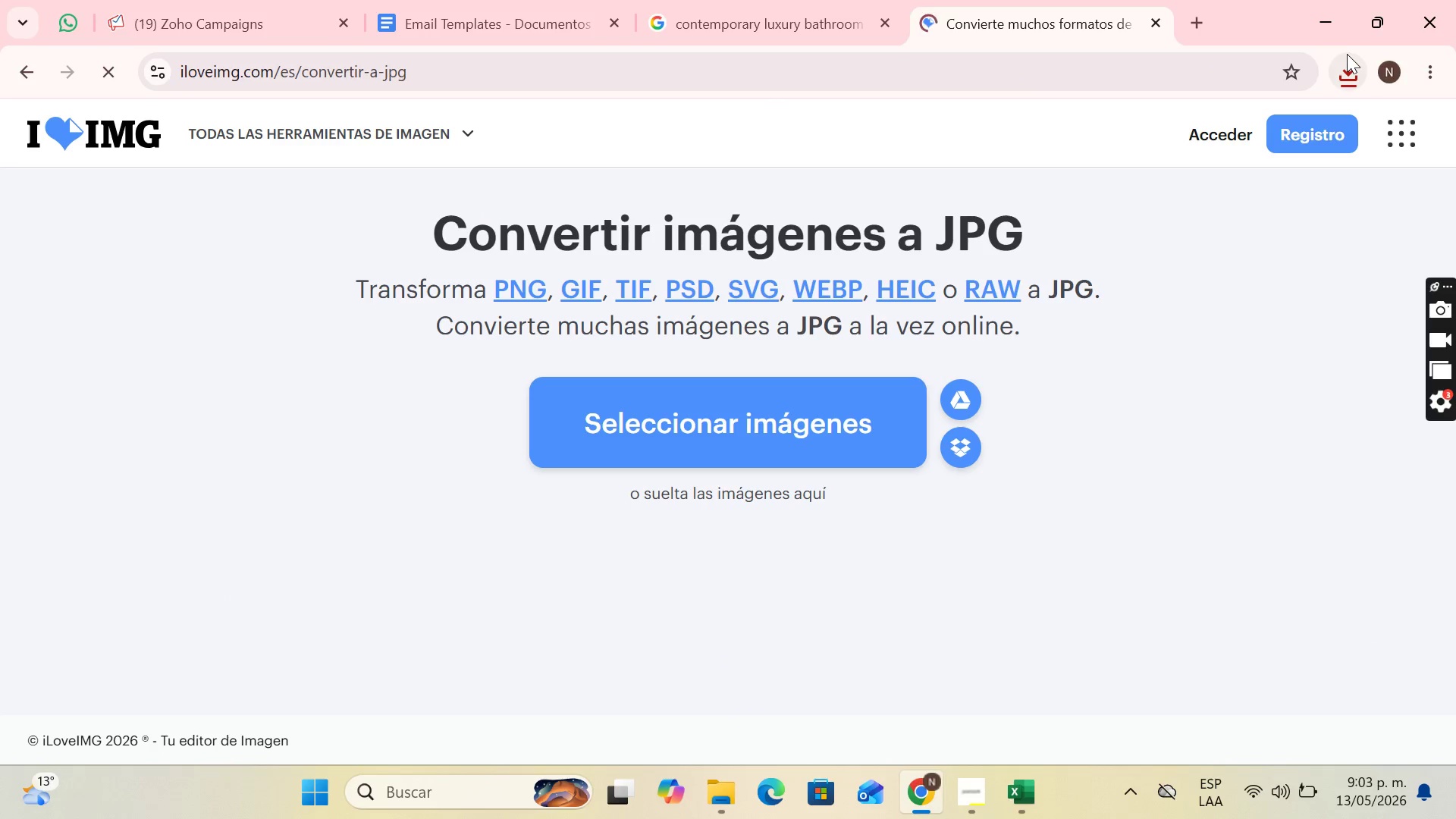 
left_click([1347, 59])
 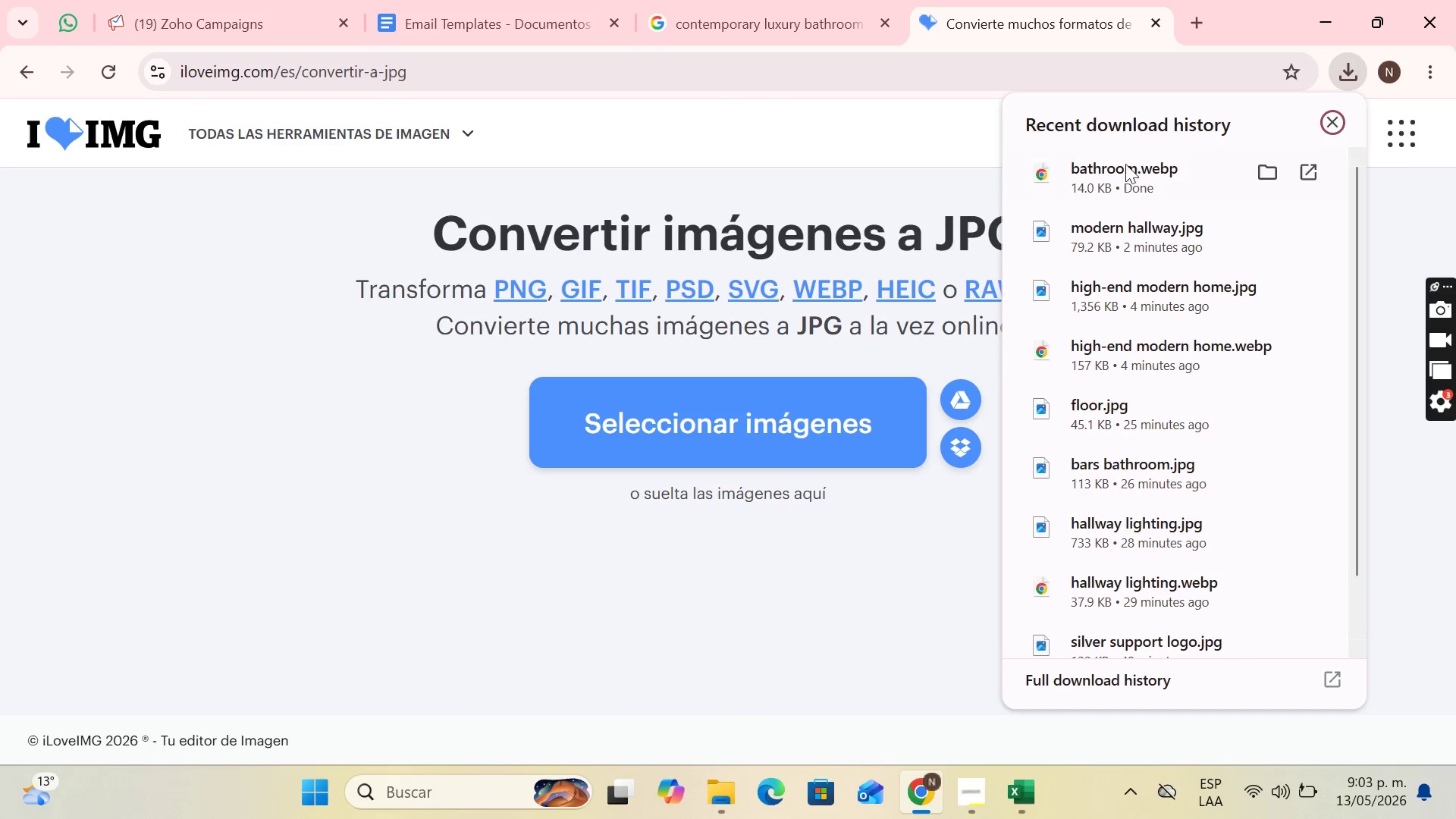 
left_click_drag(start_coordinate=[1124, 167], to_coordinate=[808, 347])
 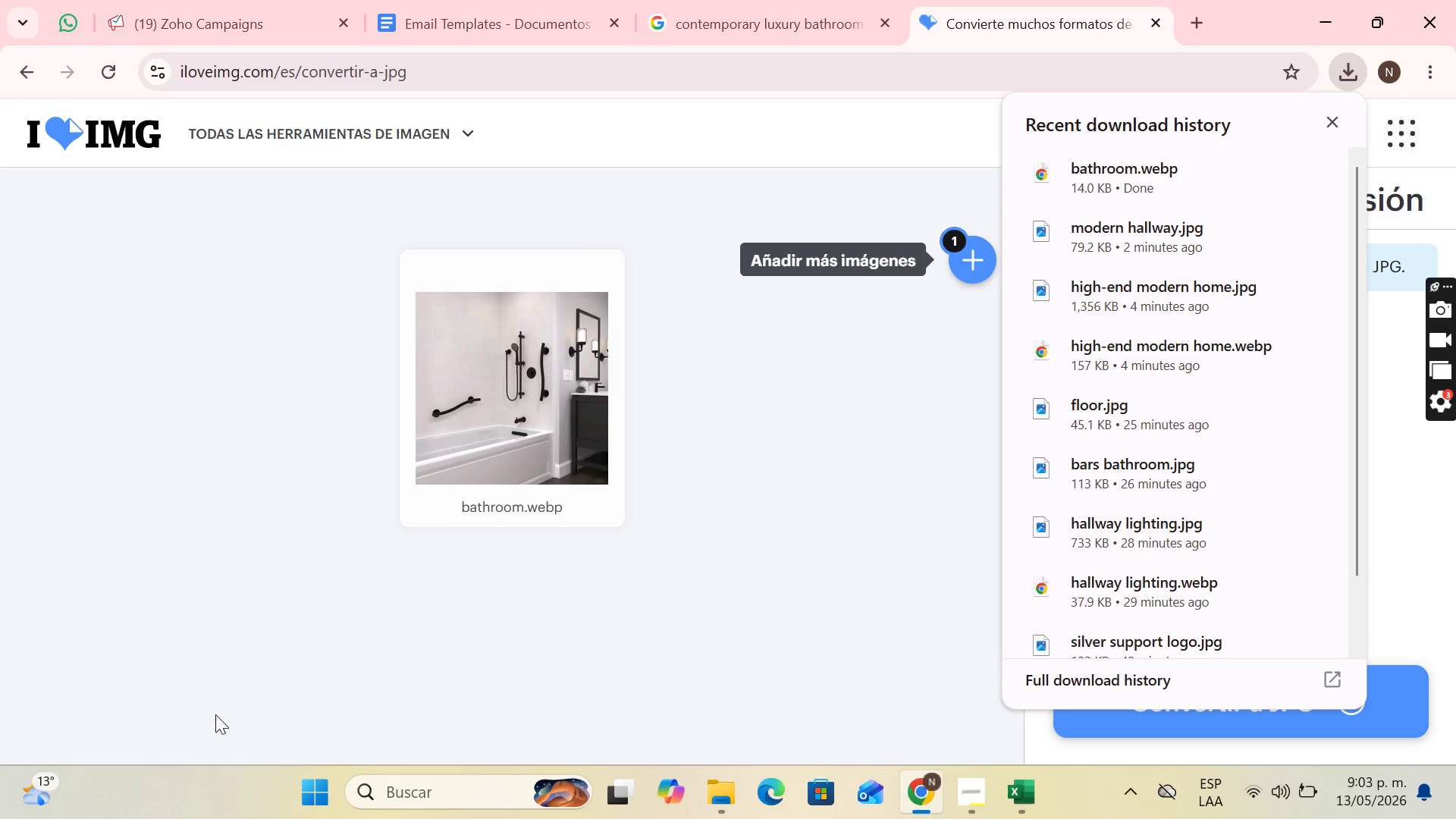 
wait(7.23)
 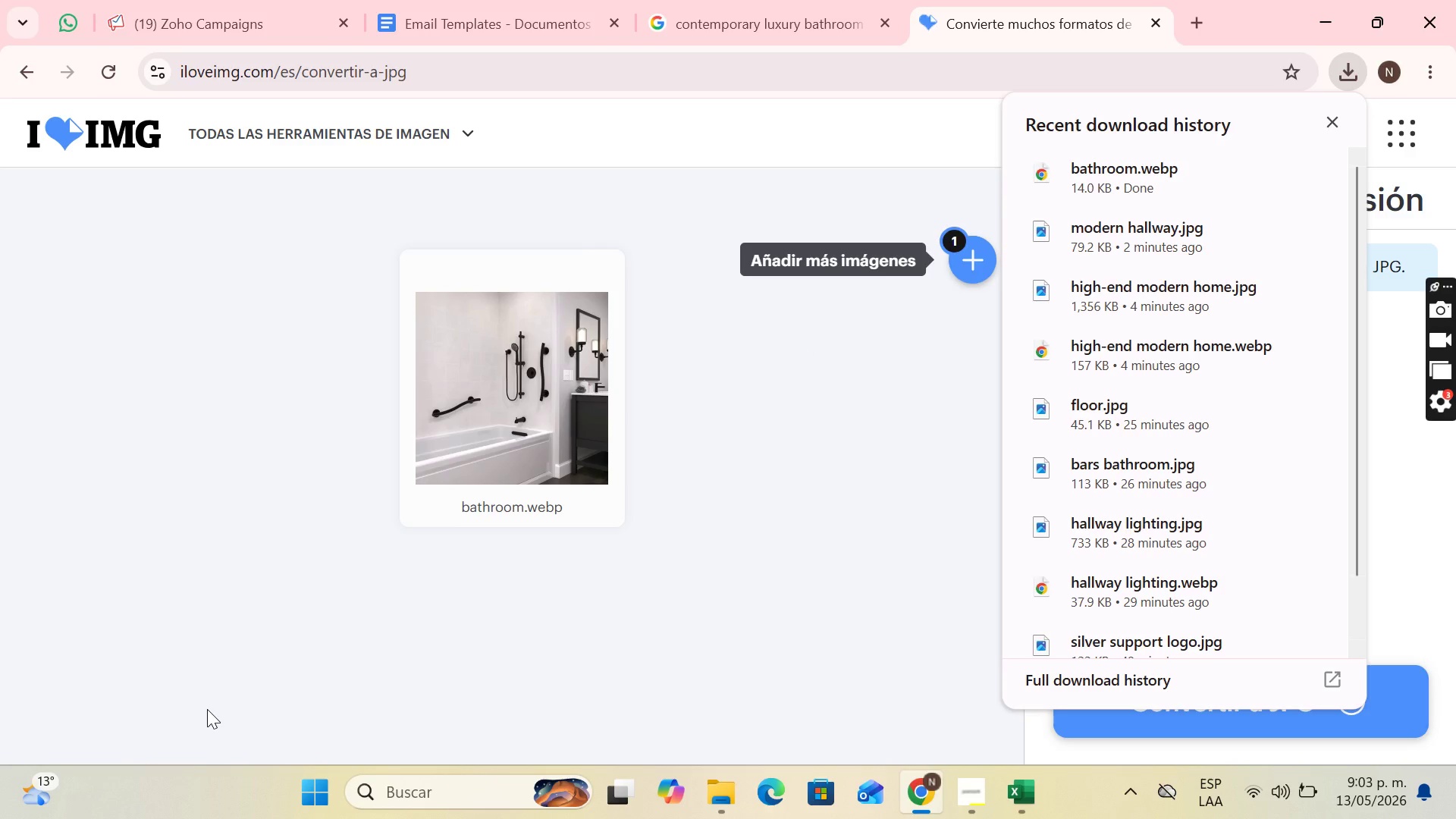 
left_click([1264, 731])
 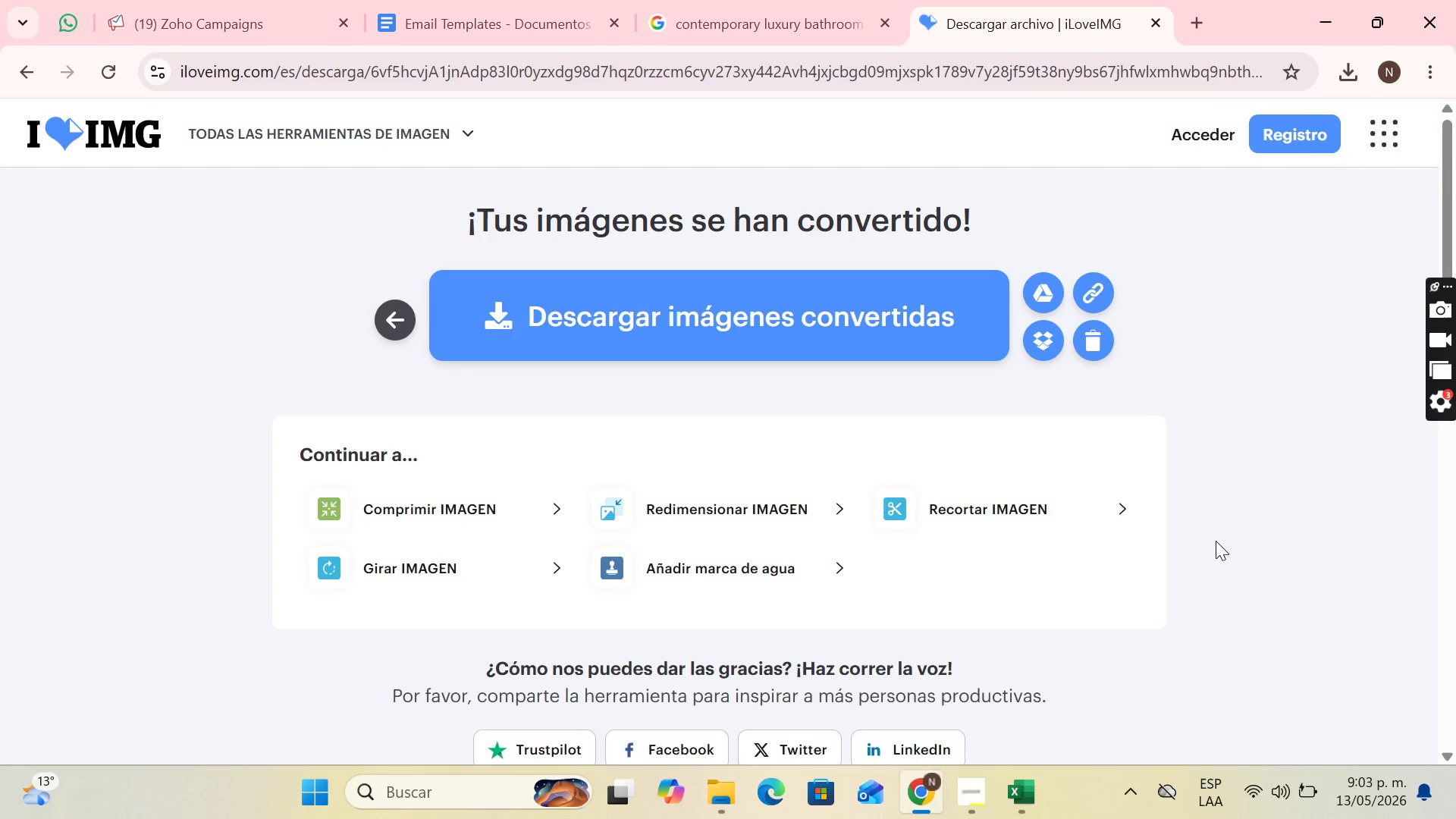 
wait(11.08)
 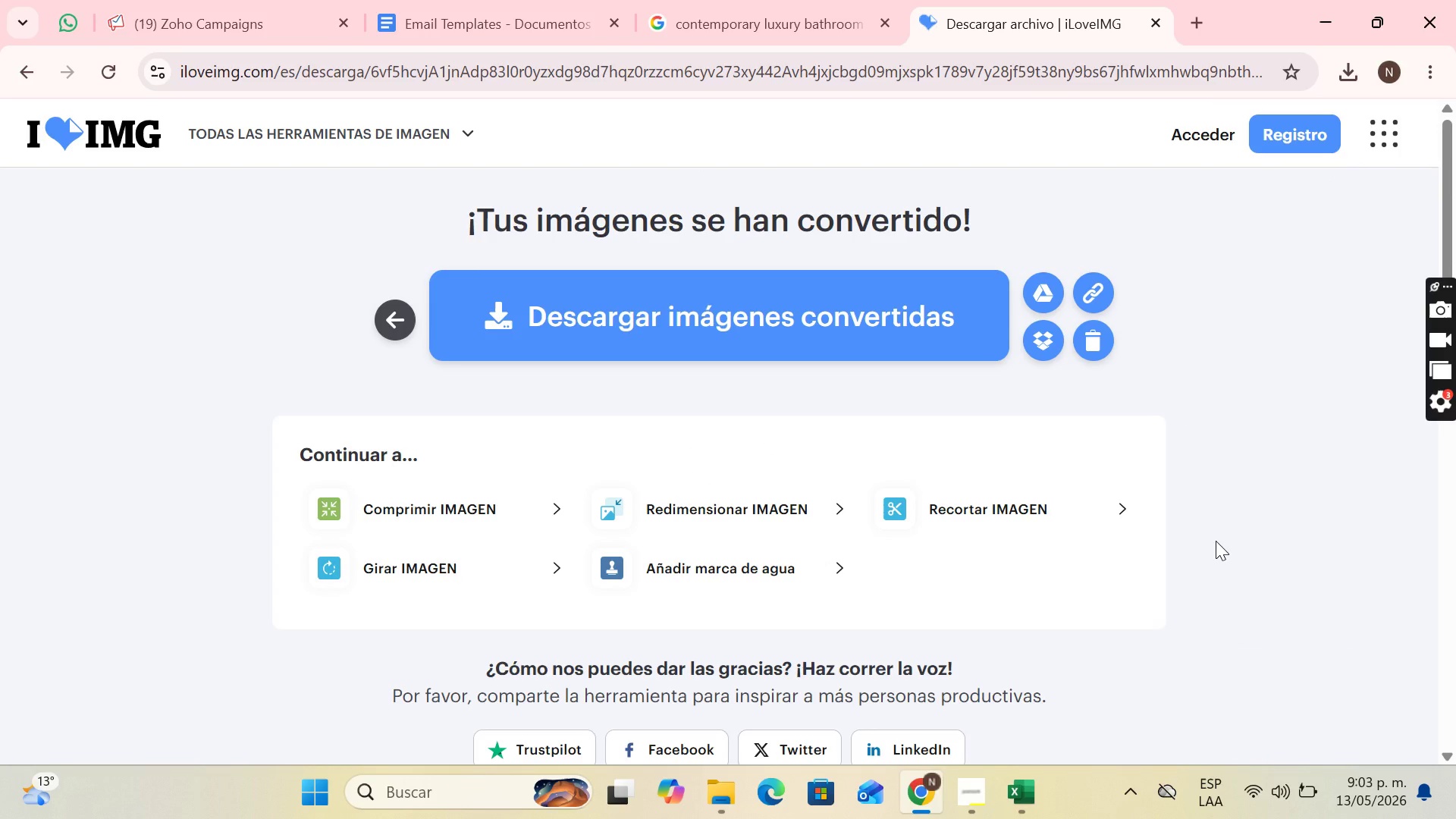 
left_click([1109, 428])
 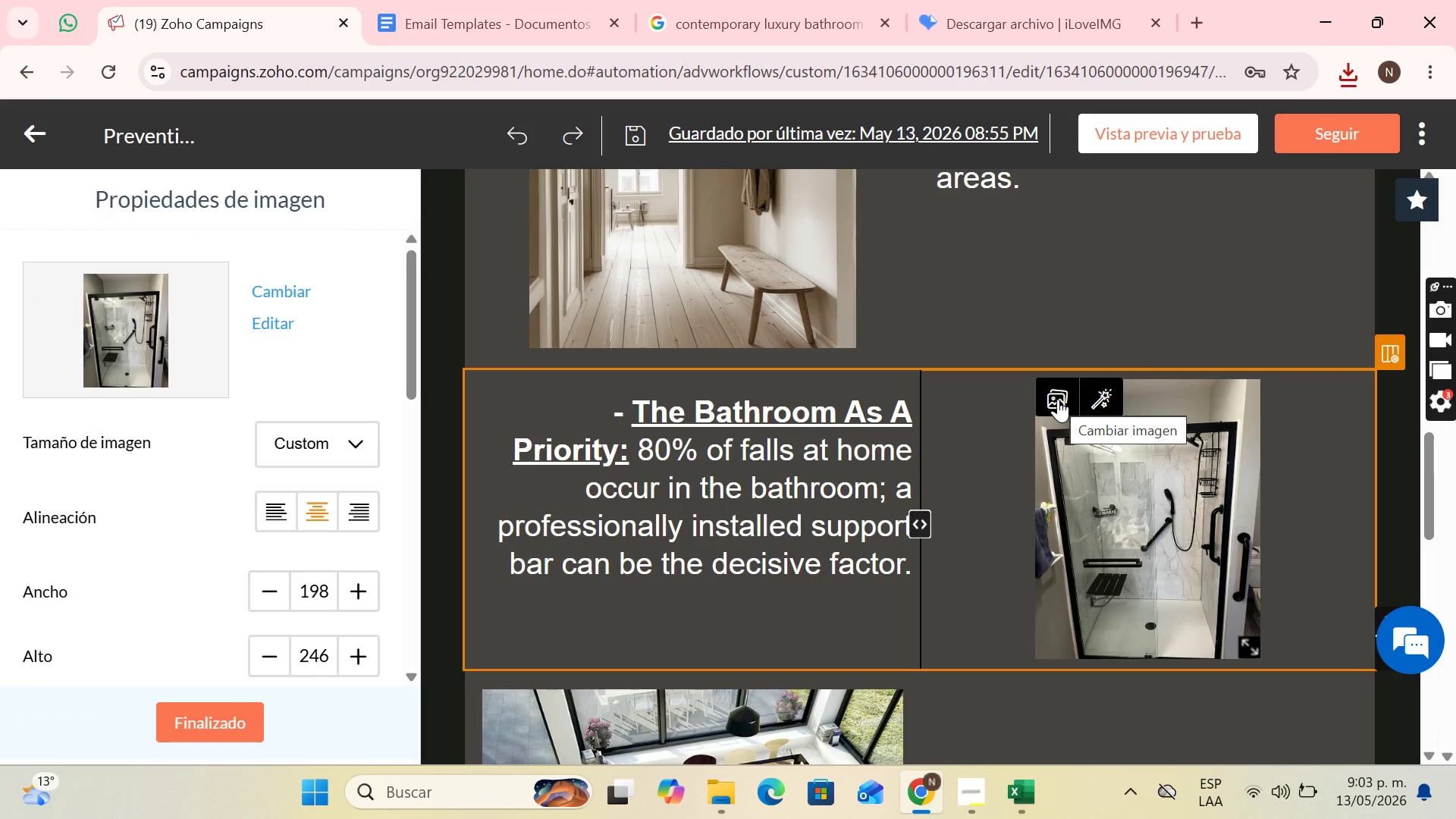 
left_click([1058, 399])
 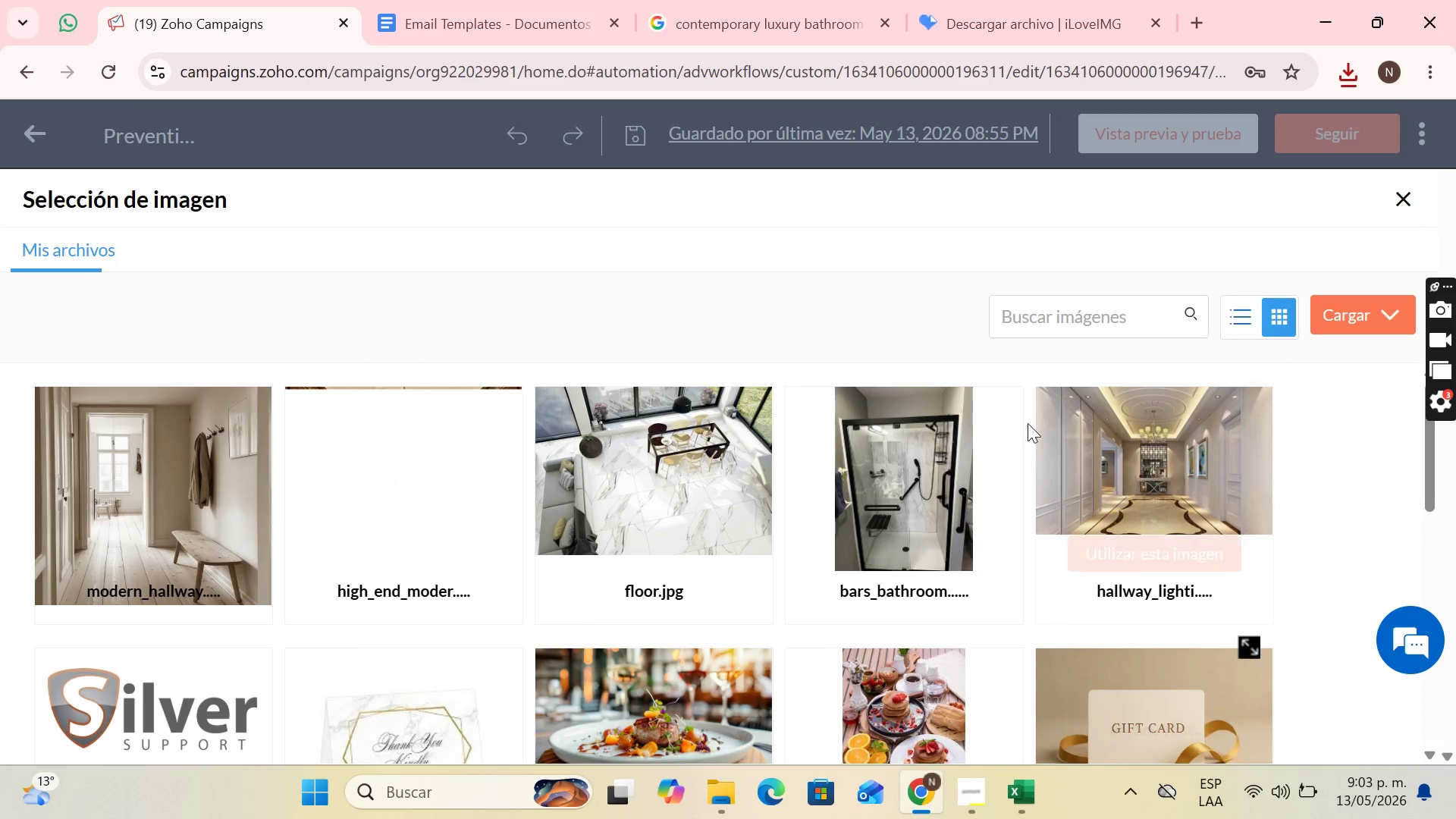 
left_click([1377, 312])
 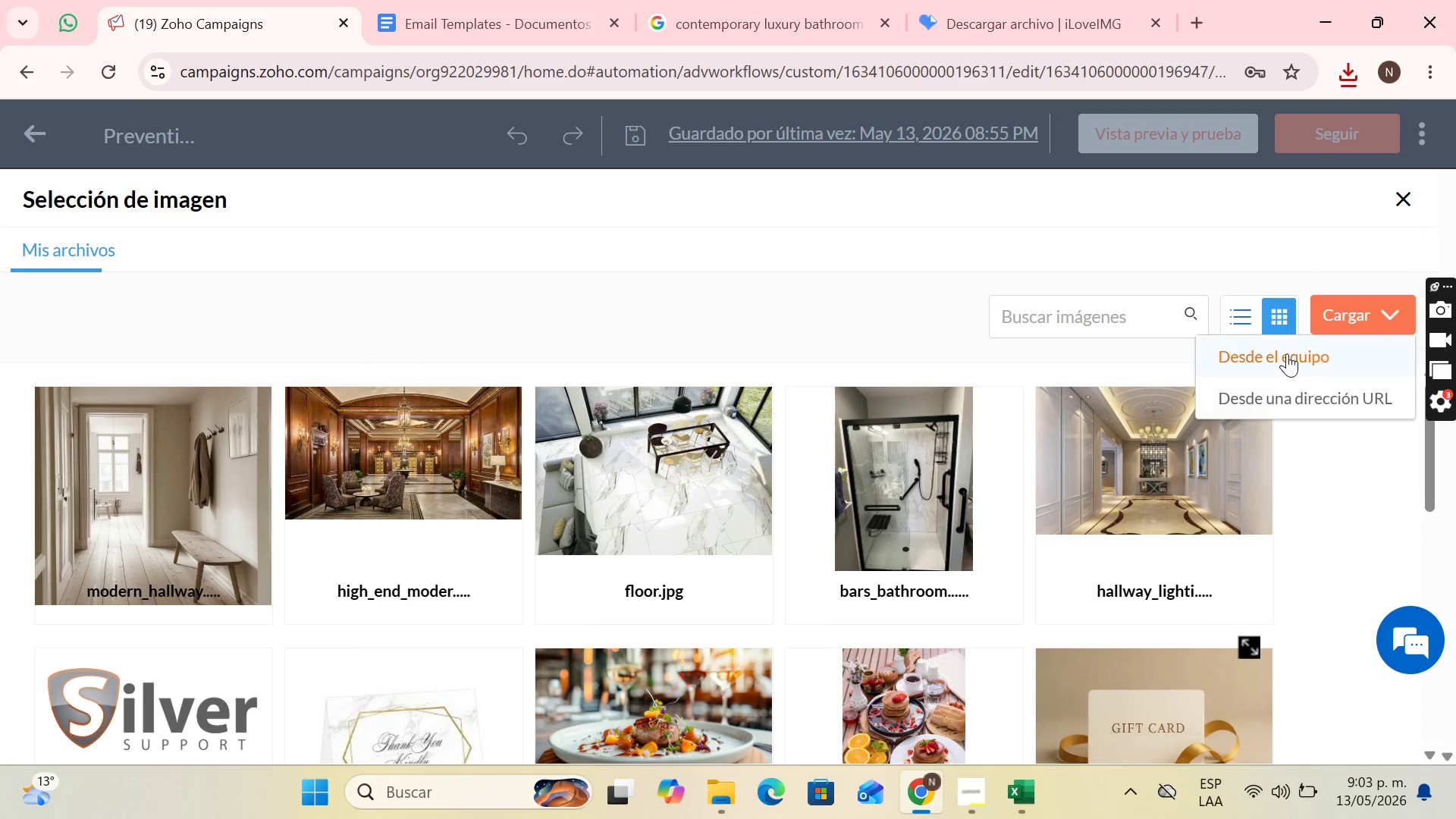 
left_click([1287, 353])
 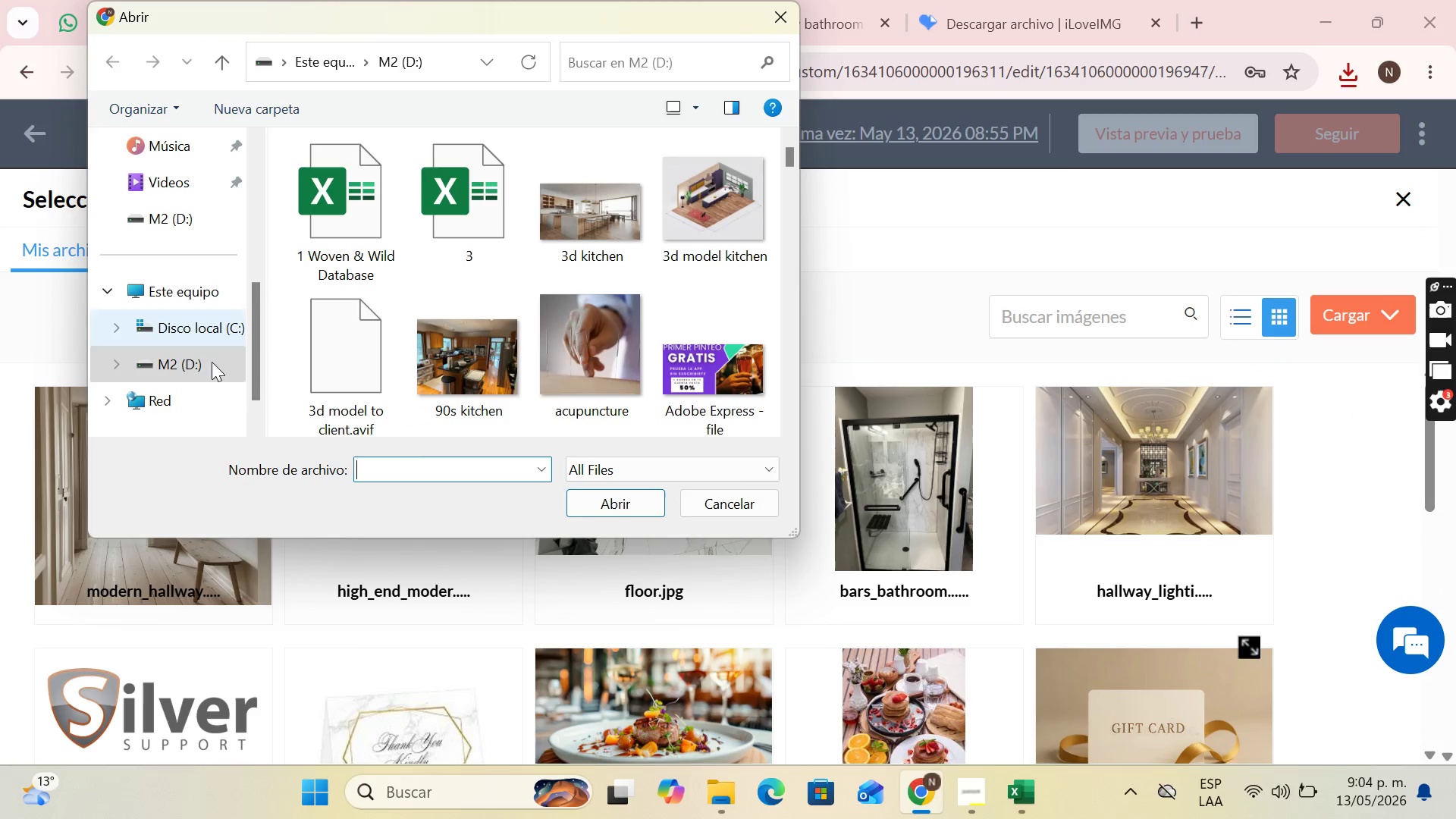 
type(bath)
 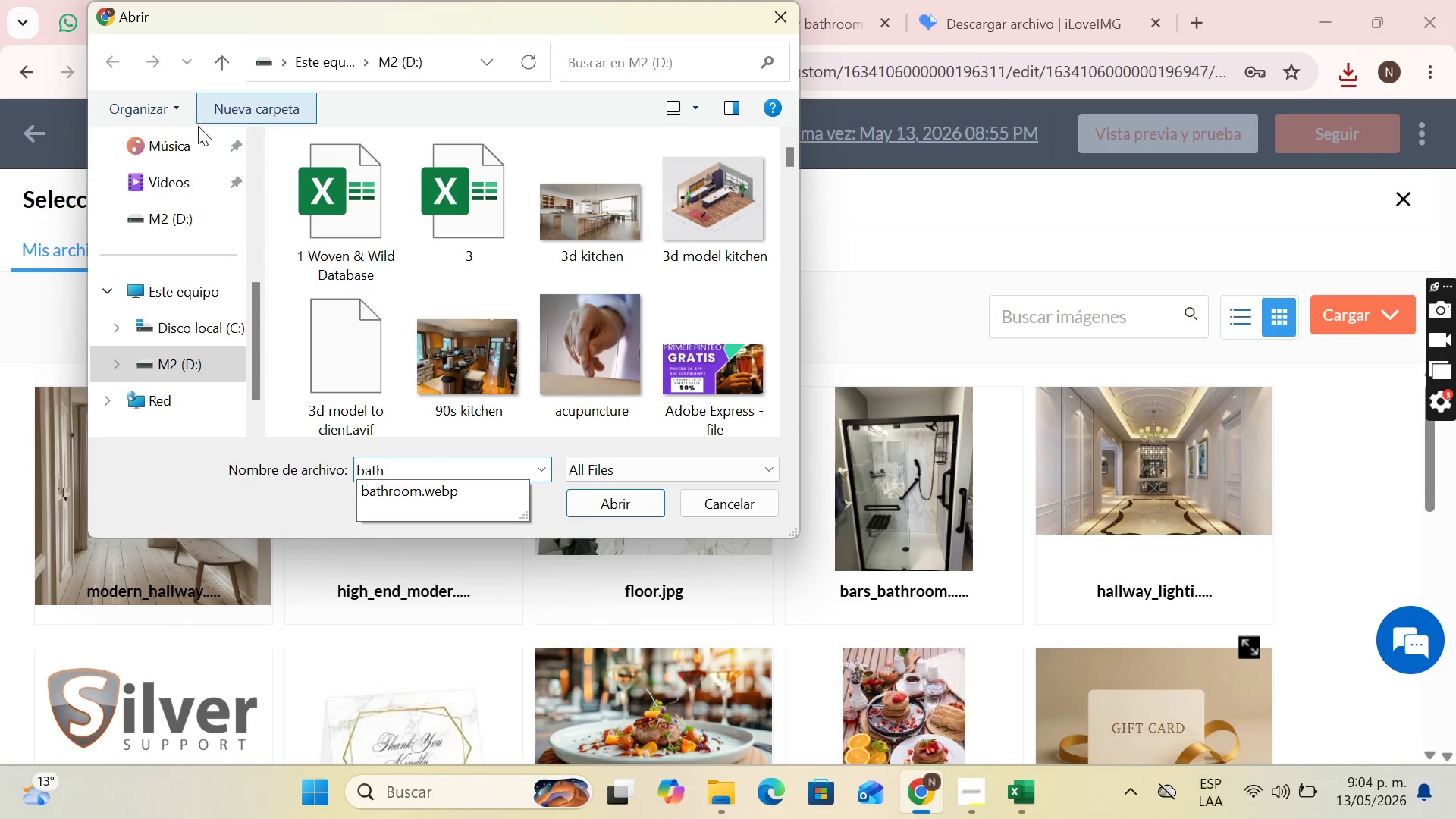 
scroll: coordinate [196, 167], scroll_direction: up, amount: 5.0
 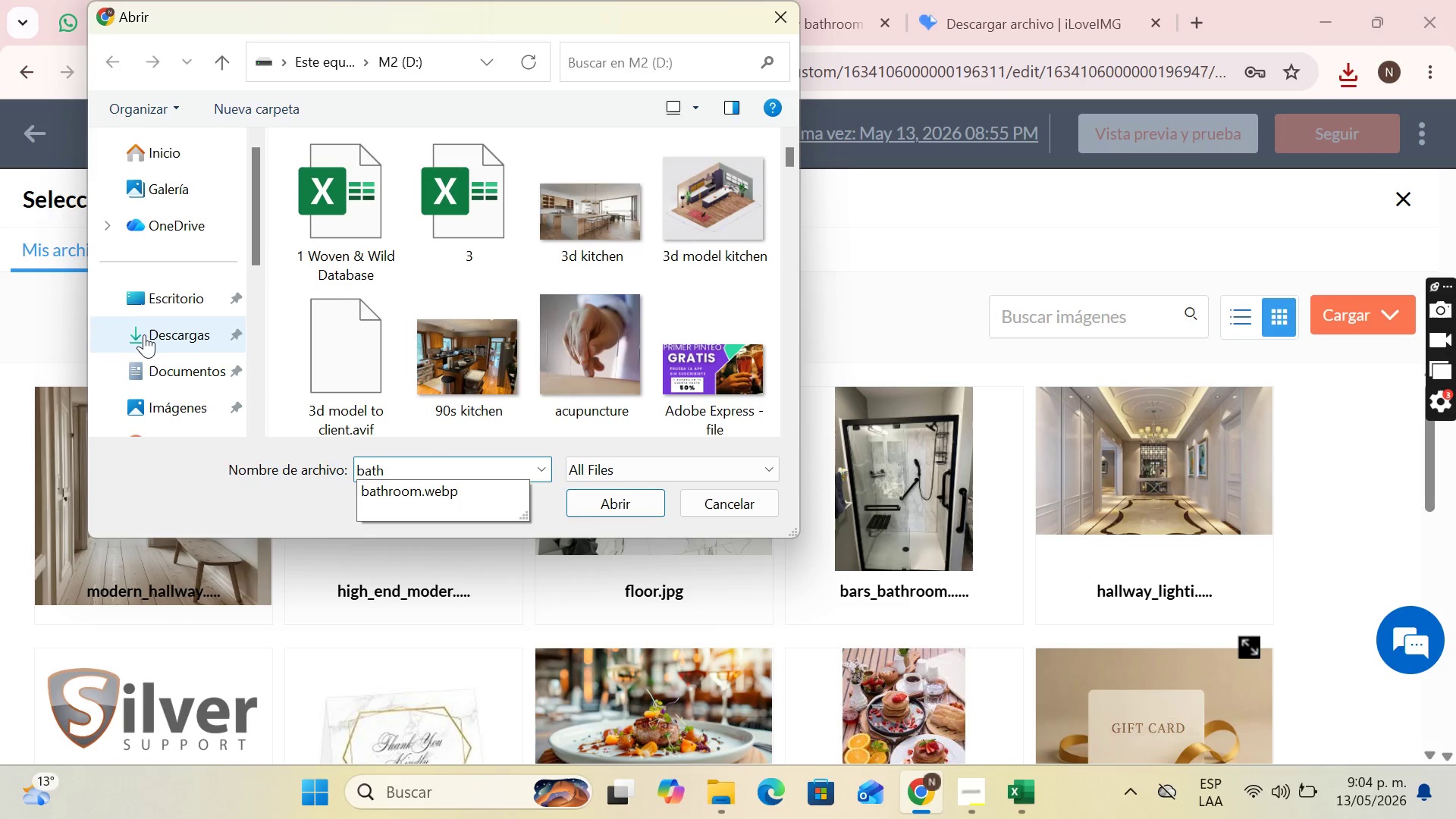 
left_click([144, 334])
 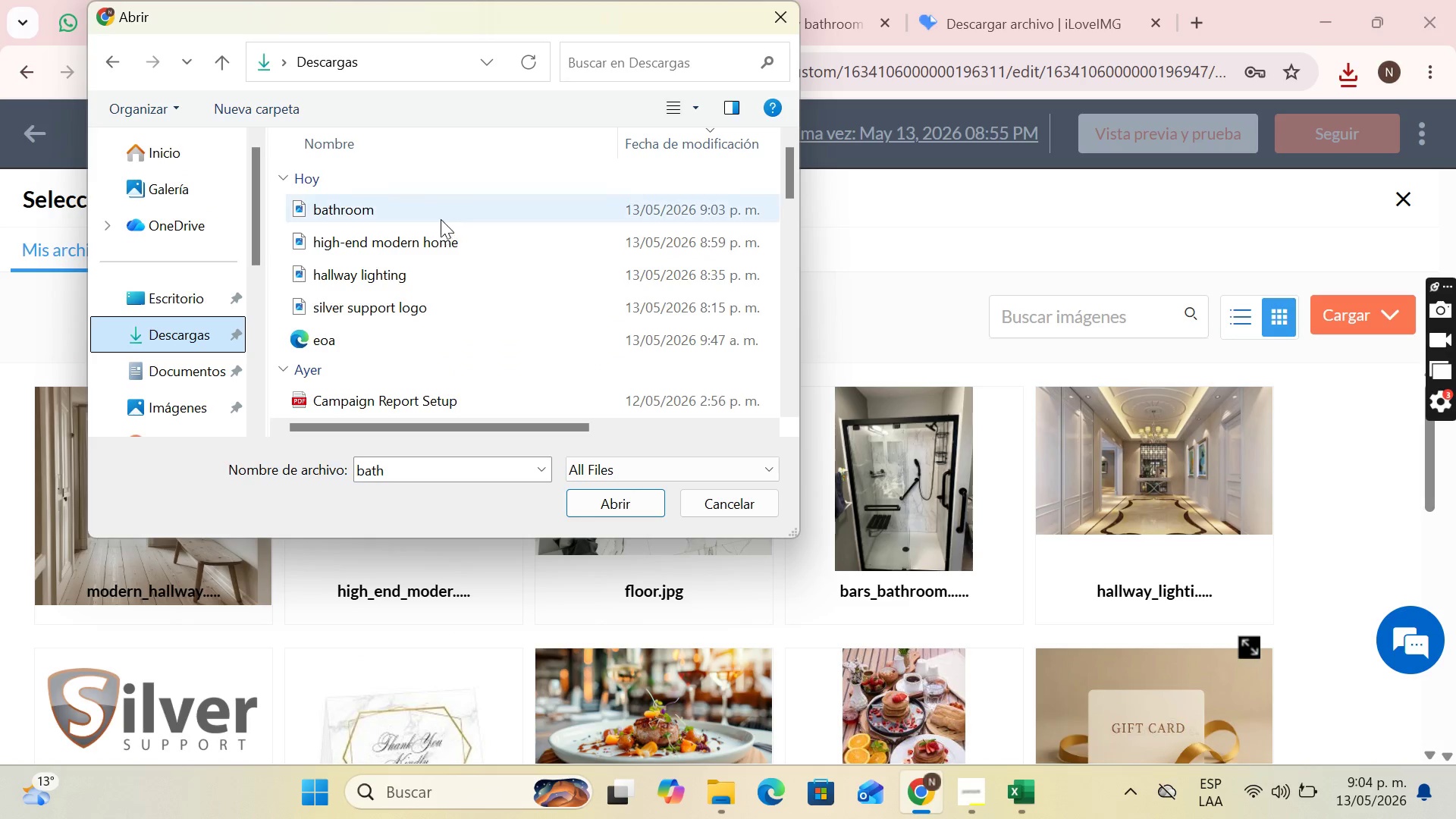 
left_click([441, 213])
 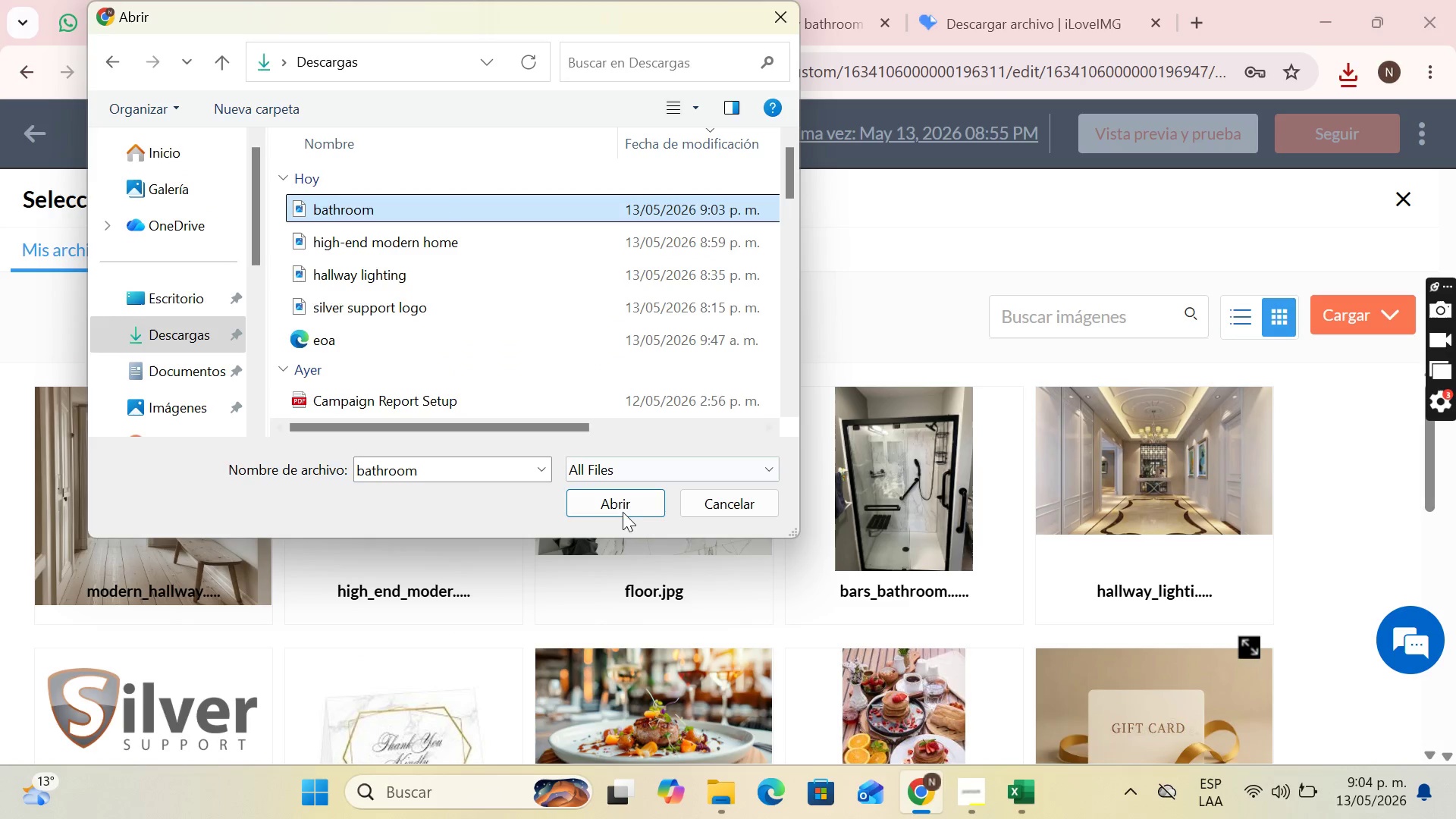 
left_click([623, 516])
 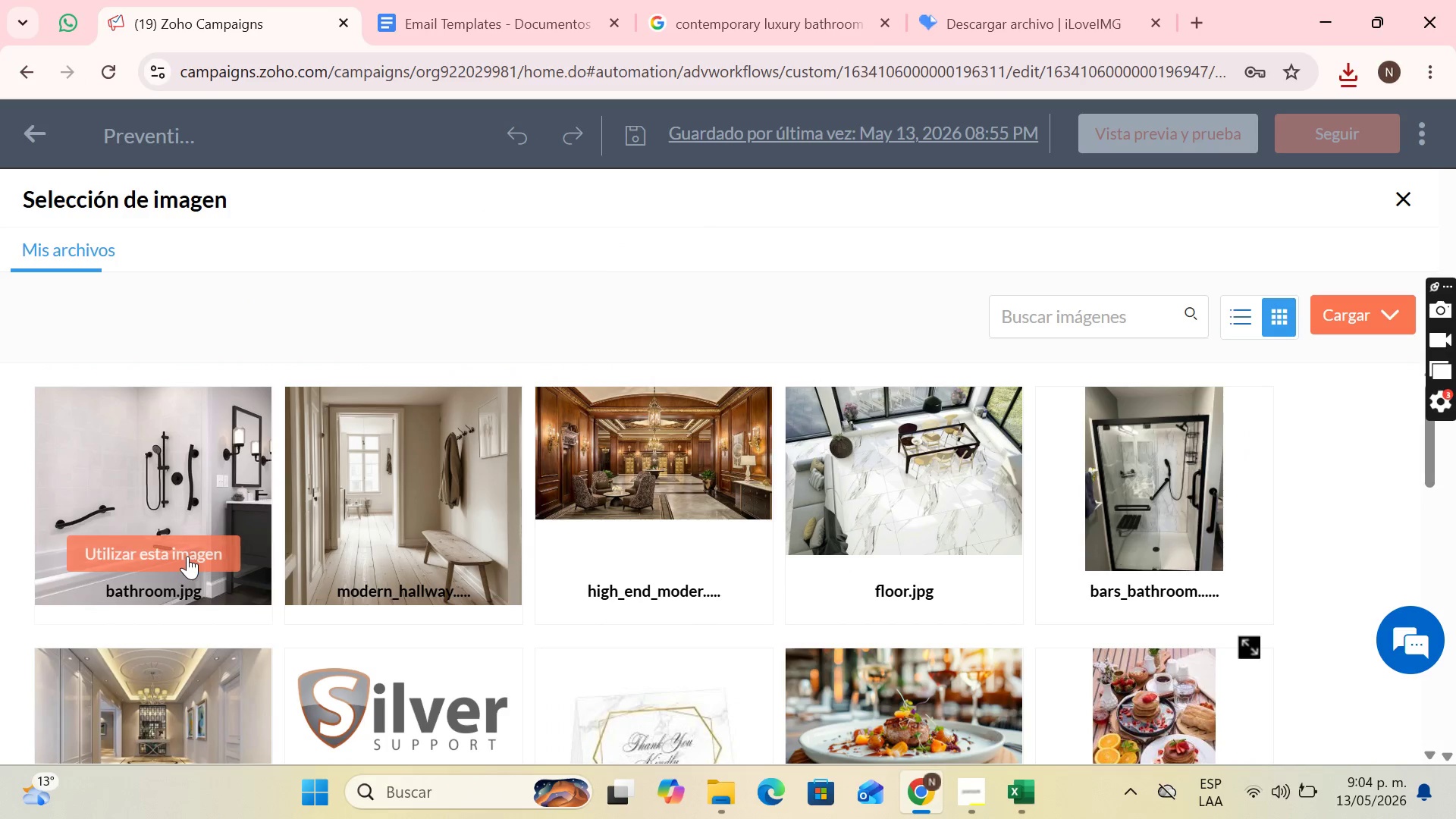 
wait(6.16)
 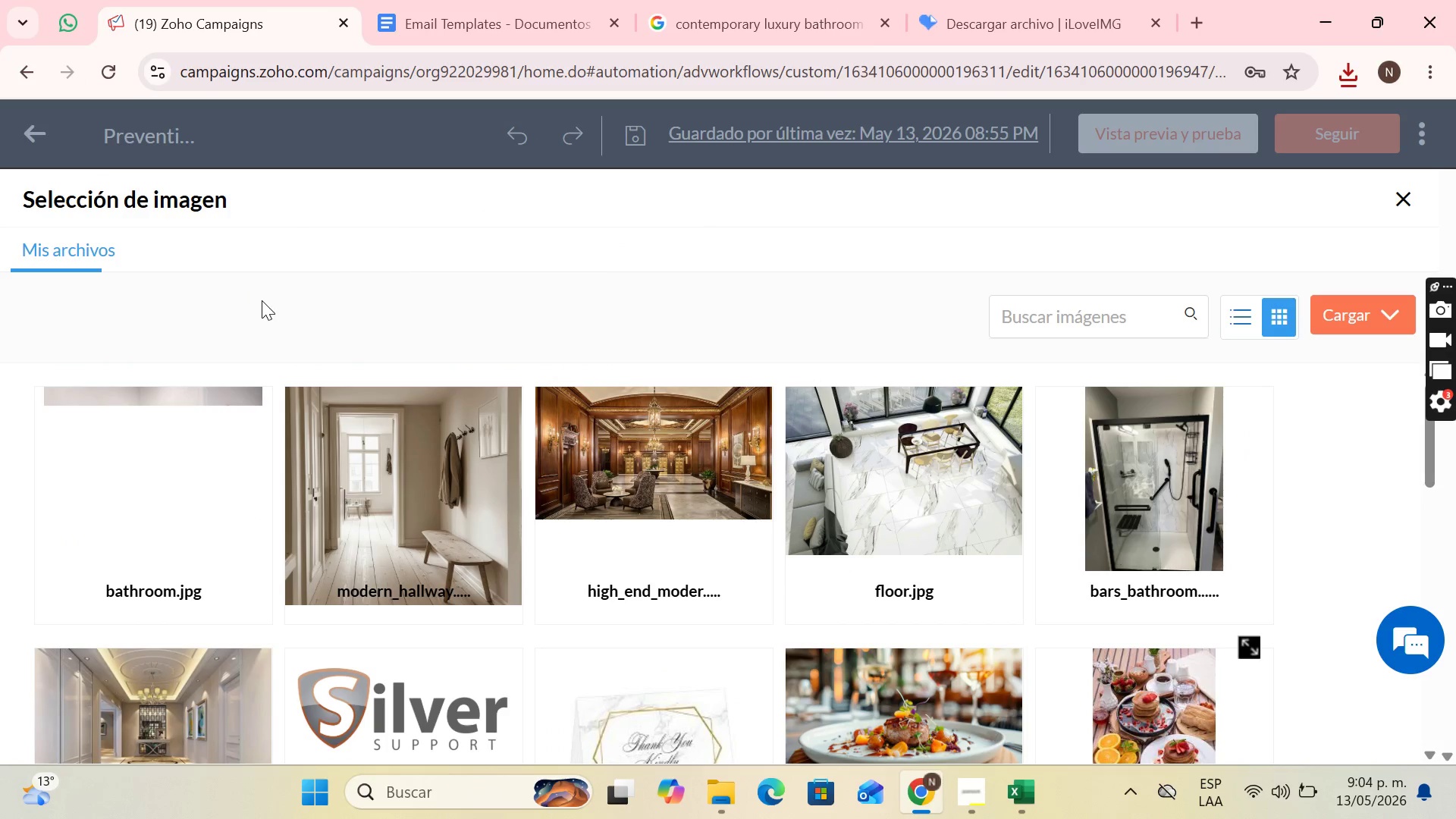 
left_click([187, 556])
 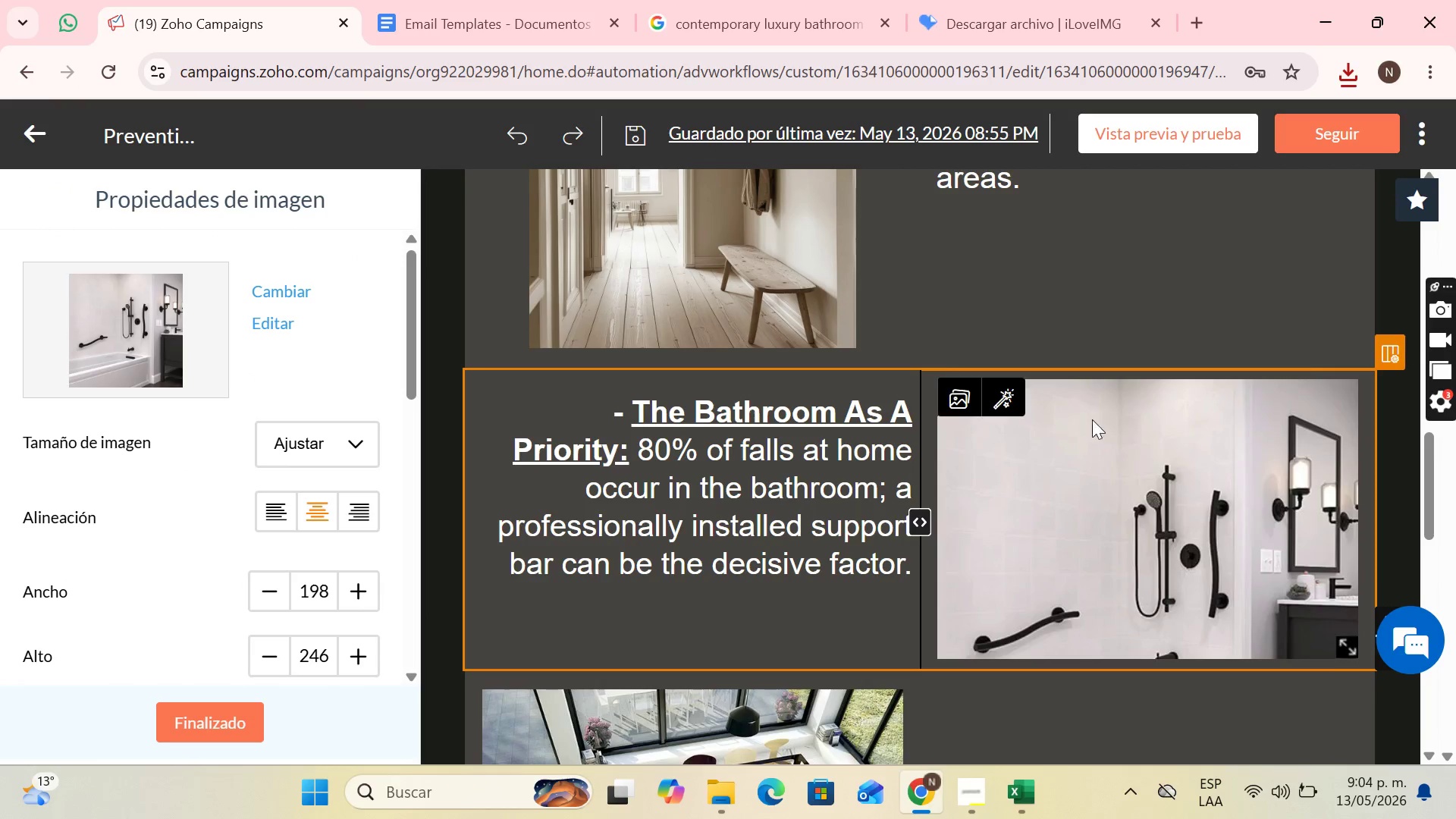 
left_click([362, 450])
 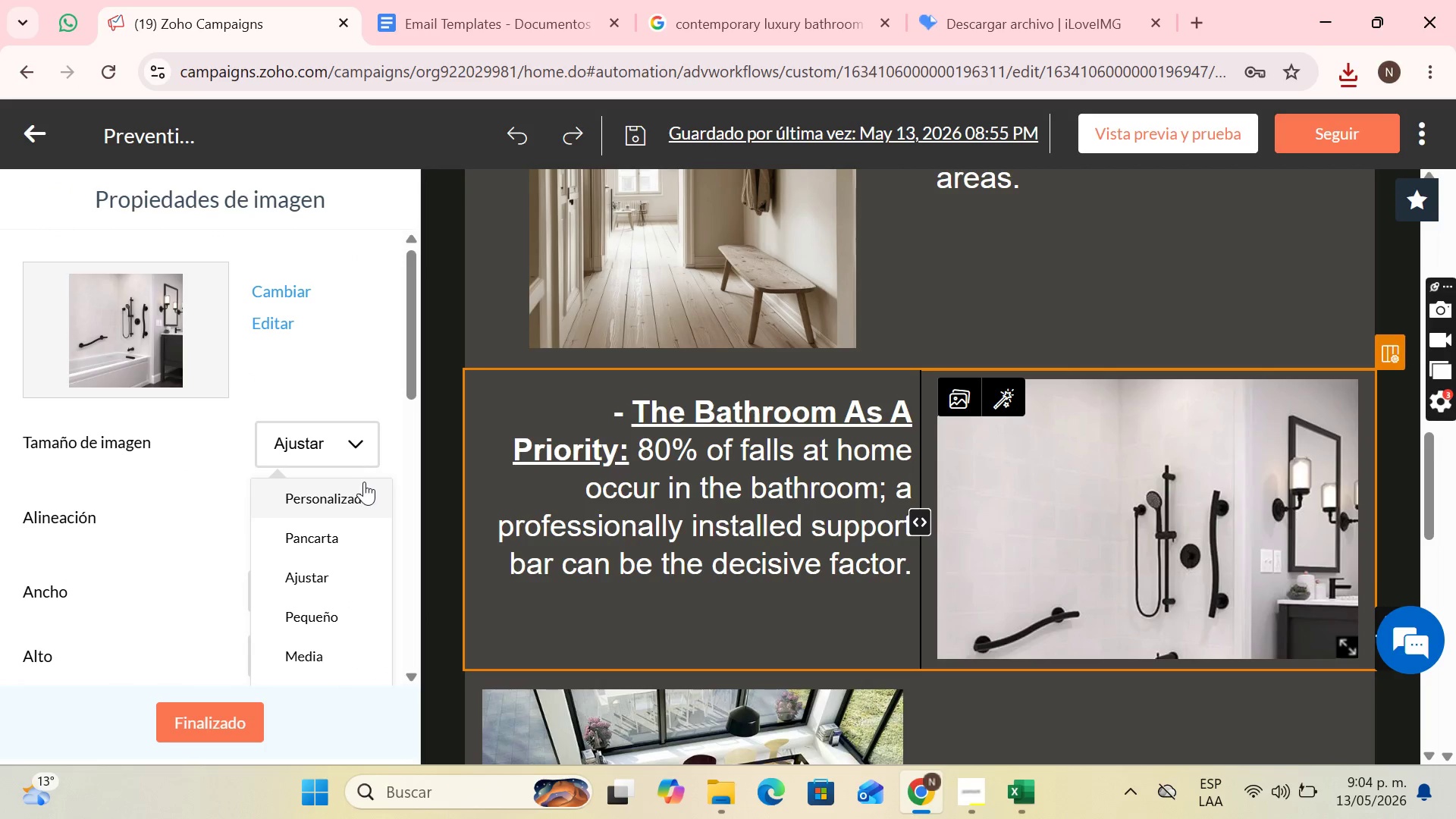 
left_click([364, 482])
 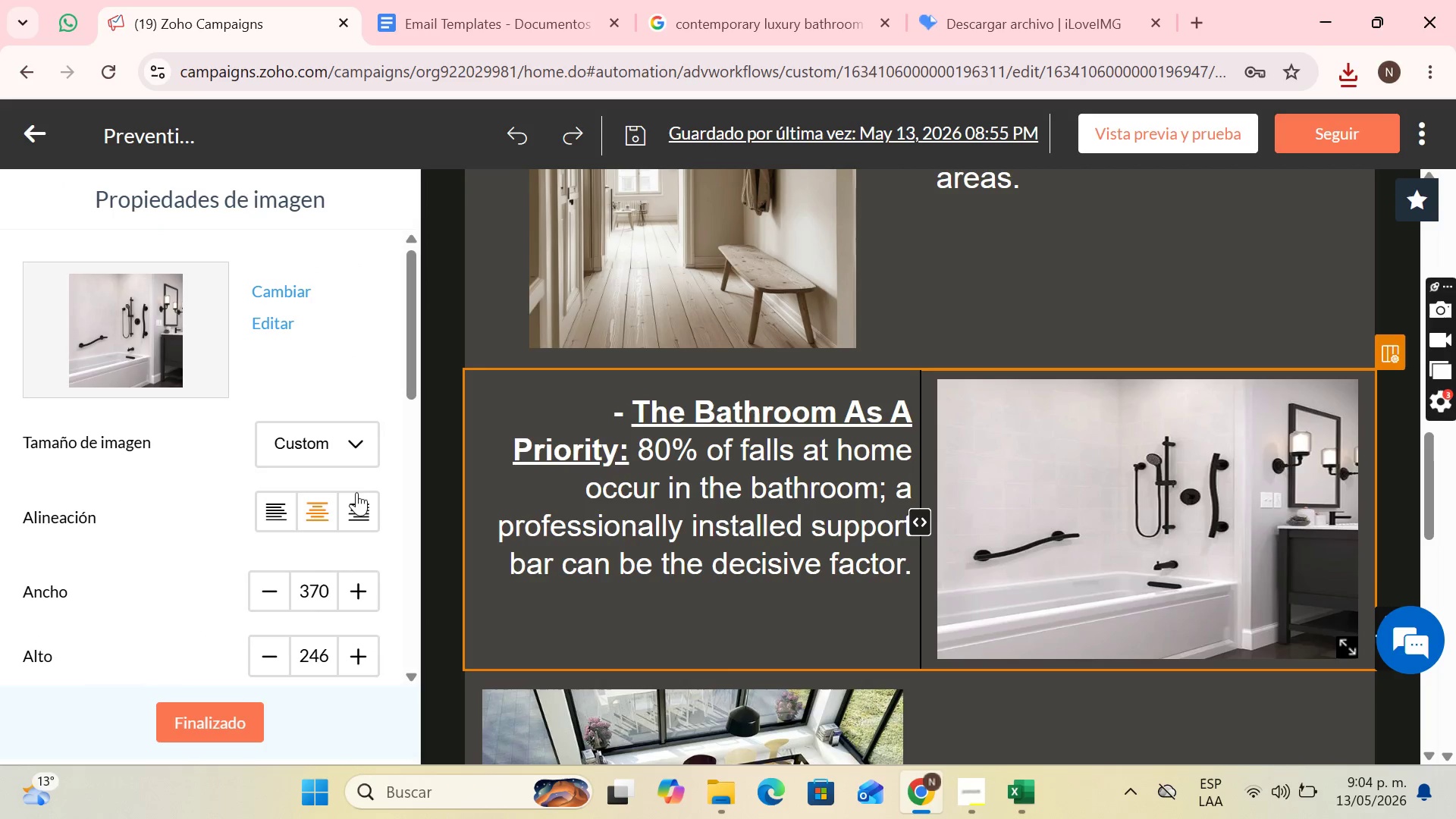 
left_click([301, 515])
 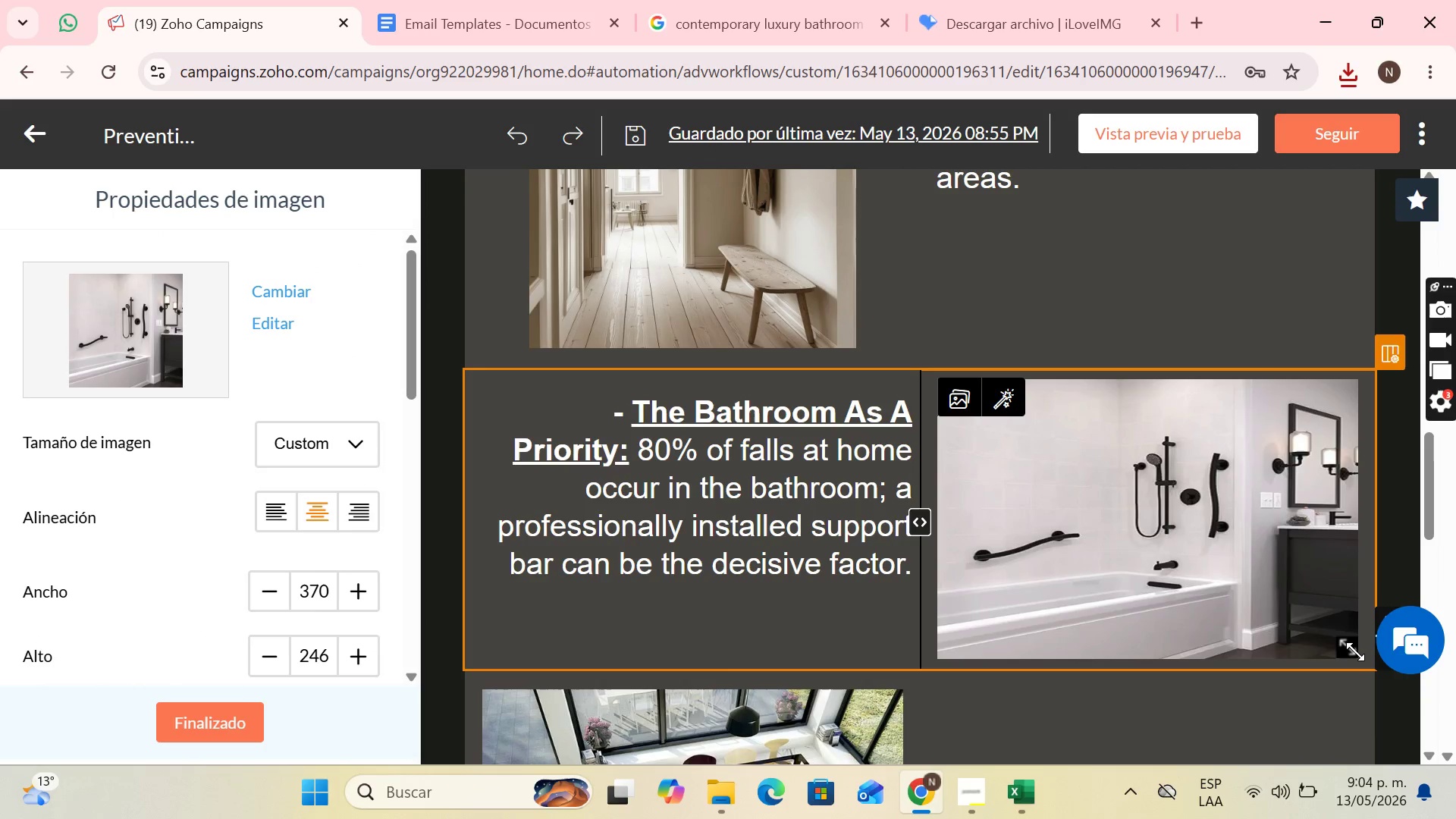 
left_click_drag(start_coordinate=[1351, 651], to_coordinate=[1272, 646])
 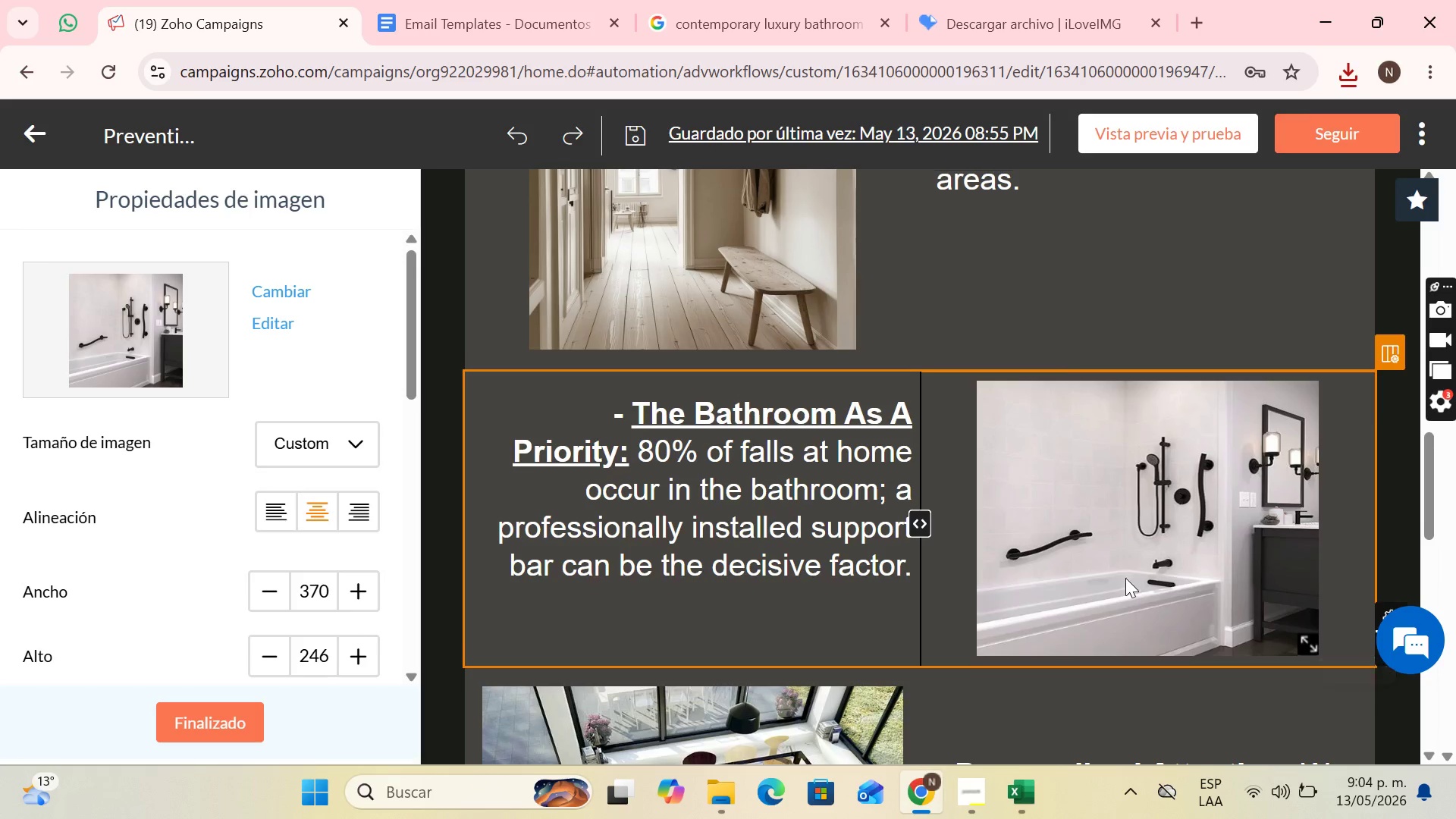 
scroll: coordinate [850, 544], scroll_direction: down, amount: 4.0
 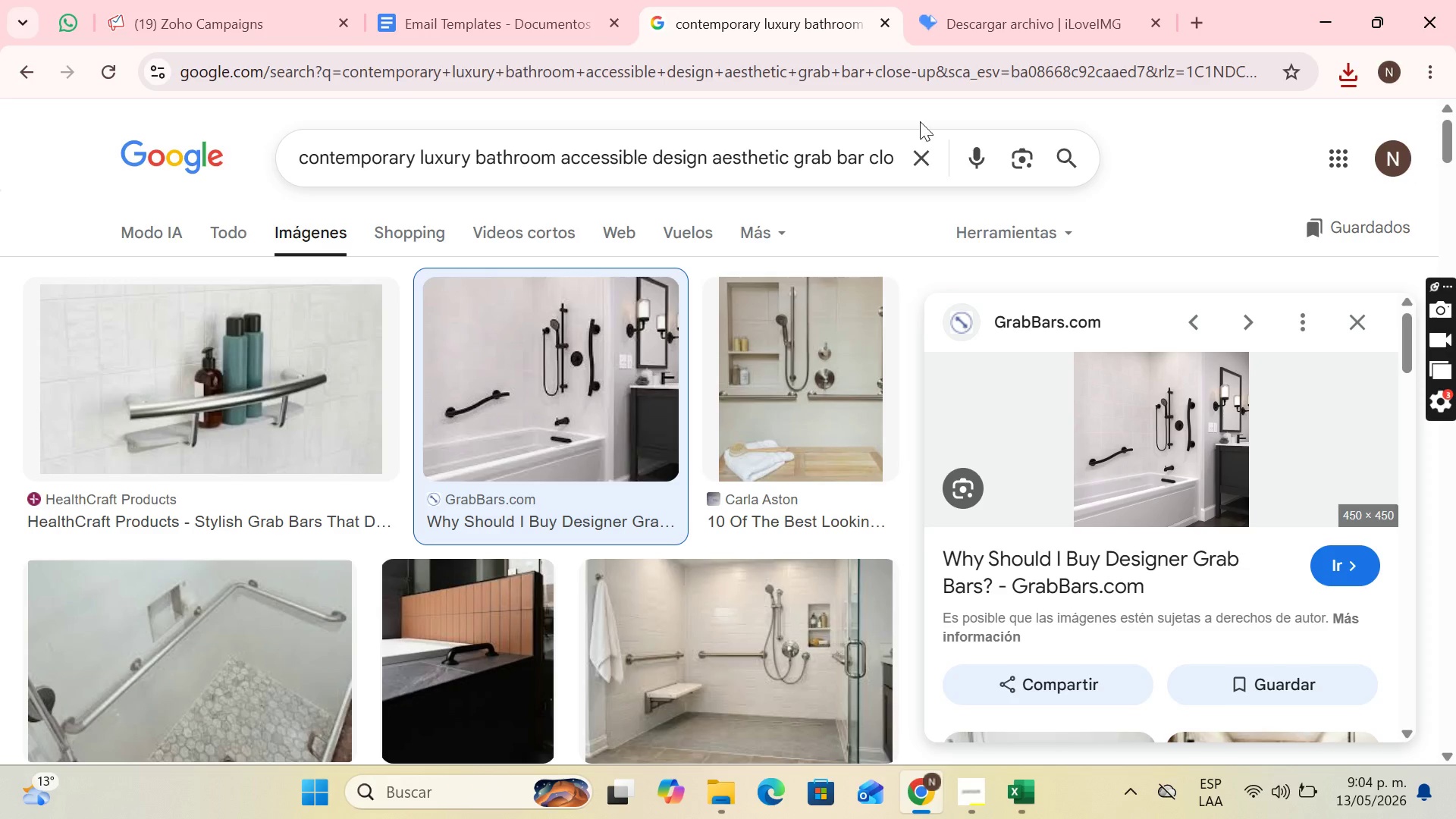 
left_click([924, 155])
 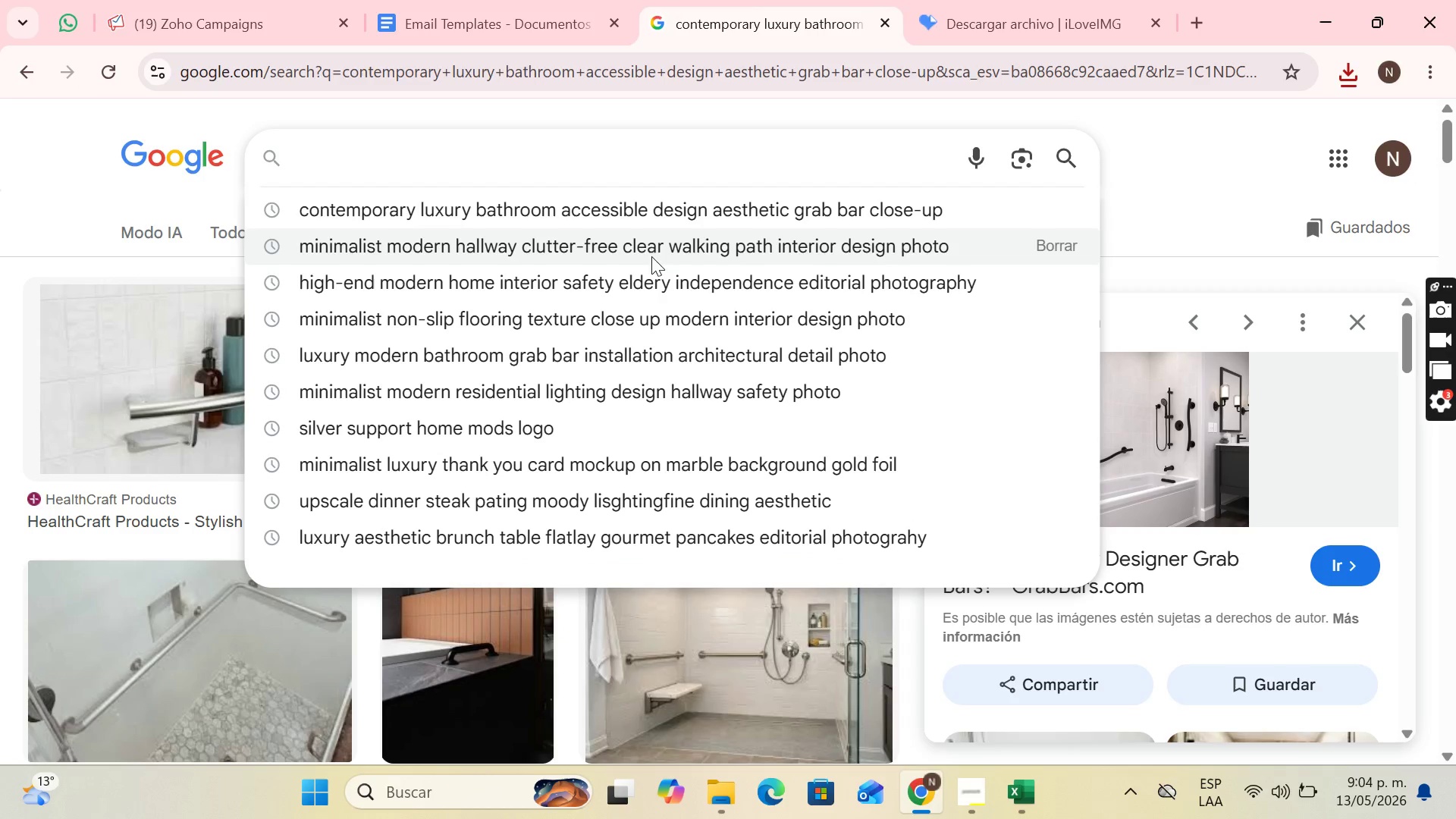 
wait(6.78)
 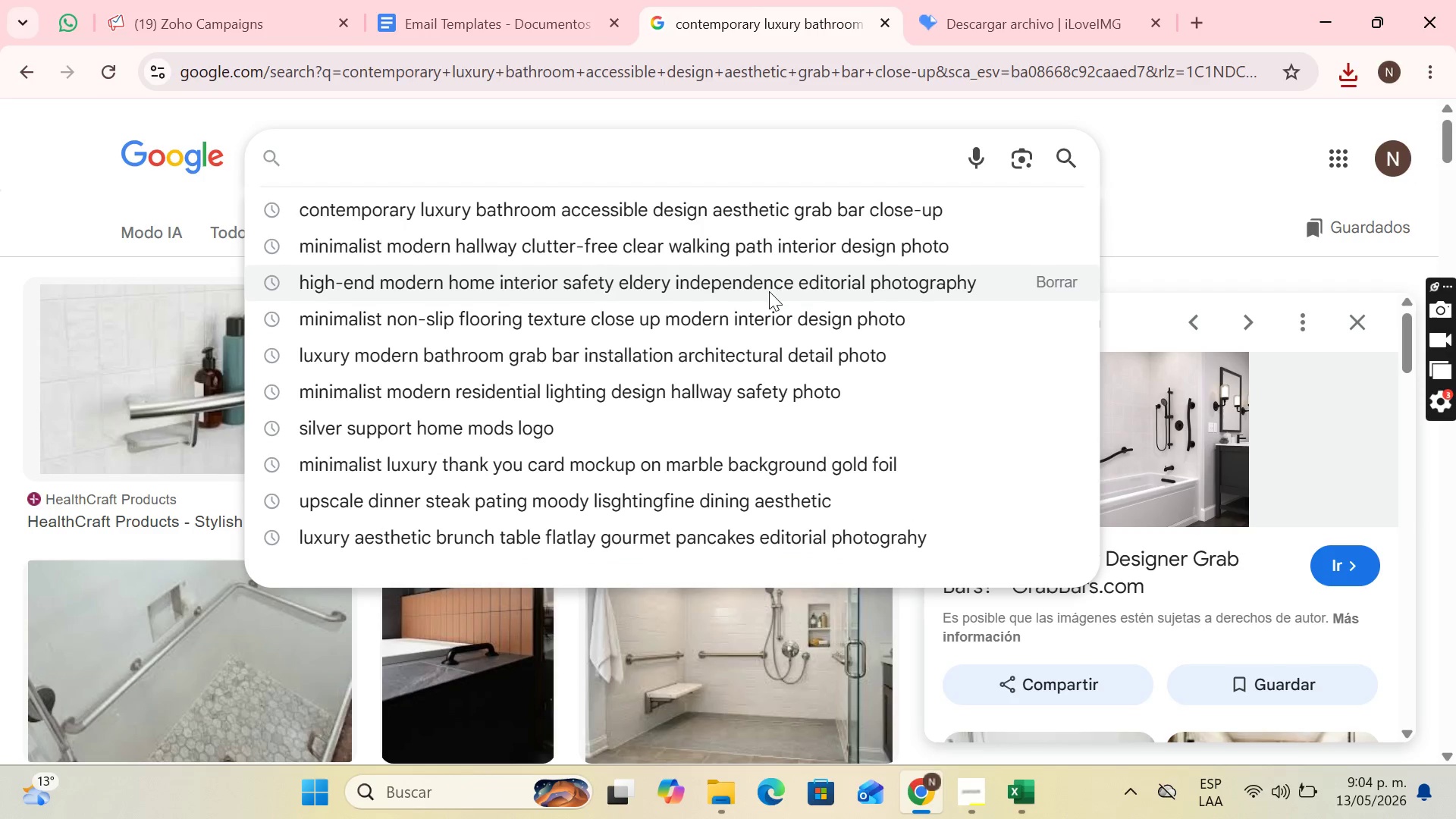 
key(A)
 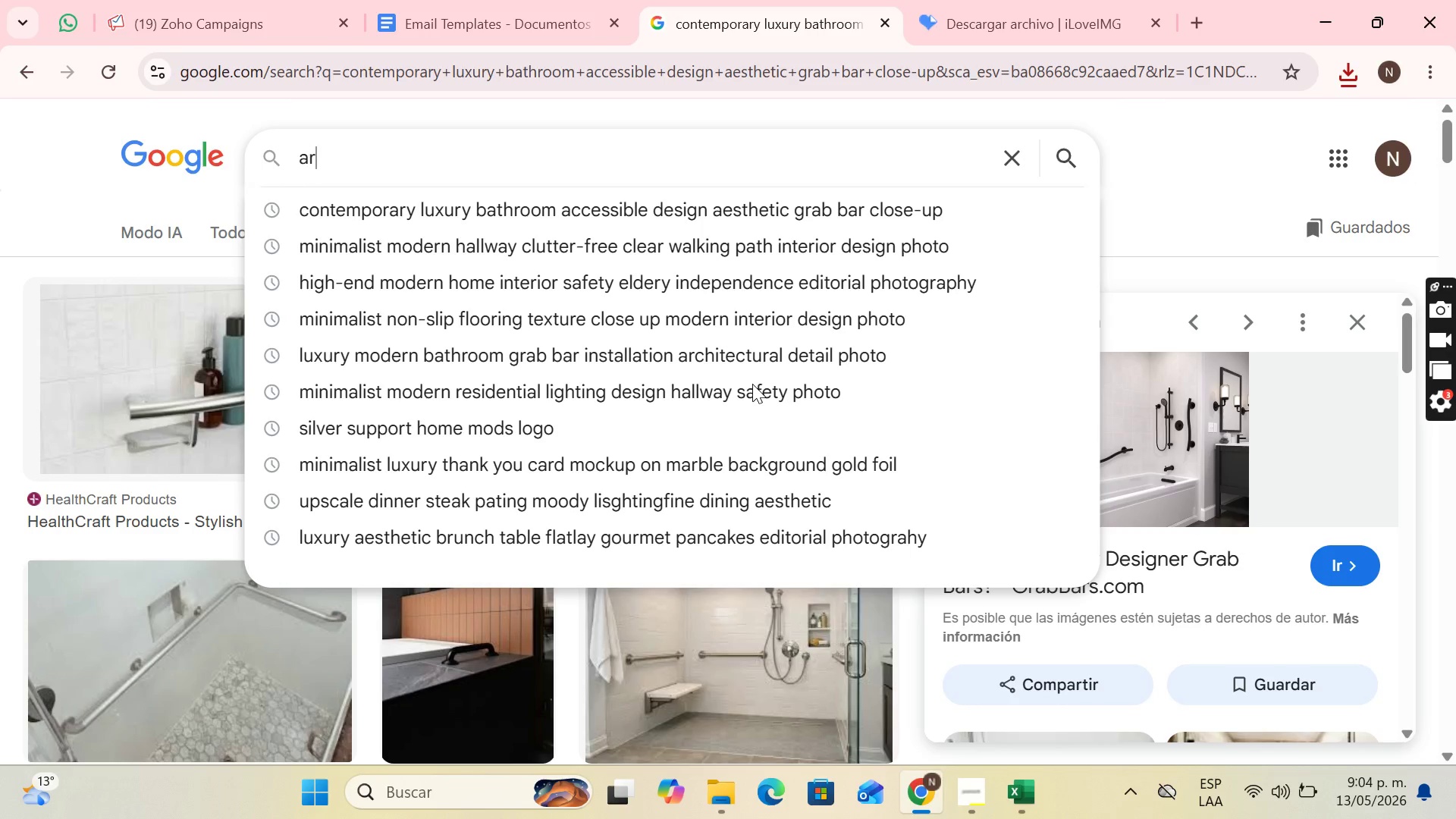 
type(rchi)
 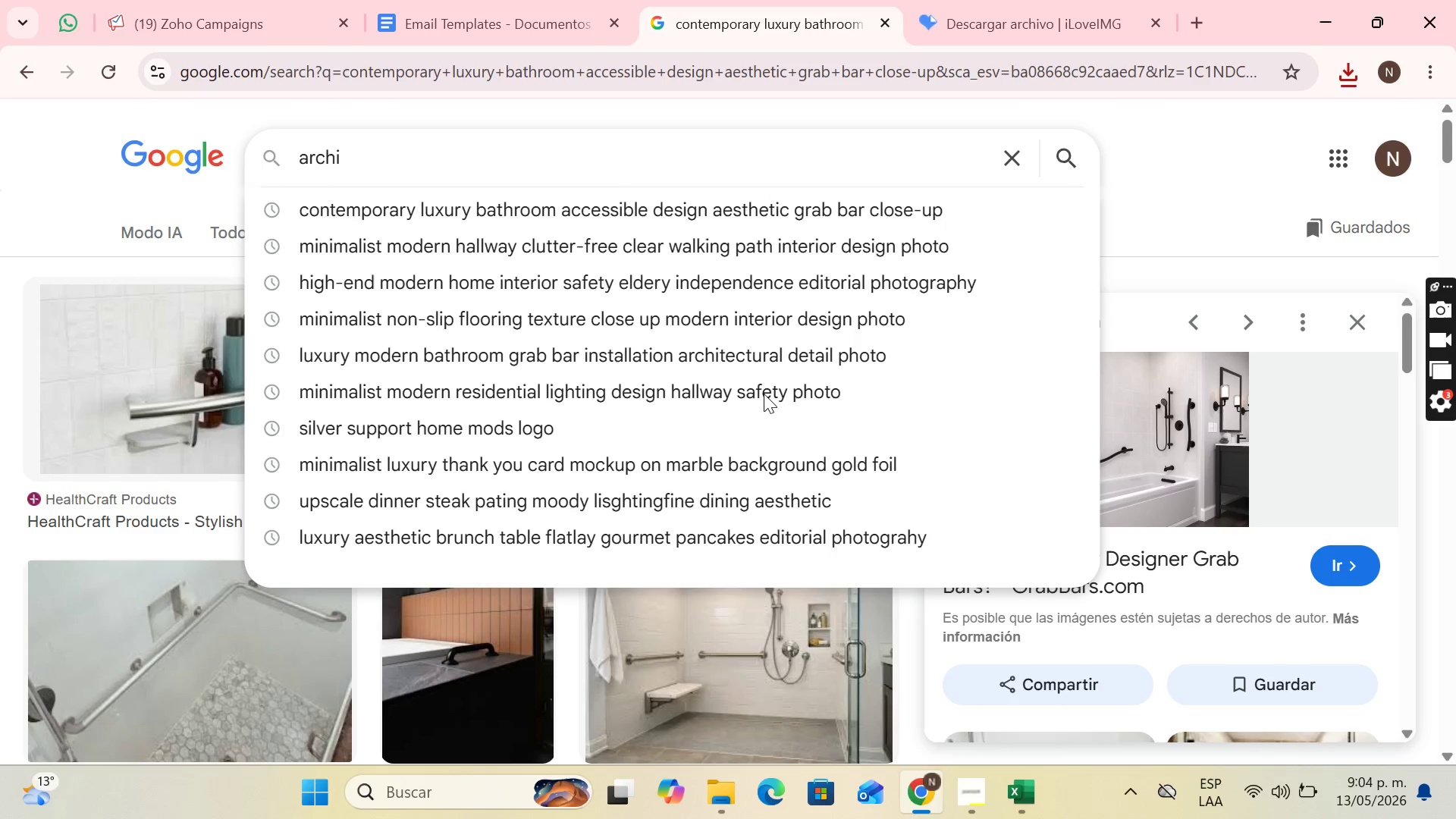 
type(tectural interio)
 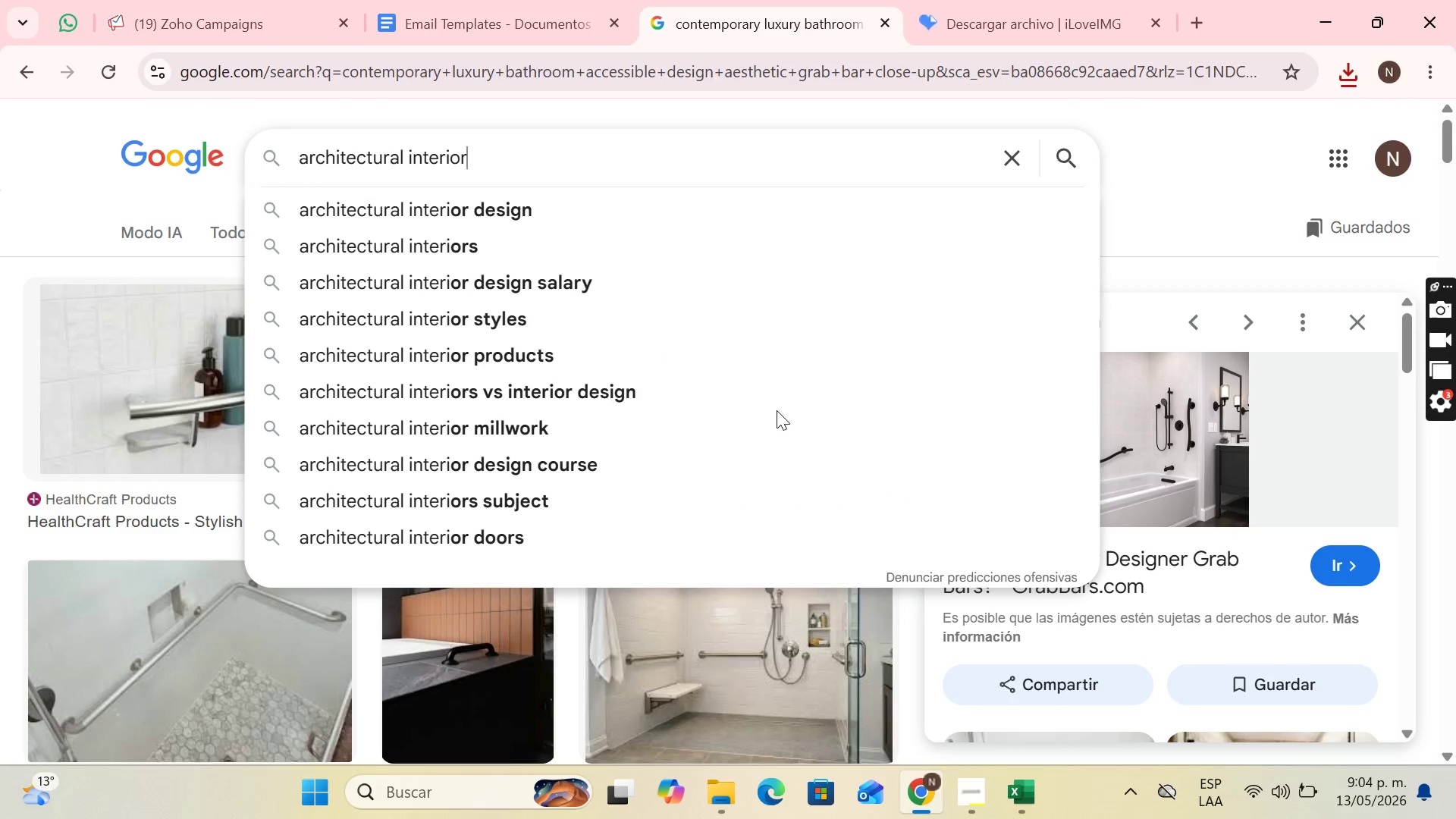 
type(r phoyo)
key(Backspace)
key(Backspace)
type(tograpy)
key(Backspace)
type(hy modern safety detail stairs or kitchen)
 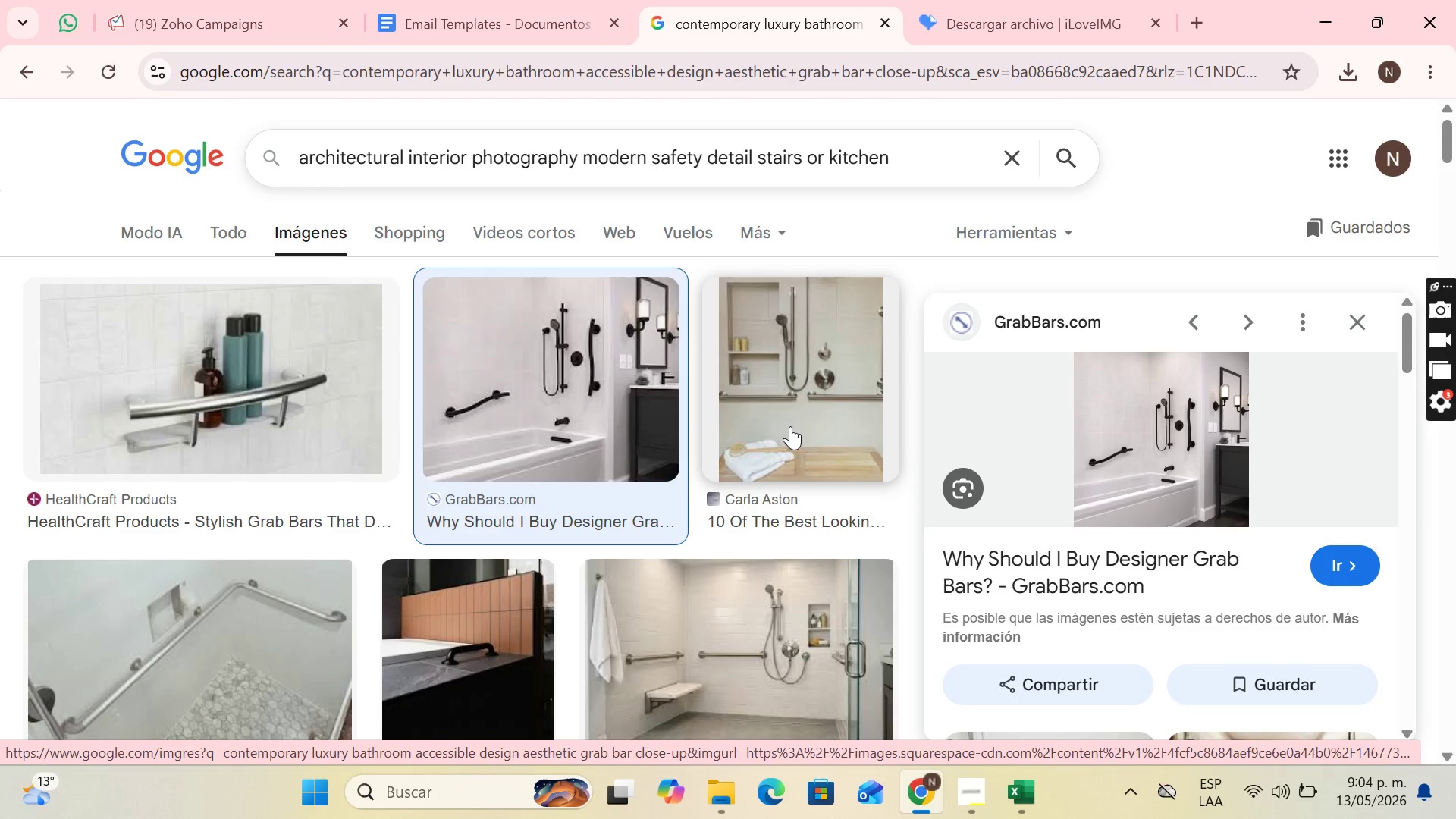 
key(Enter)
 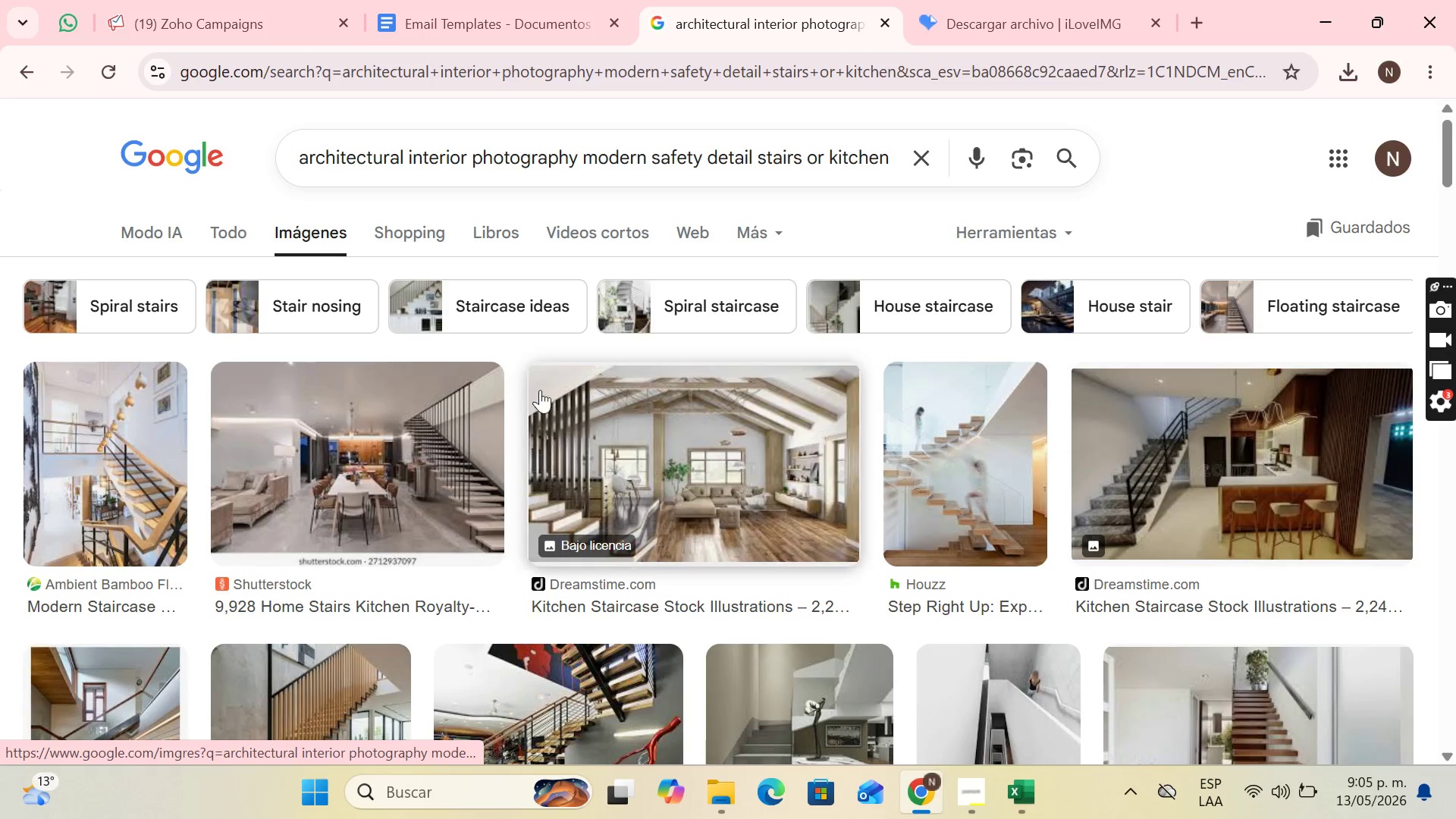 
scroll: coordinate [1208, 337], scroll_direction: down, amount: 2.0
 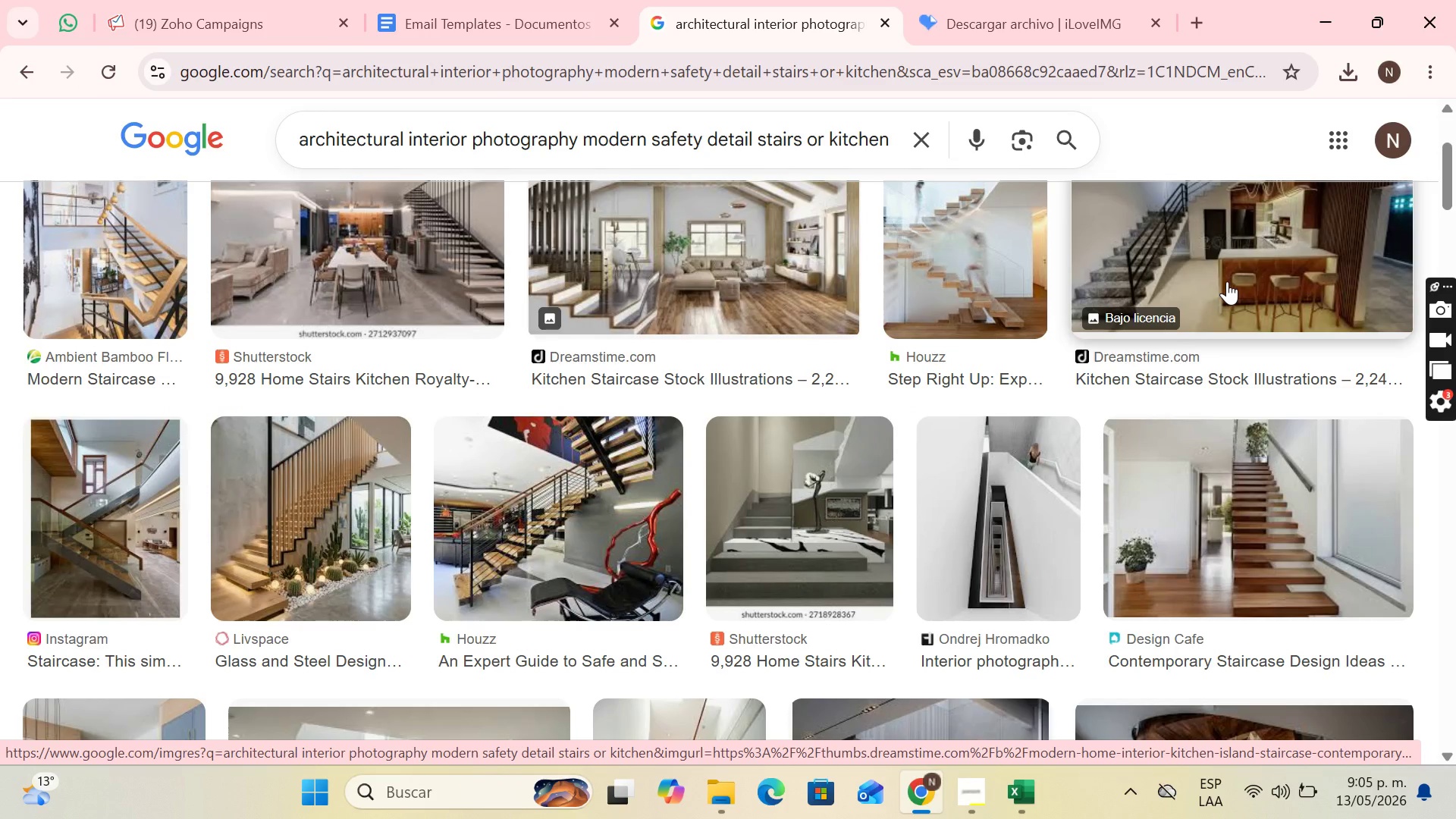 
left_click([1227, 281])
 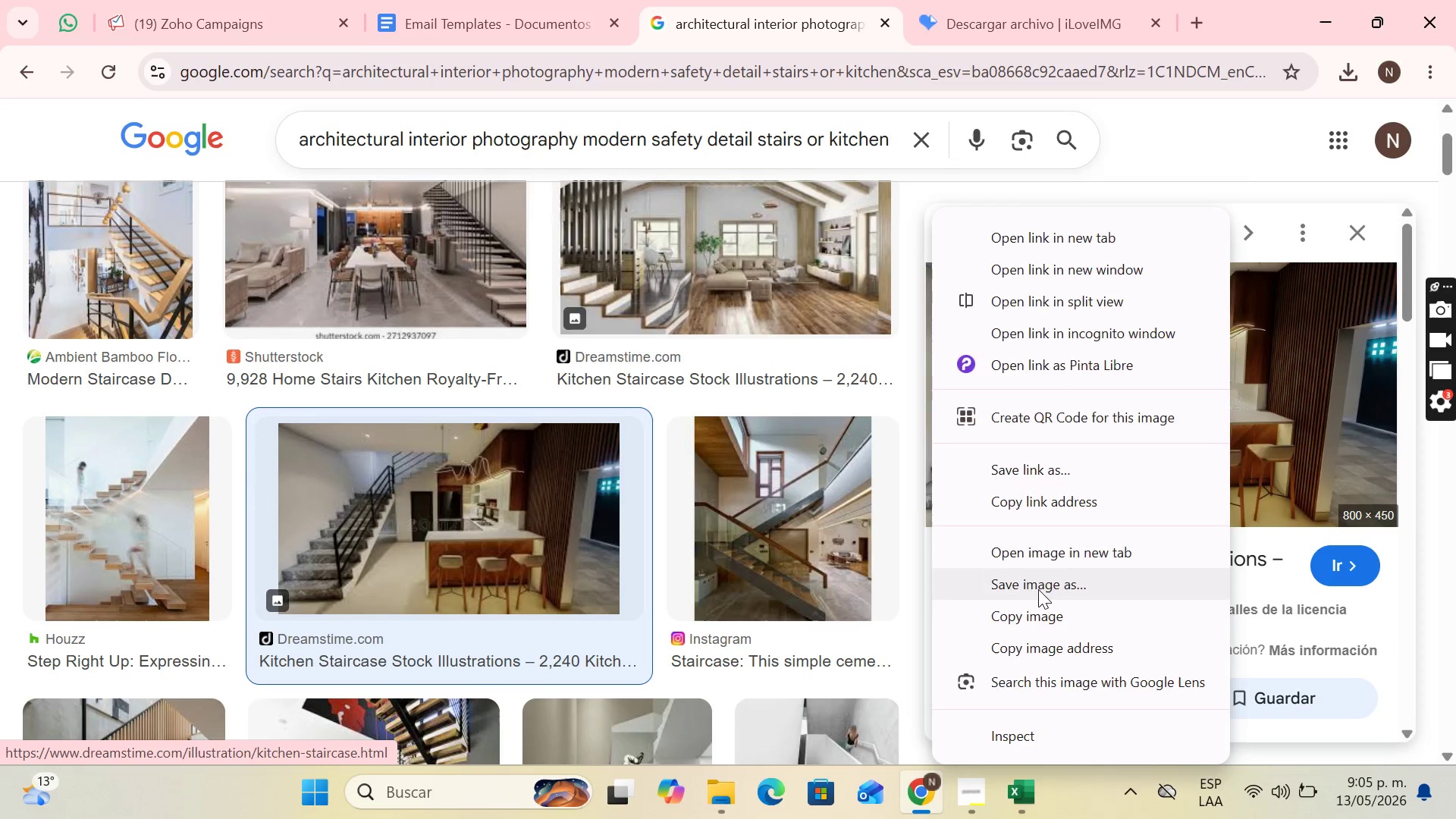 
wait(8.67)
 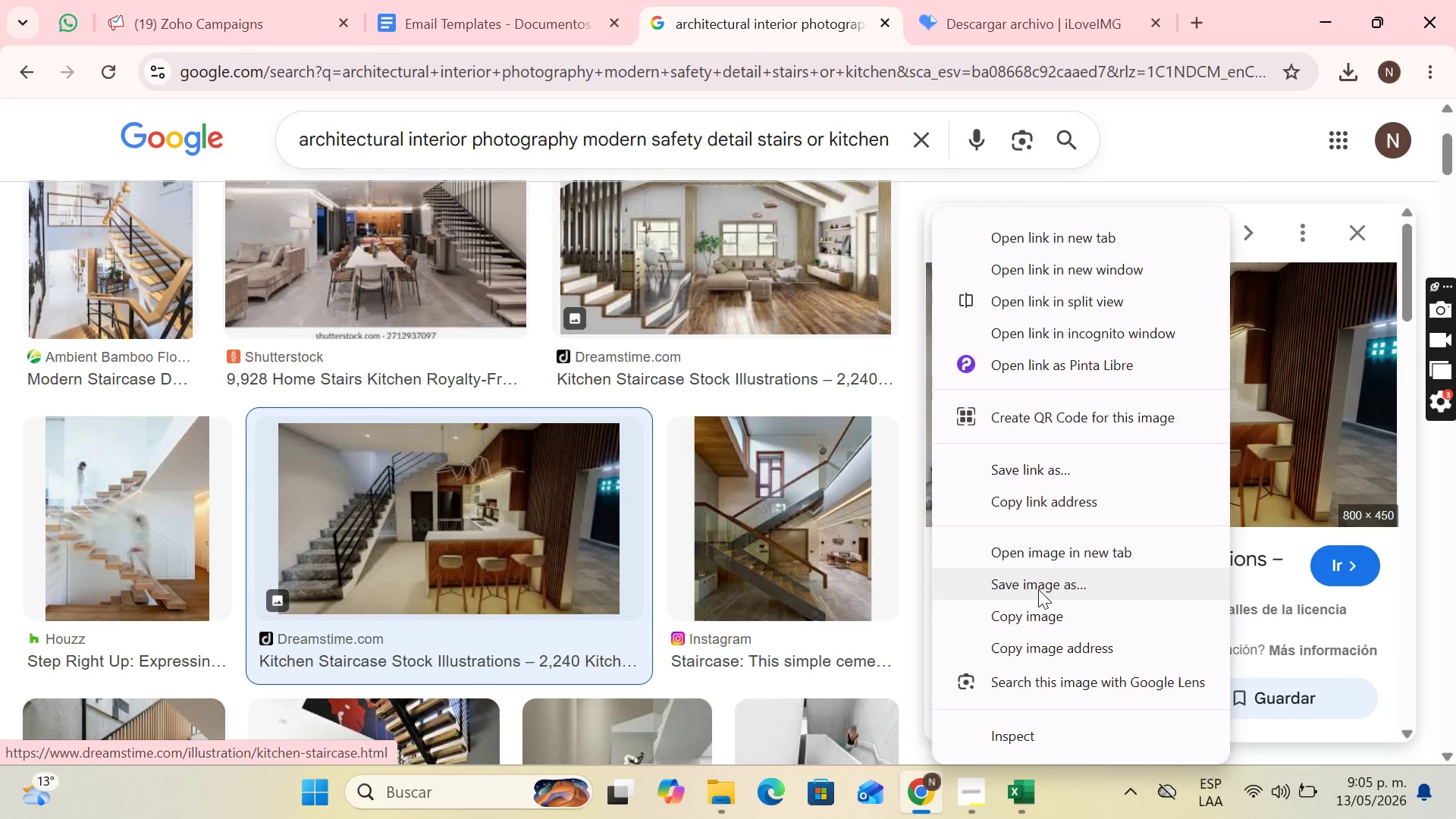 
key(S)
 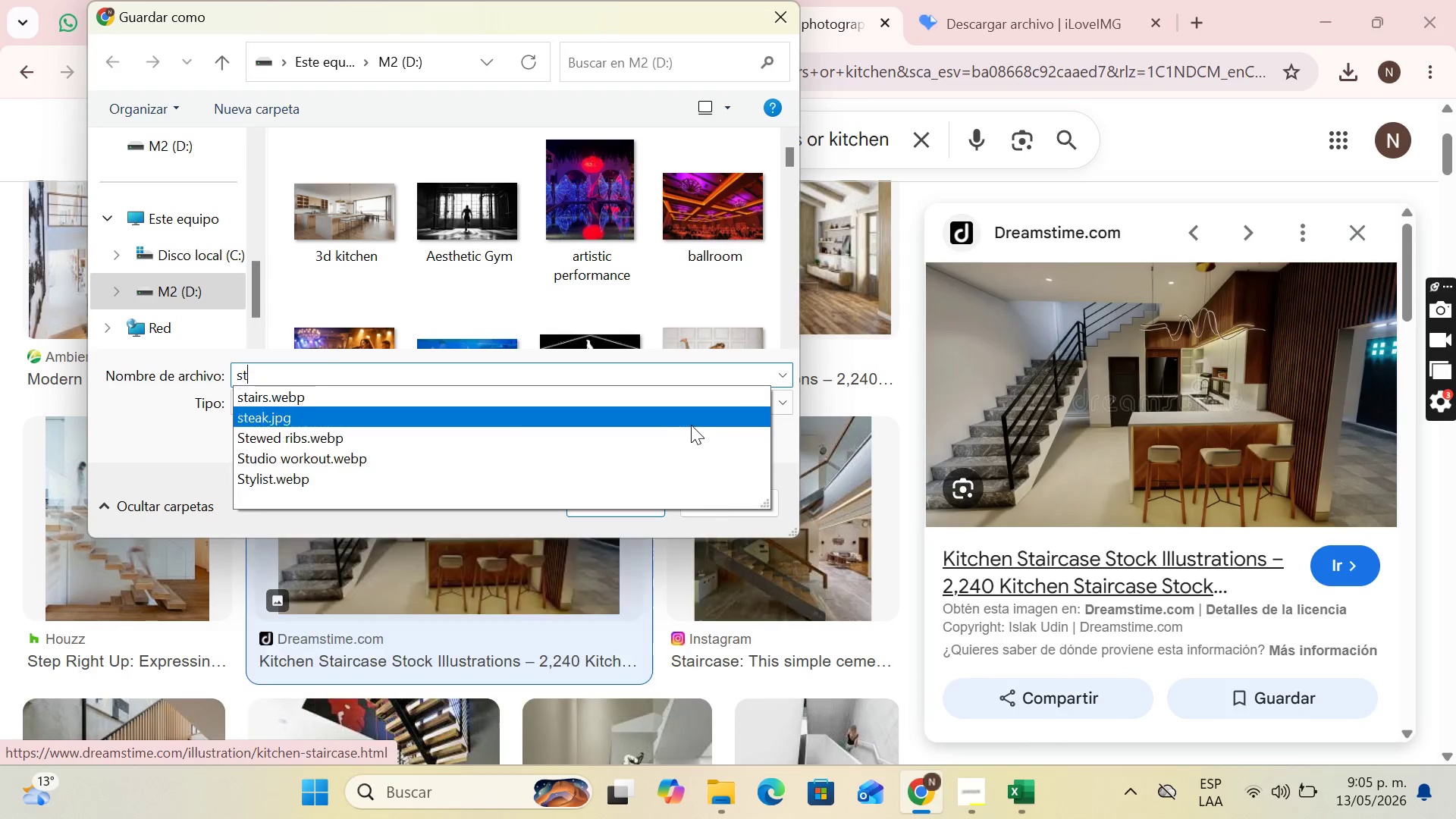 
type(tairs kitchen)
 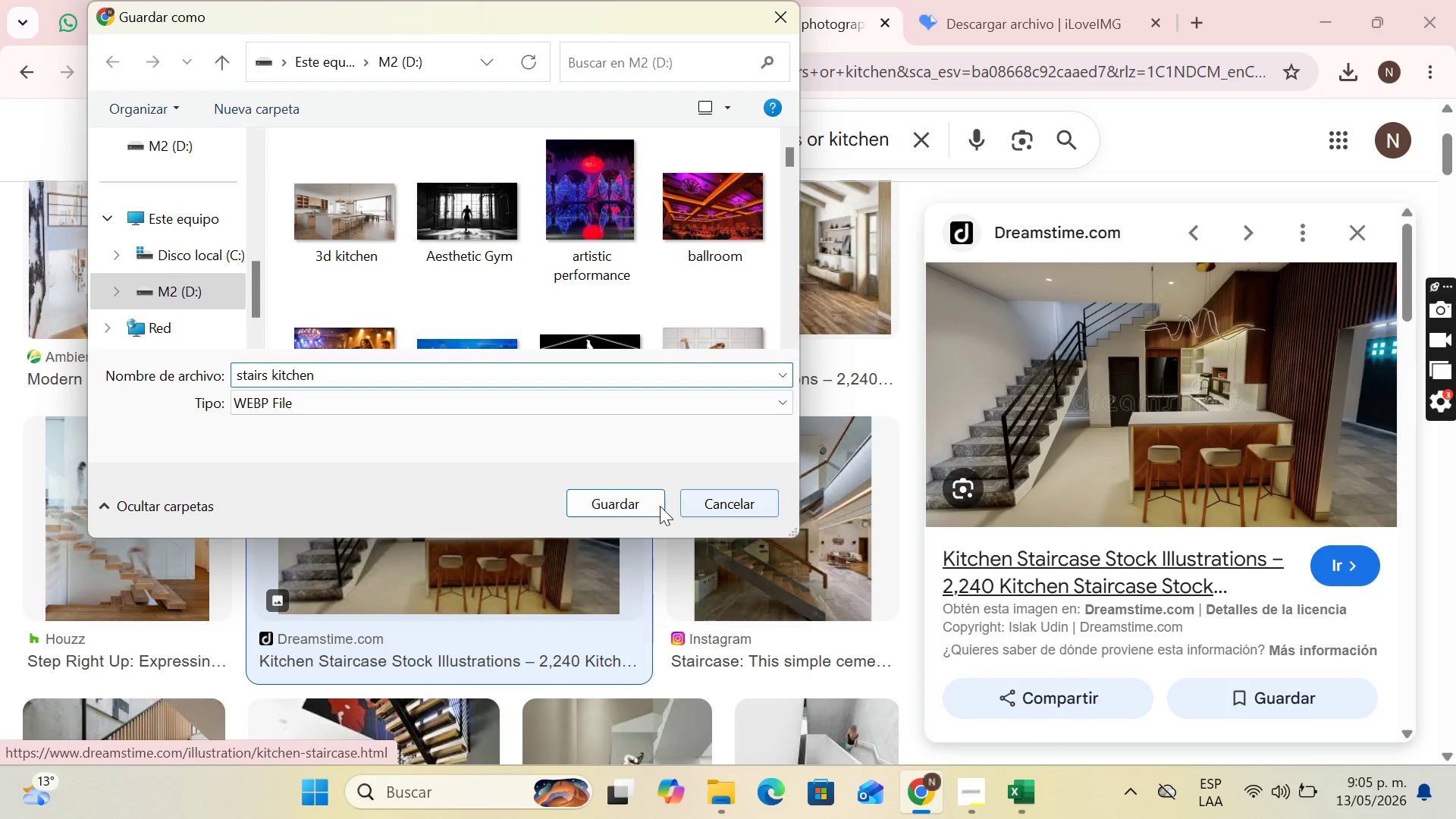 
left_click([641, 507])
 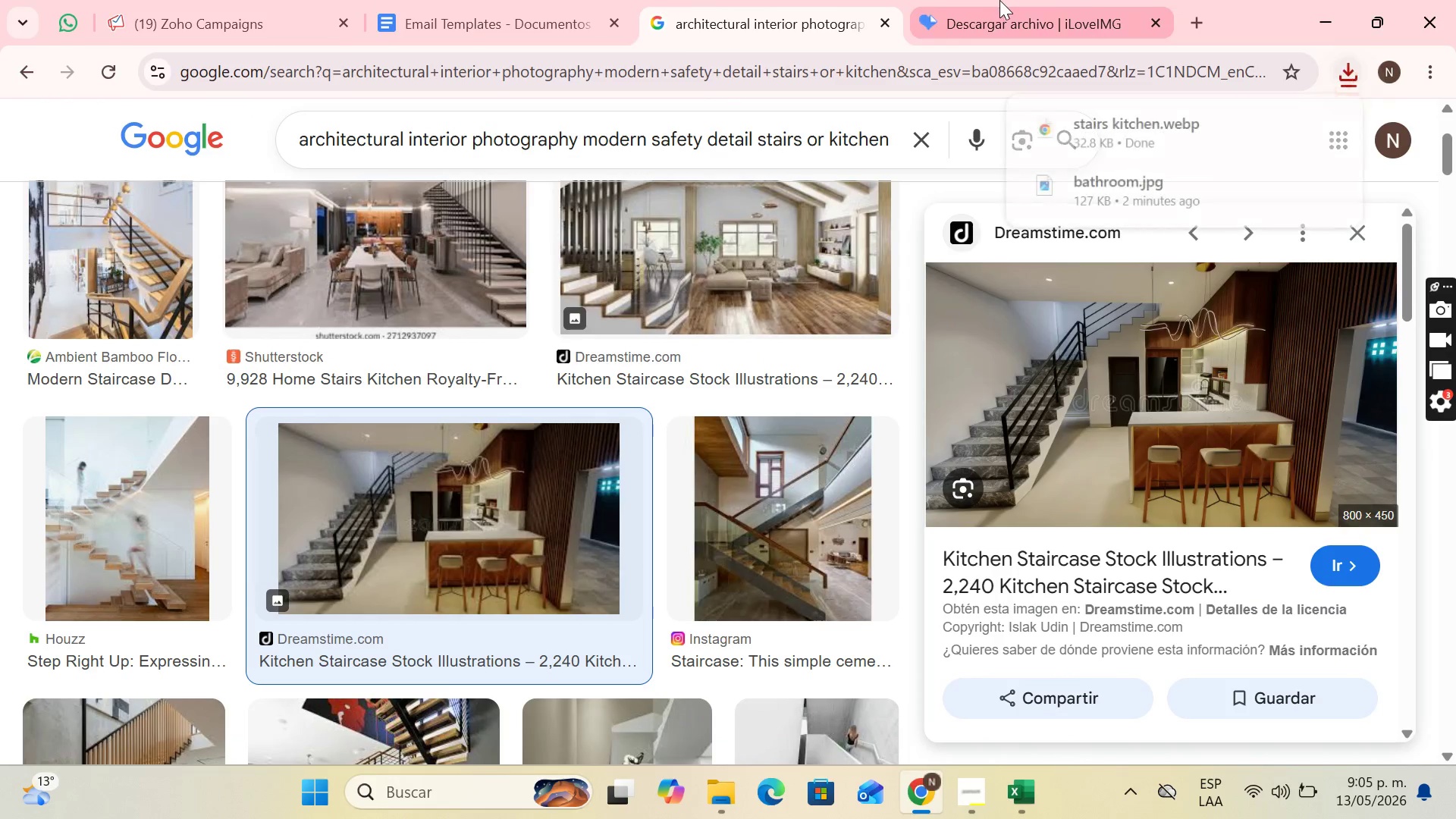 
left_click([999, 0])
 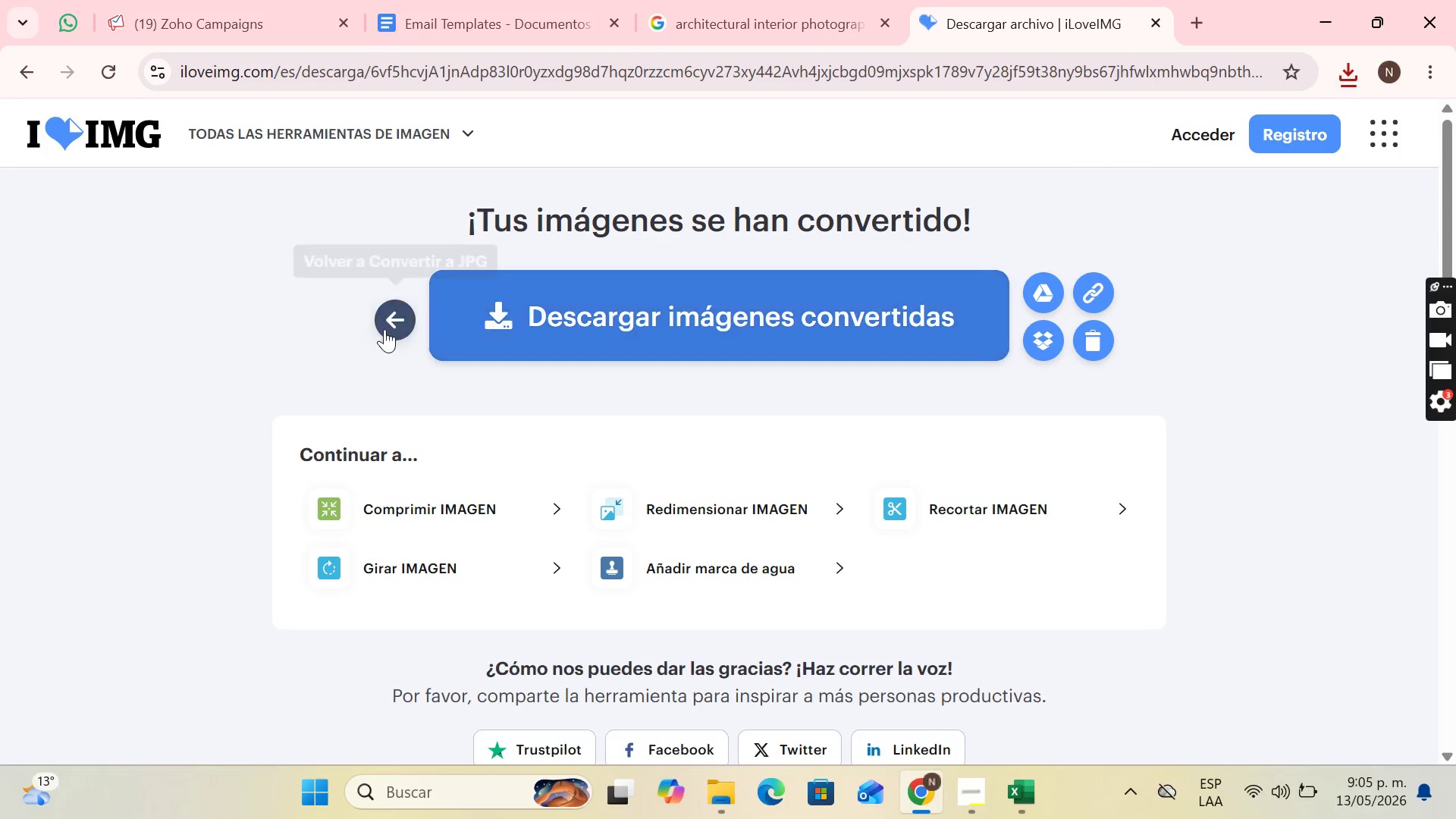 
left_click([390, 329])
 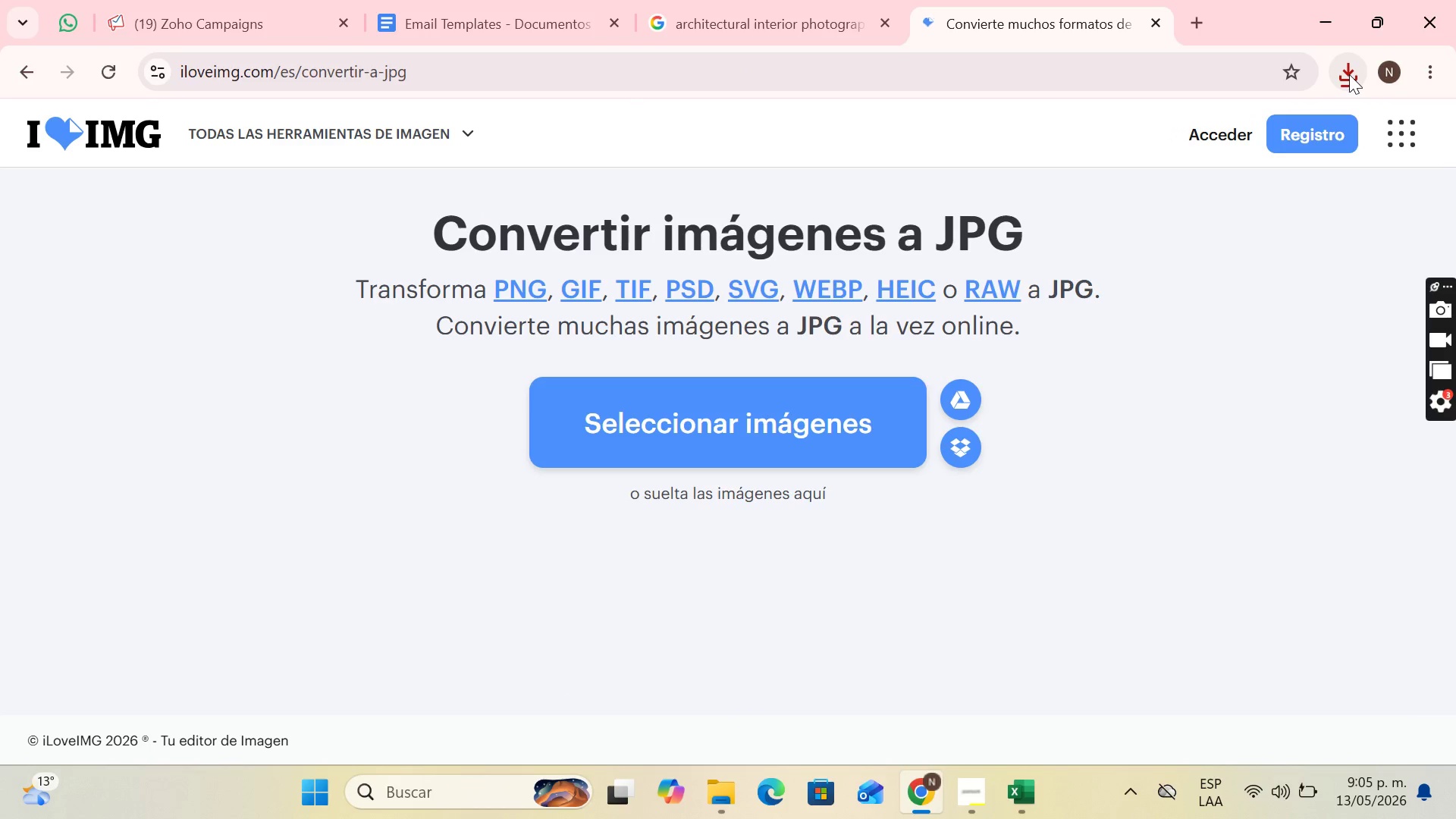 
left_click_drag(start_coordinate=[1244, 179], to_coordinate=[955, 132])
 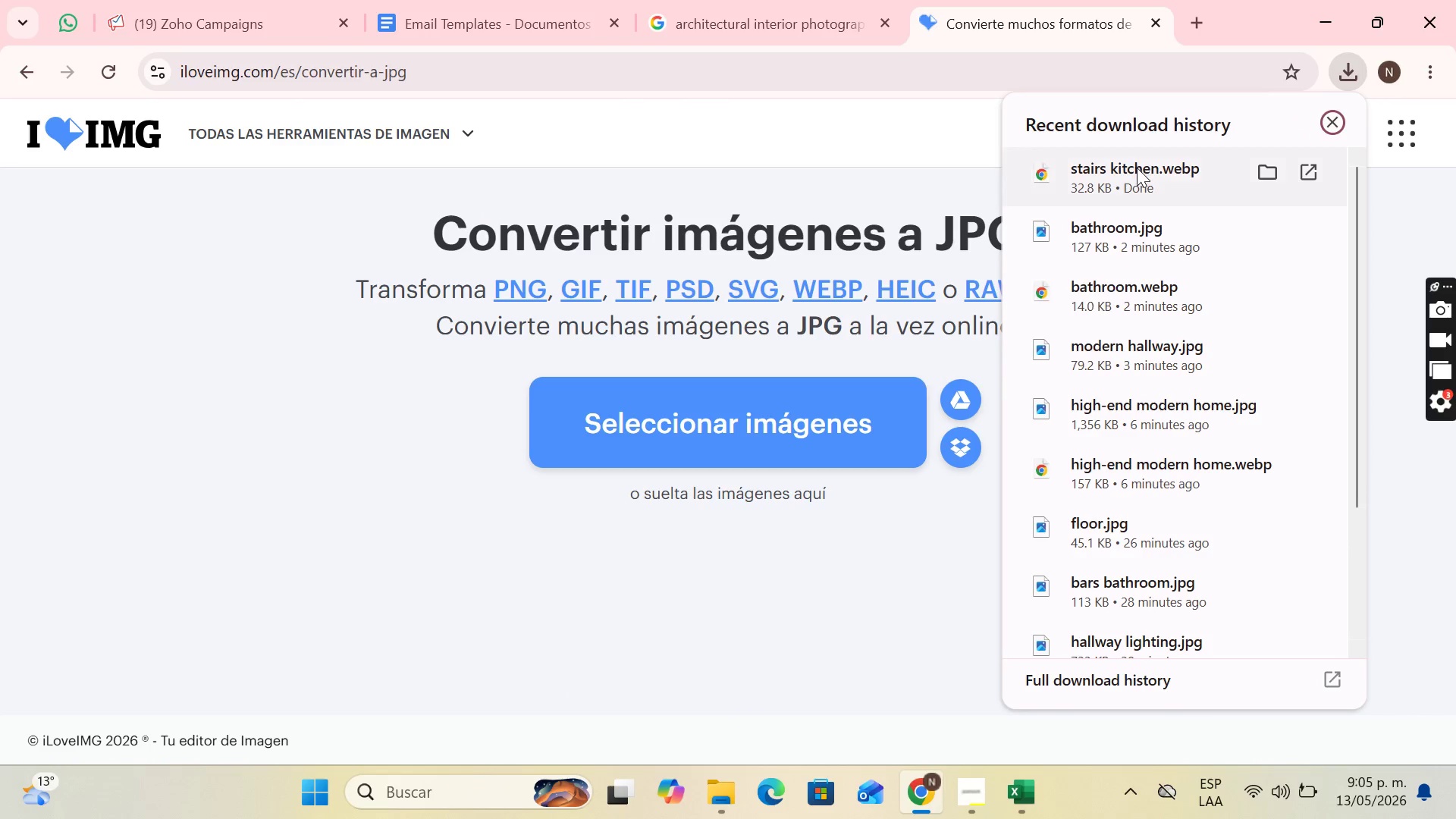 
left_click_drag(start_coordinate=[1137, 168], to_coordinate=[714, 321])
 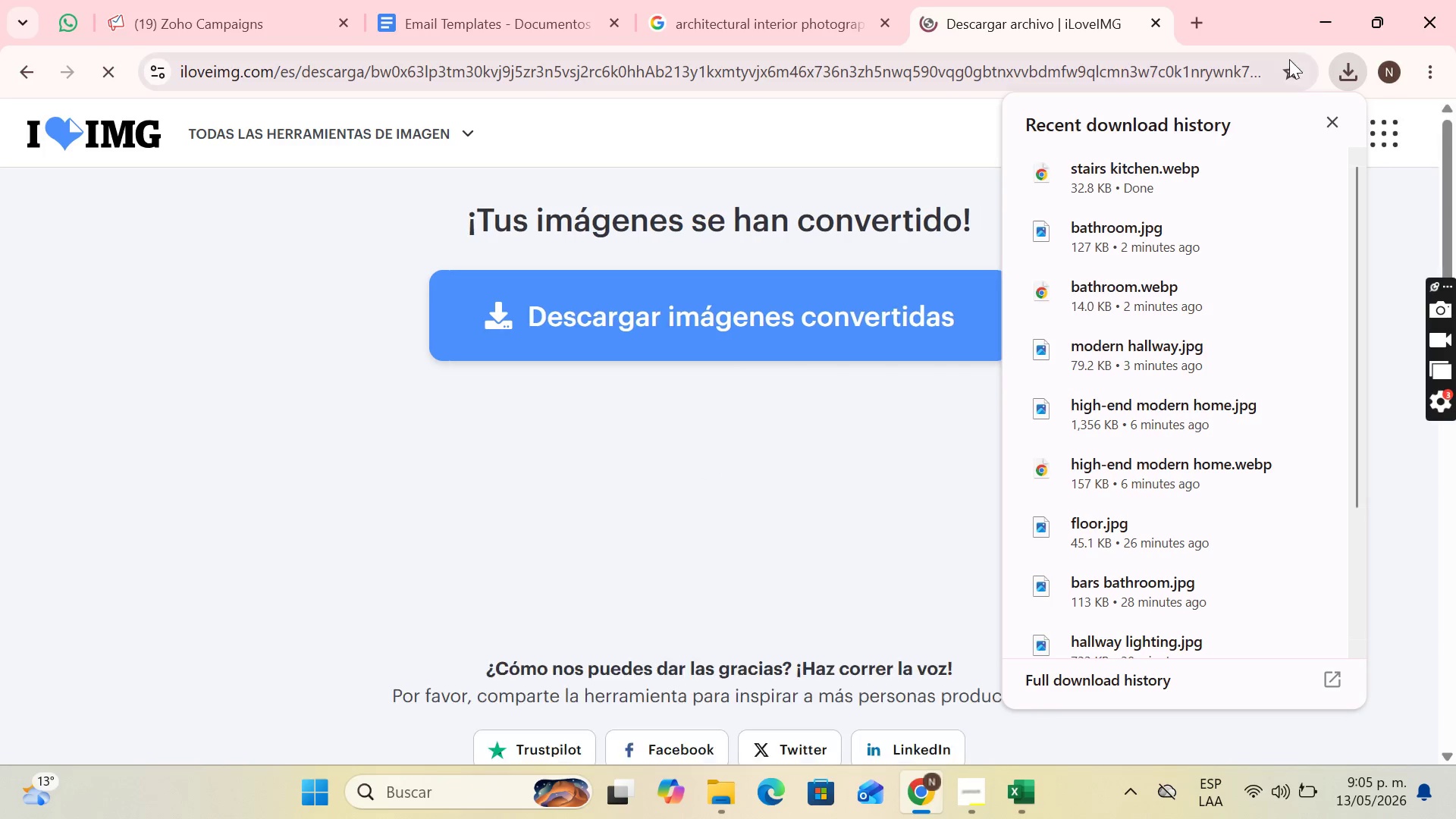 
double_click([1329, 124])
 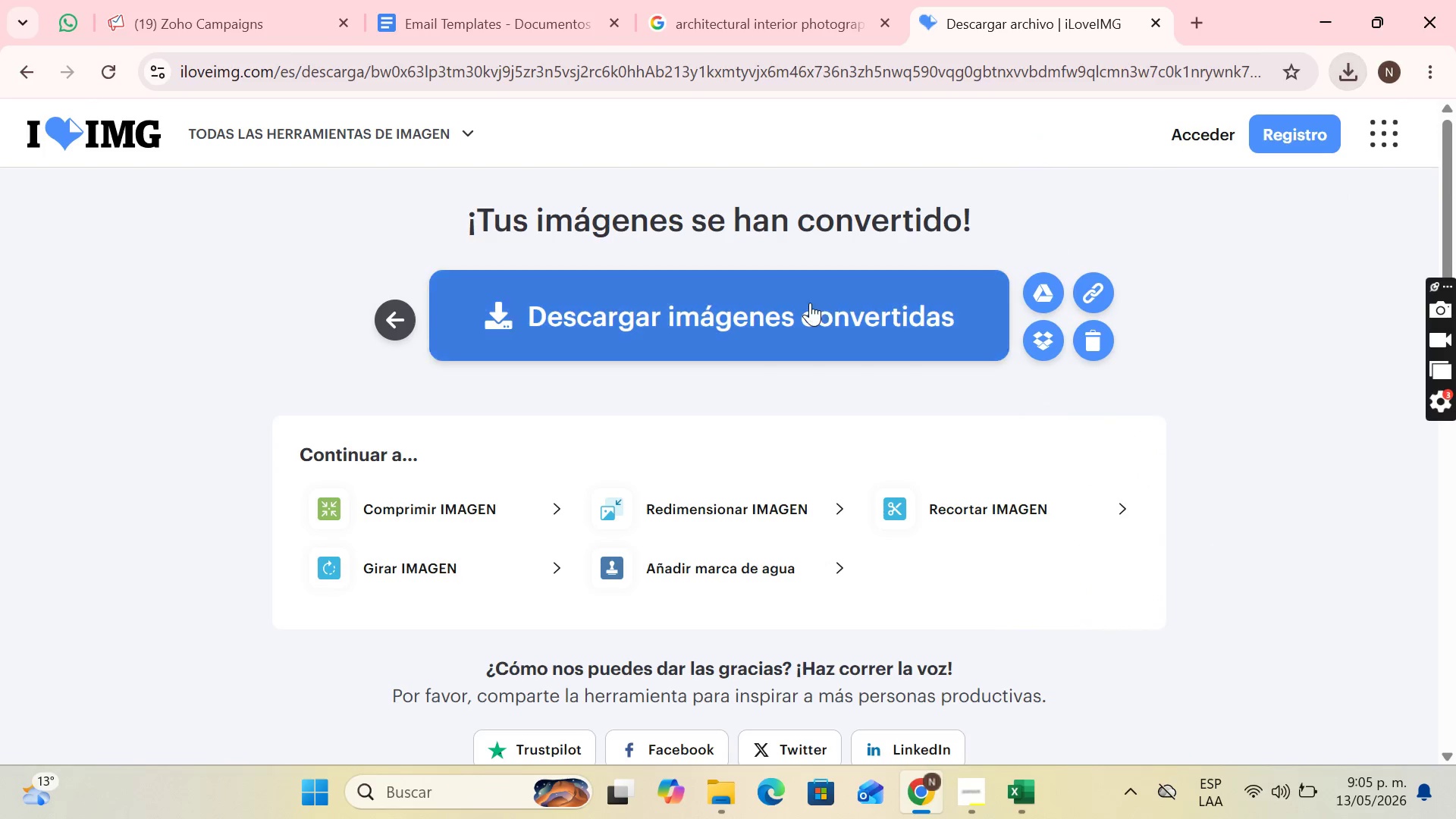 
left_click([810, 303])
 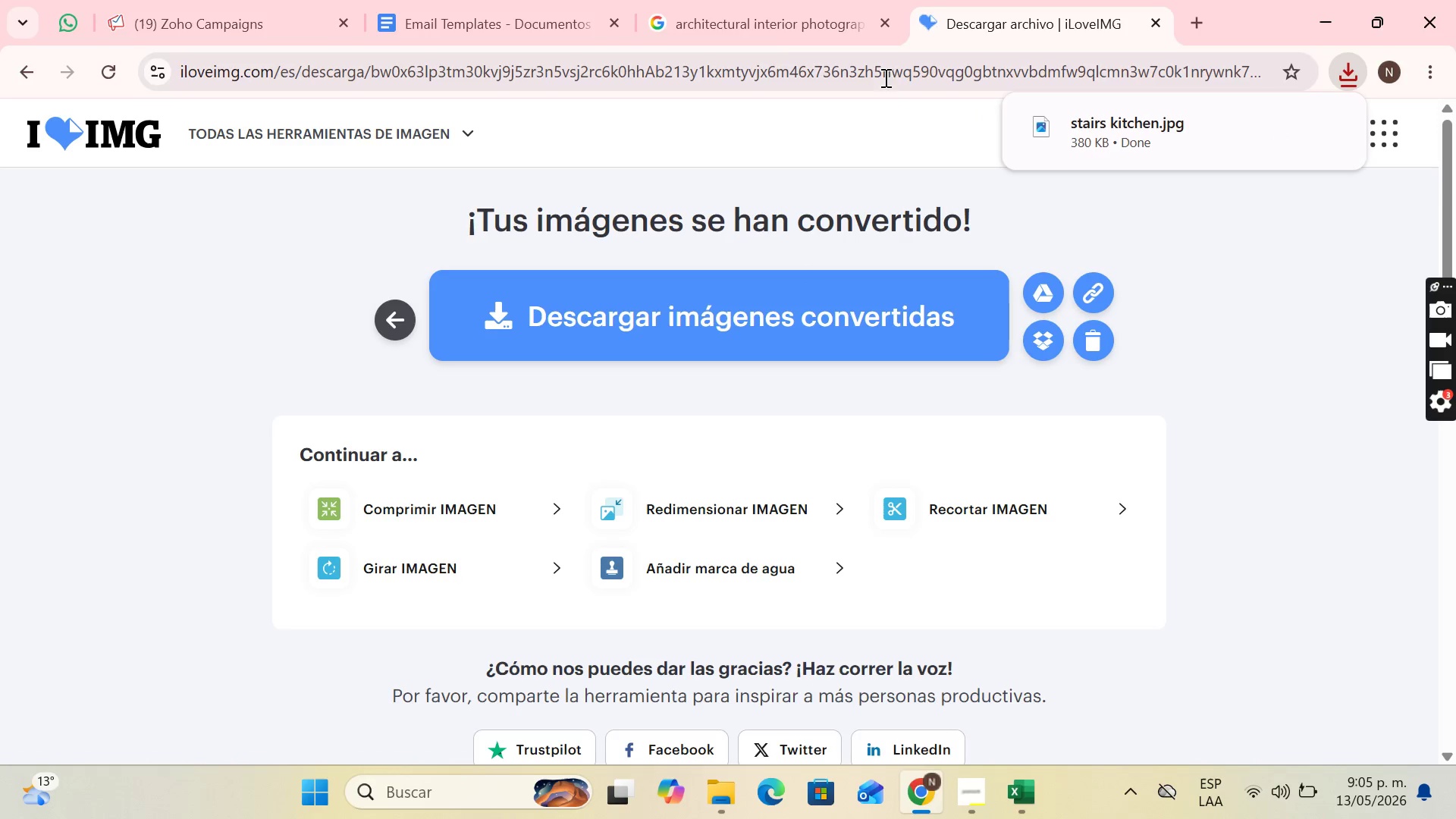 
wait(5.2)
 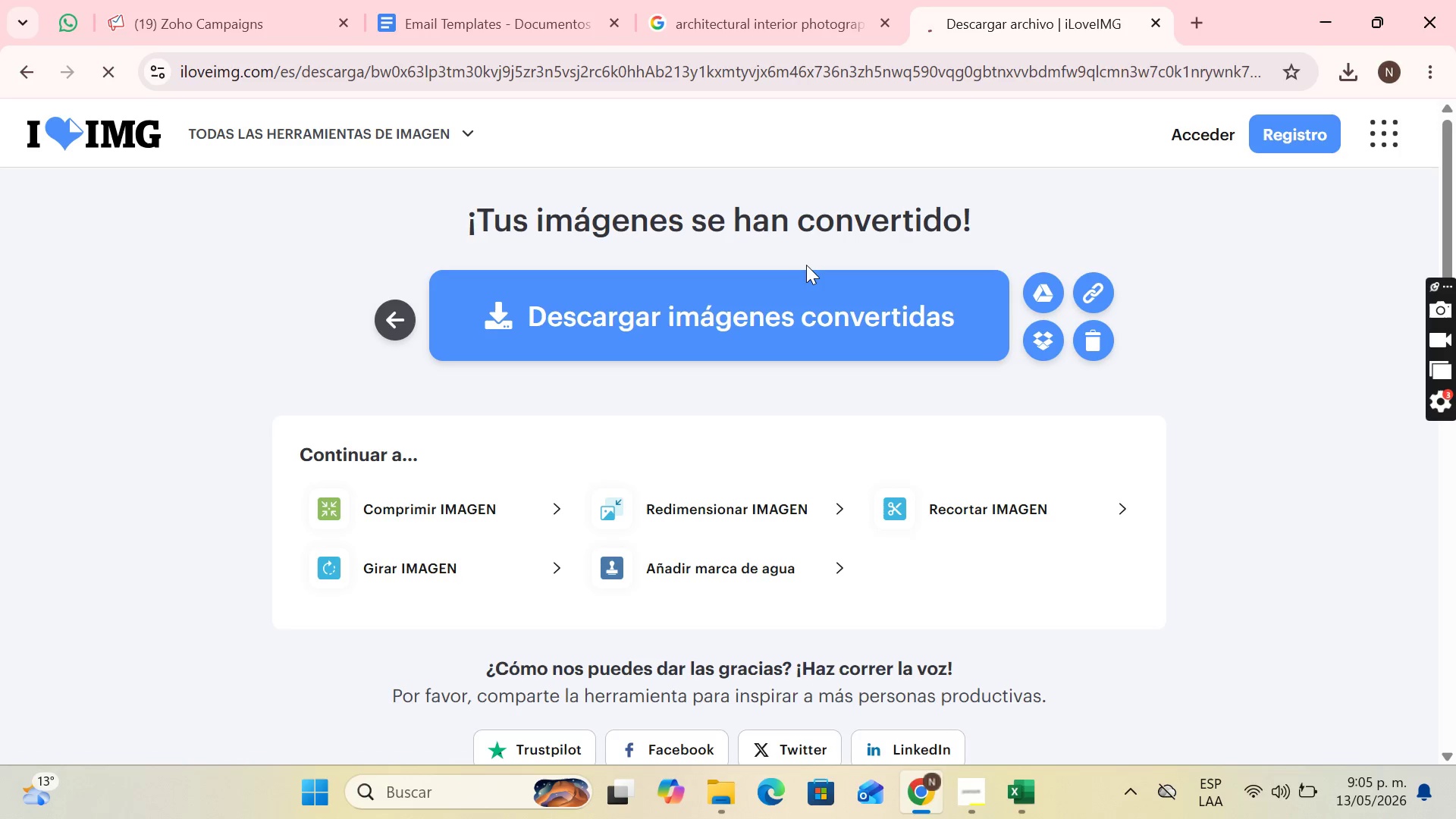 
left_click([270, 0])
 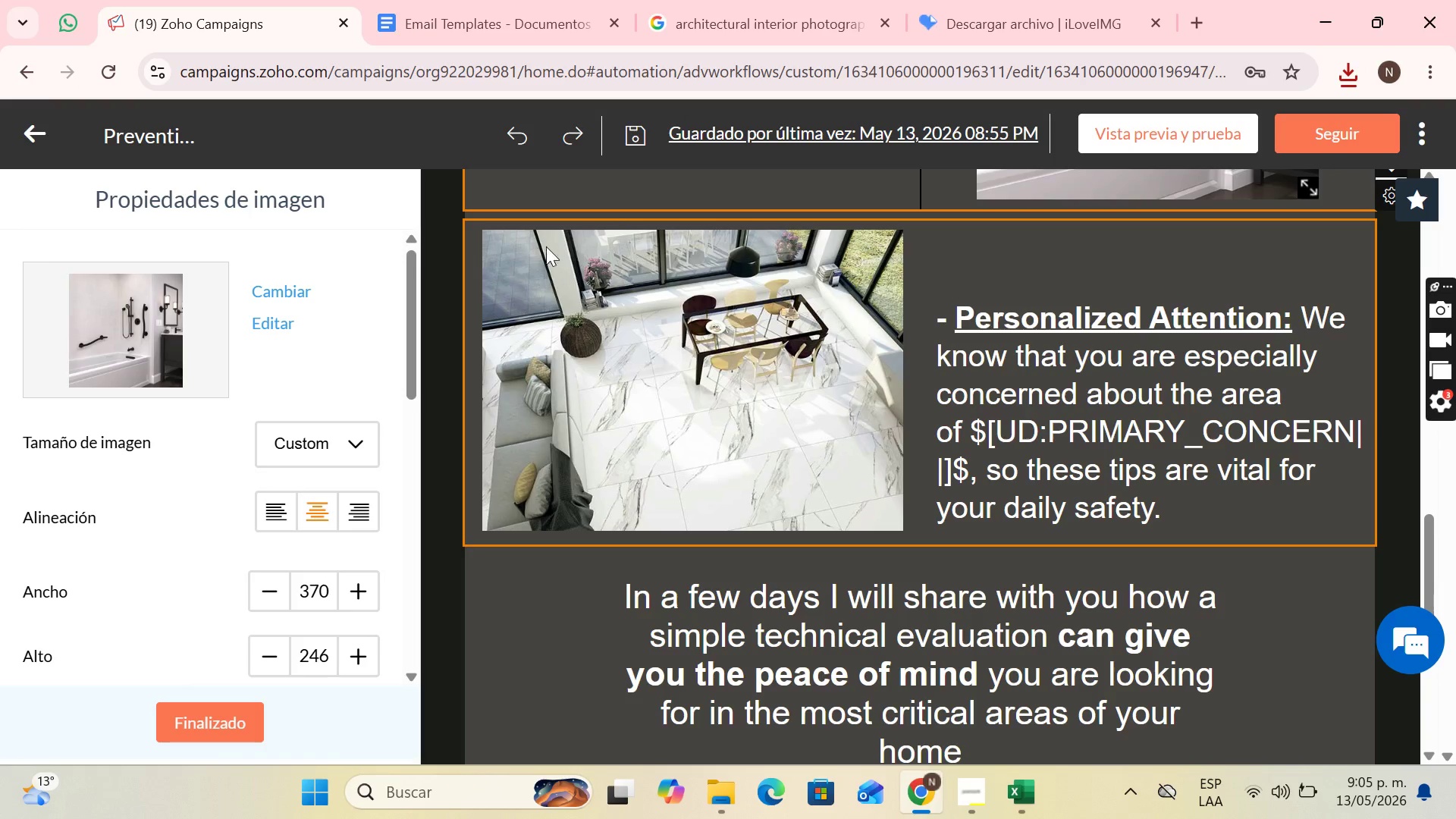 
left_click([520, 261])
 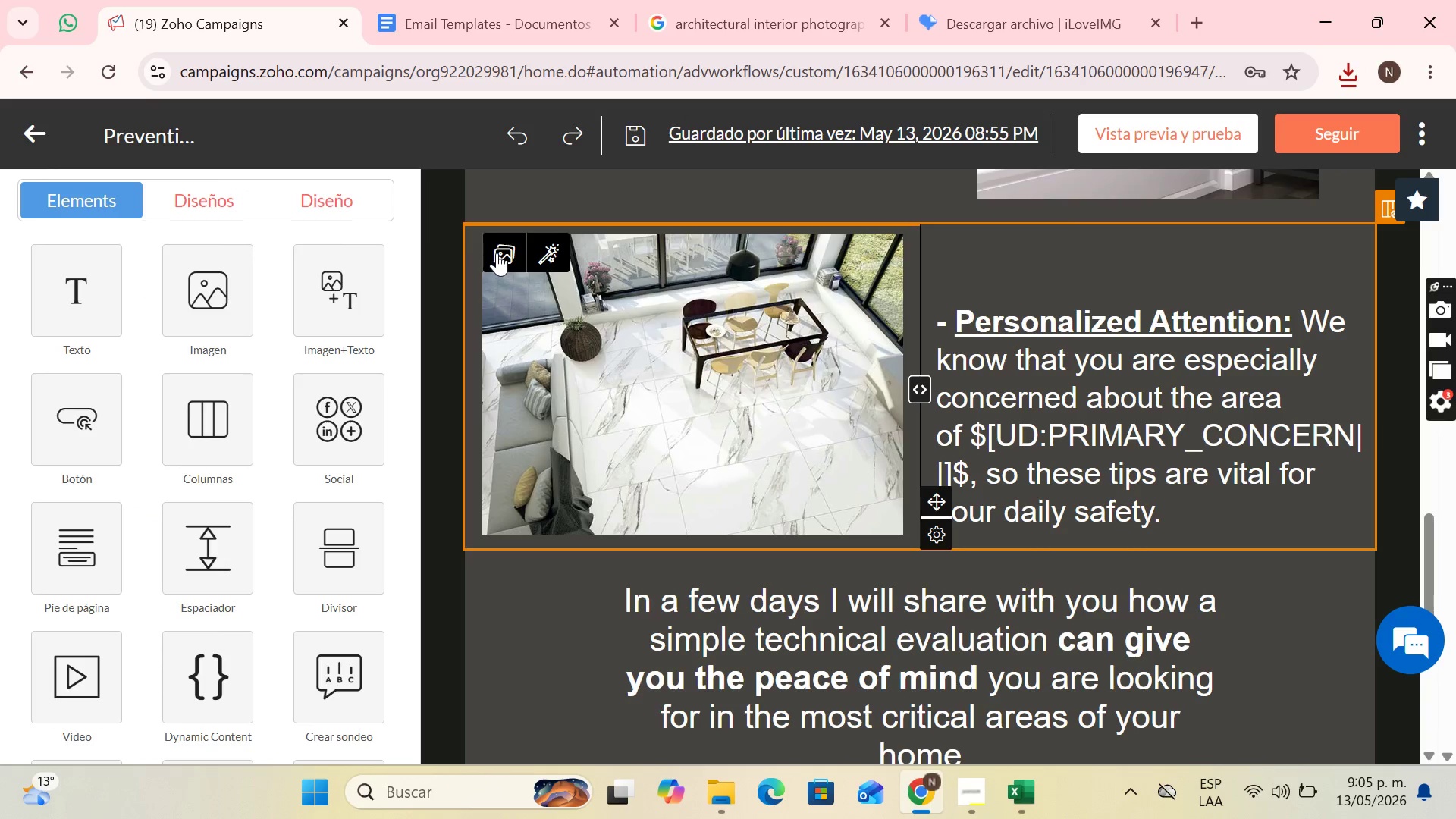 
left_click([497, 253])
 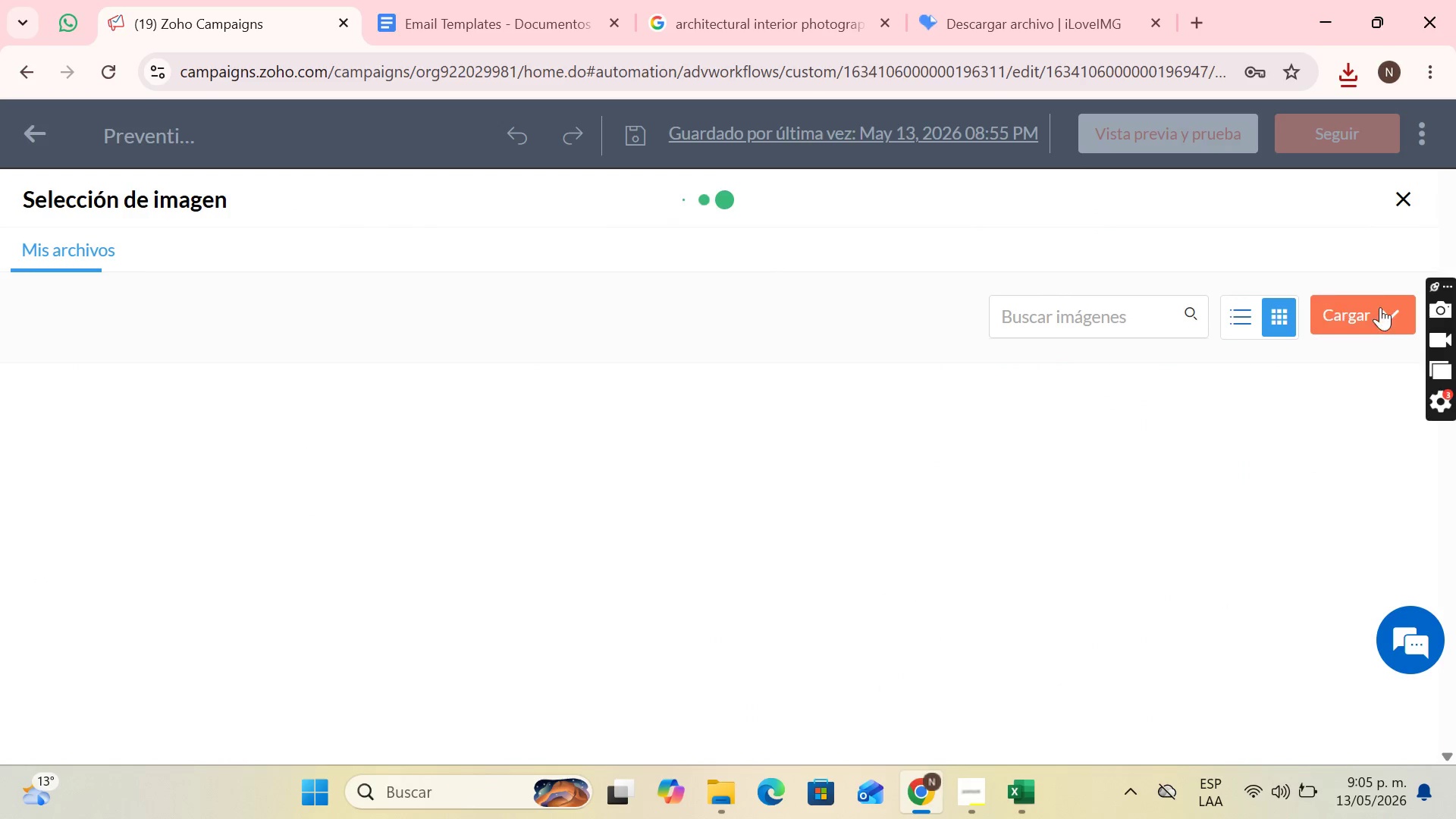 
left_click([1383, 307])
 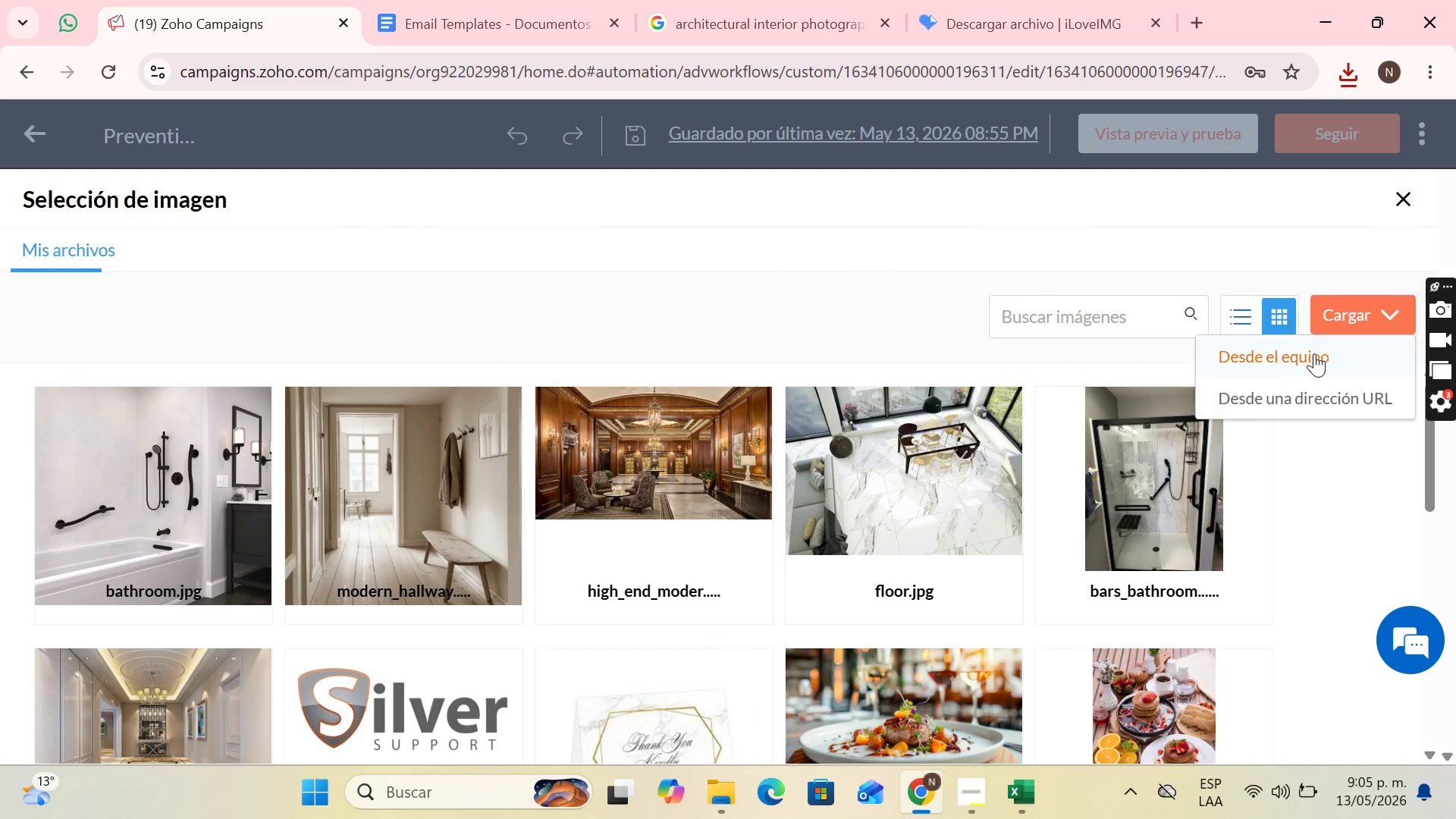 
left_click([1314, 354])
 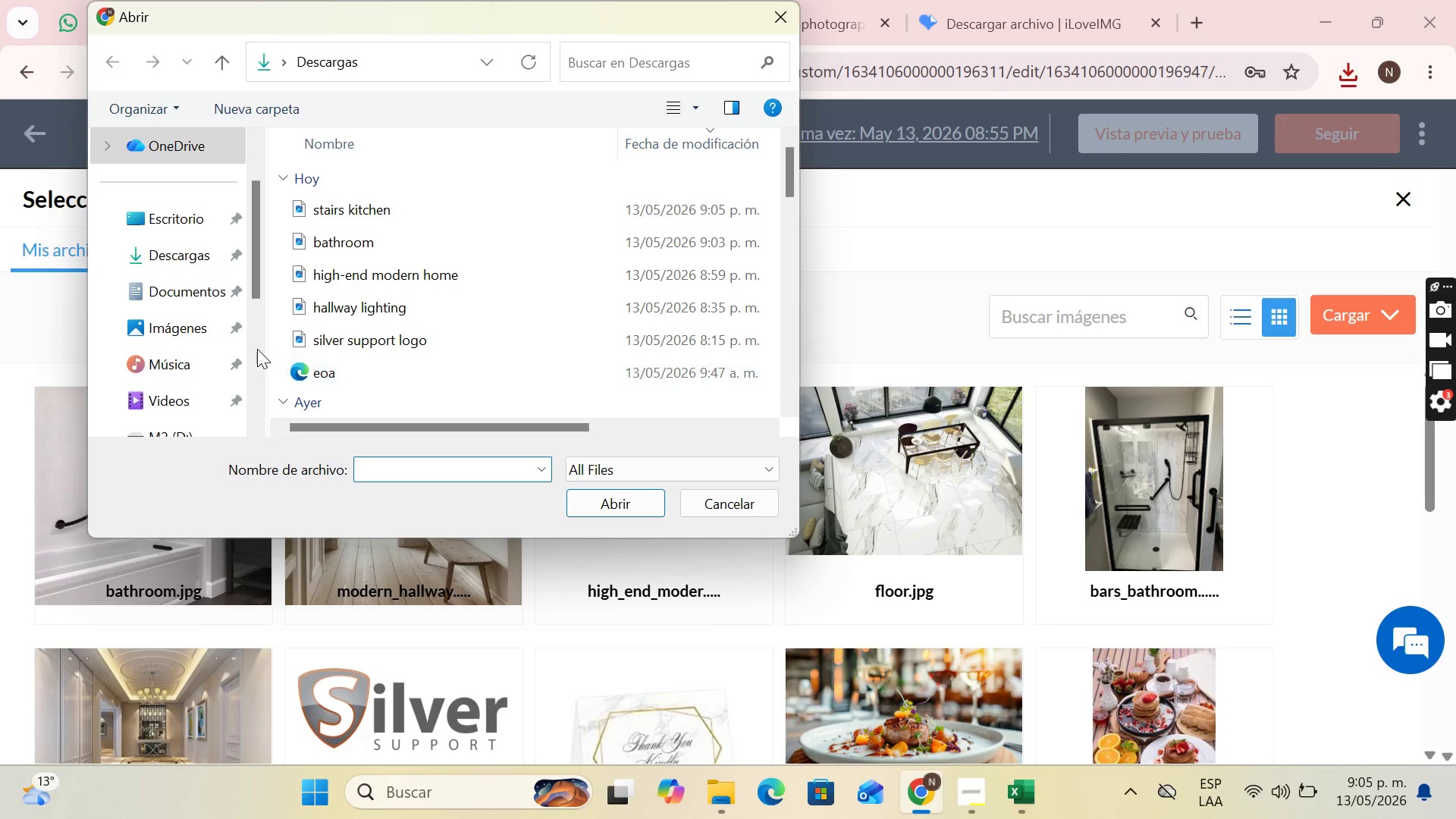 
scroll: coordinate [185, 261], scroll_direction: up, amount: 4.0
 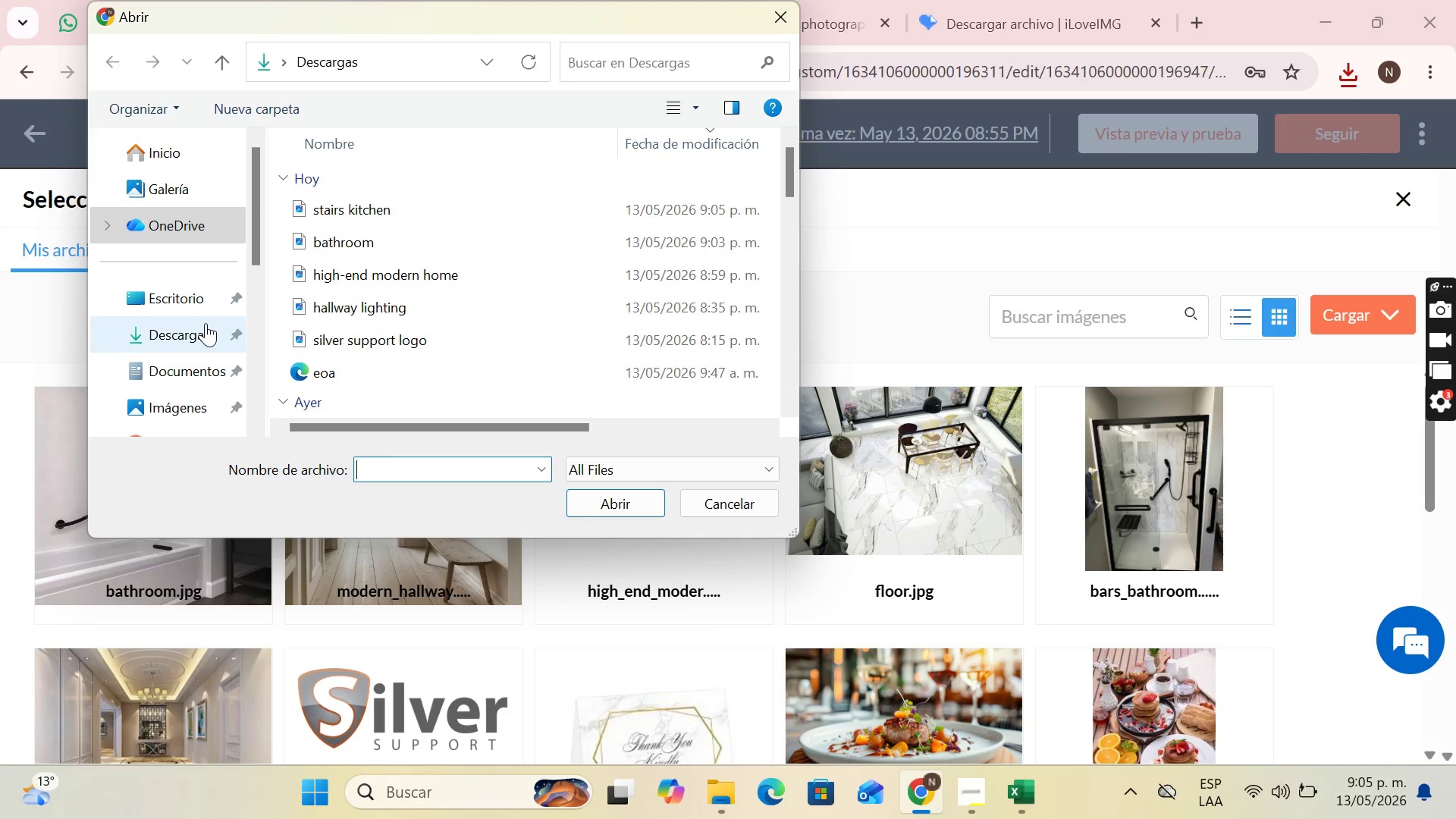 
left_click([206, 324])
 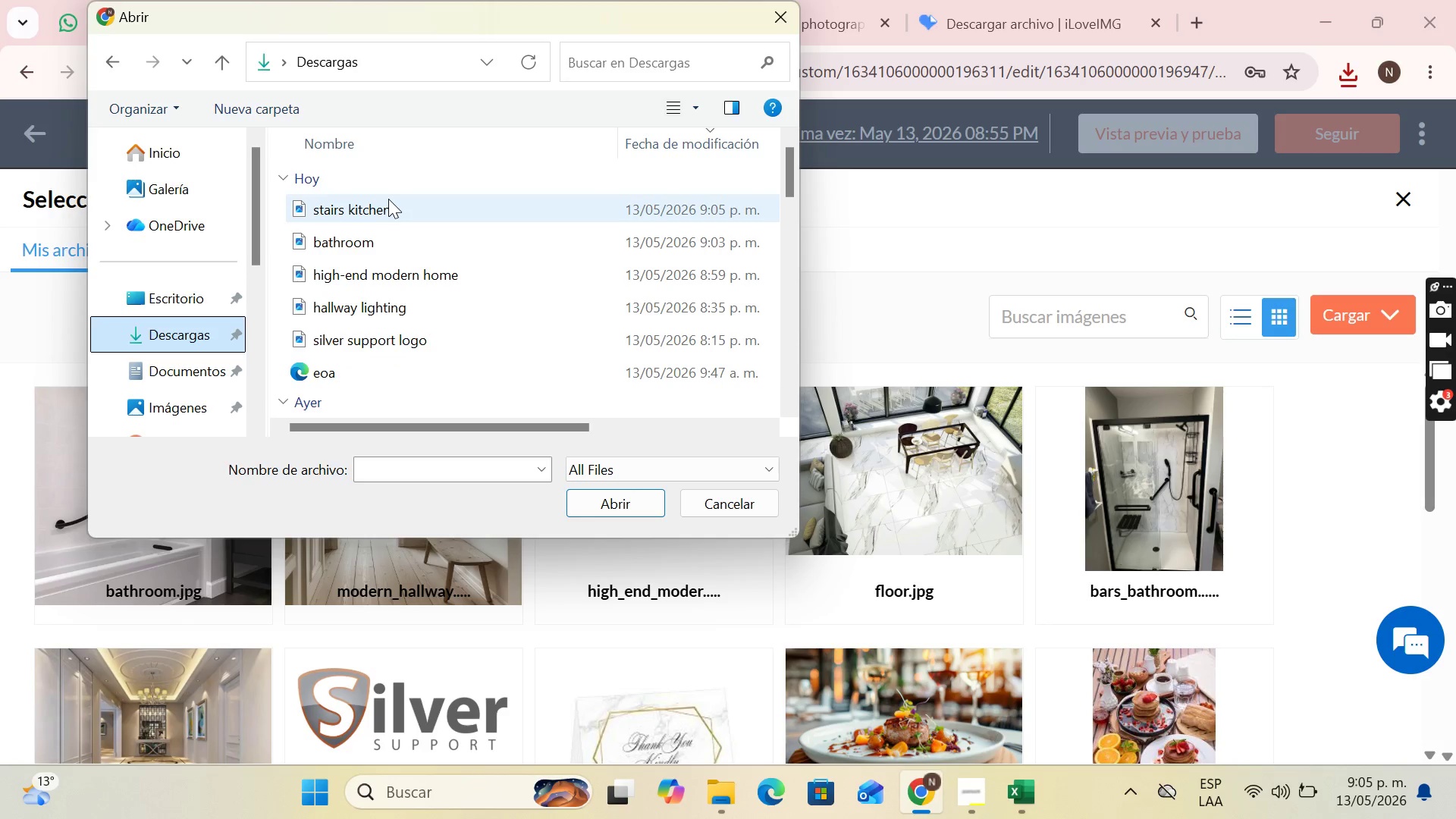 
left_click([388, 199])
 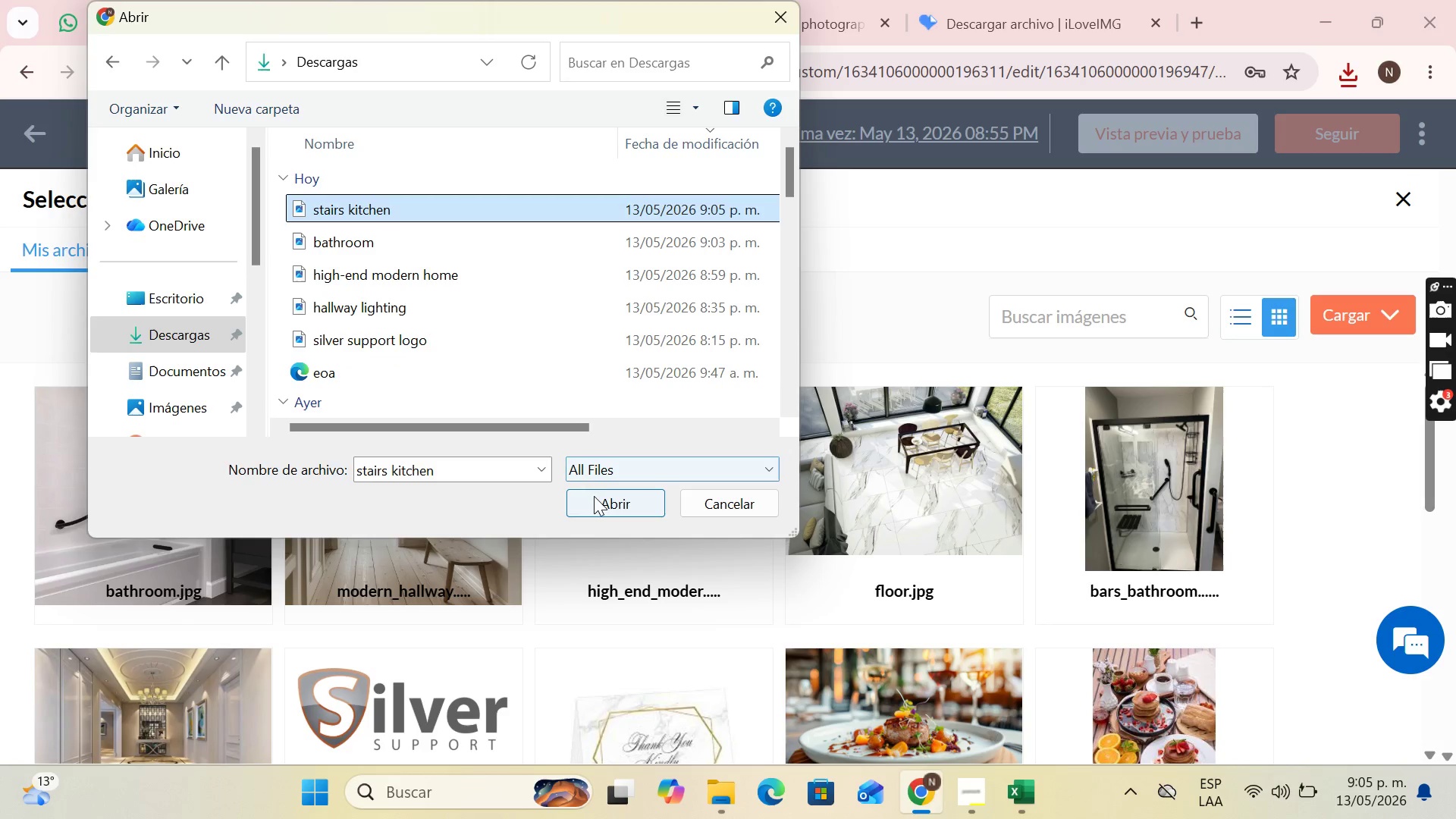 
left_click([600, 502])
 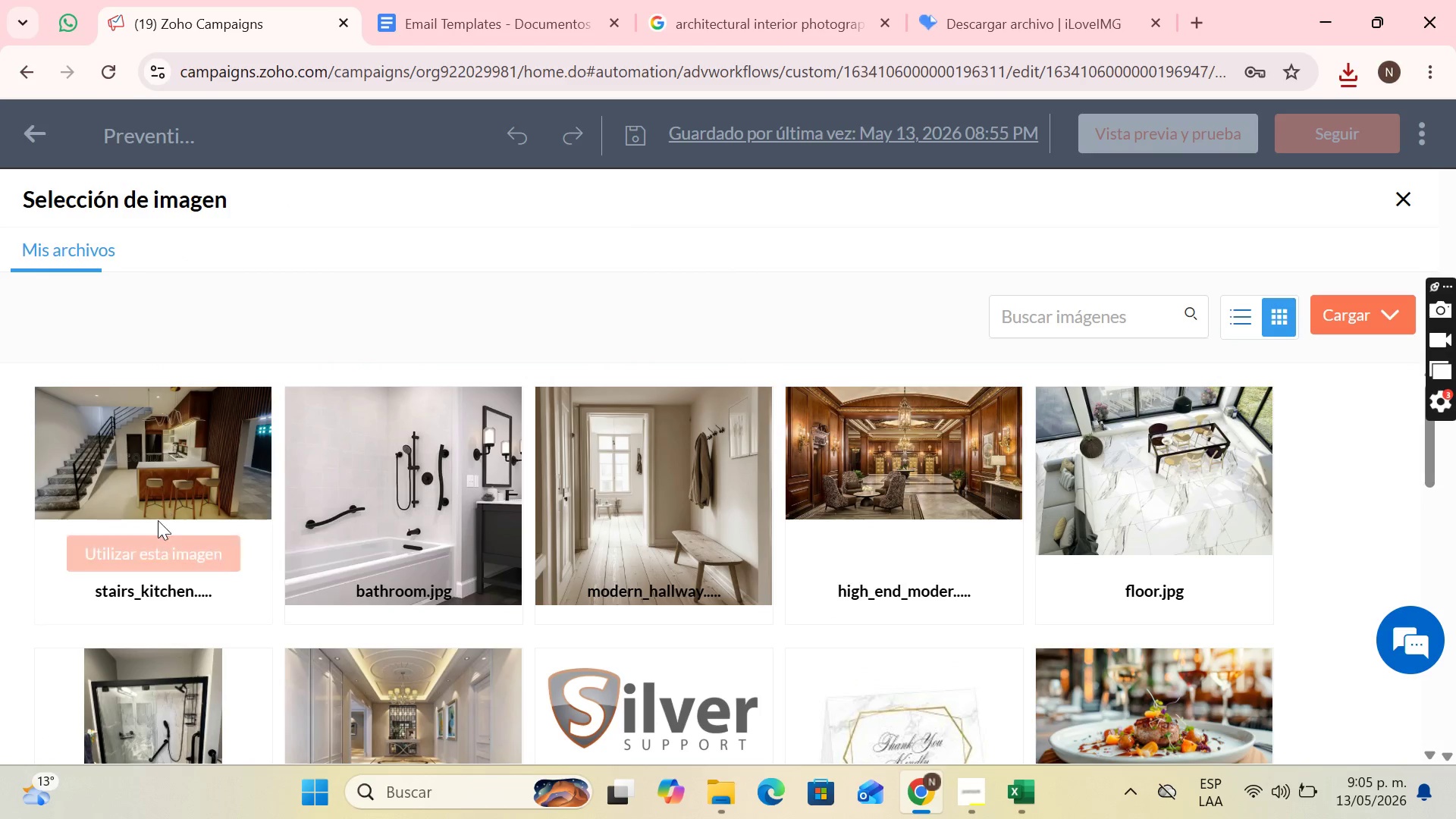 
left_click([158, 549])
 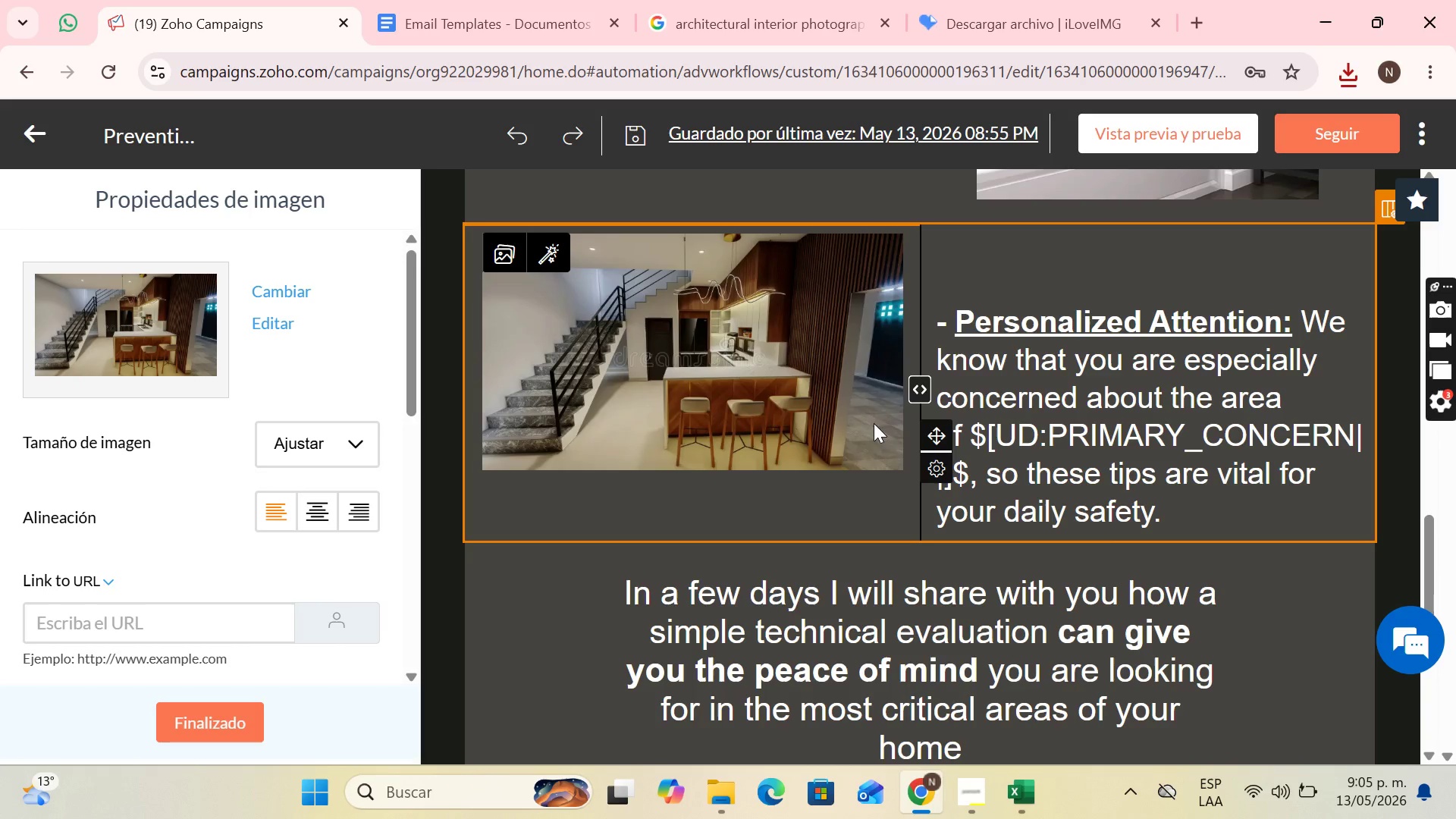 
left_click([1058, 262])
 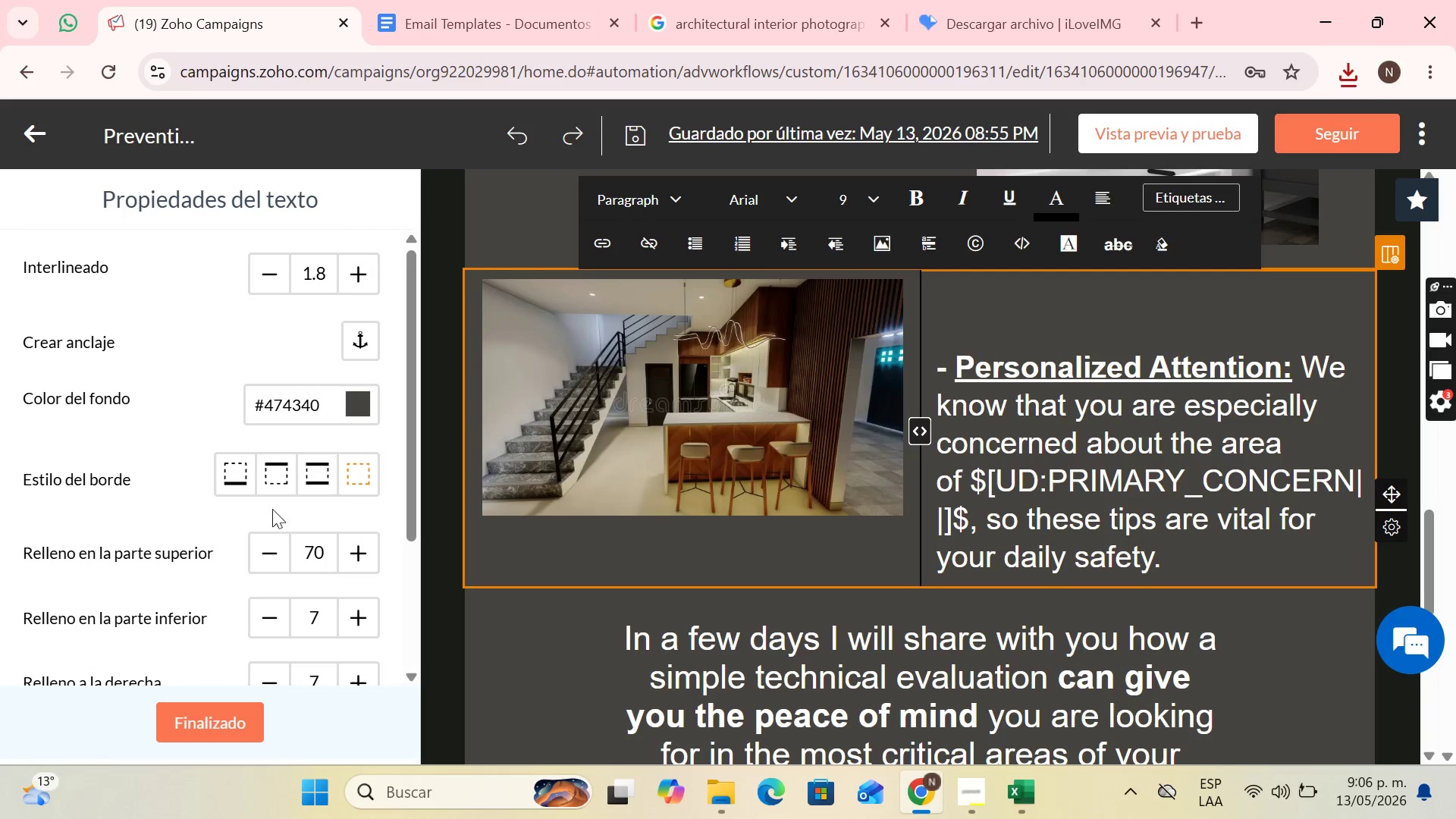 
scroll: coordinate [278, 557], scroll_direction: down, amount: 1.0
 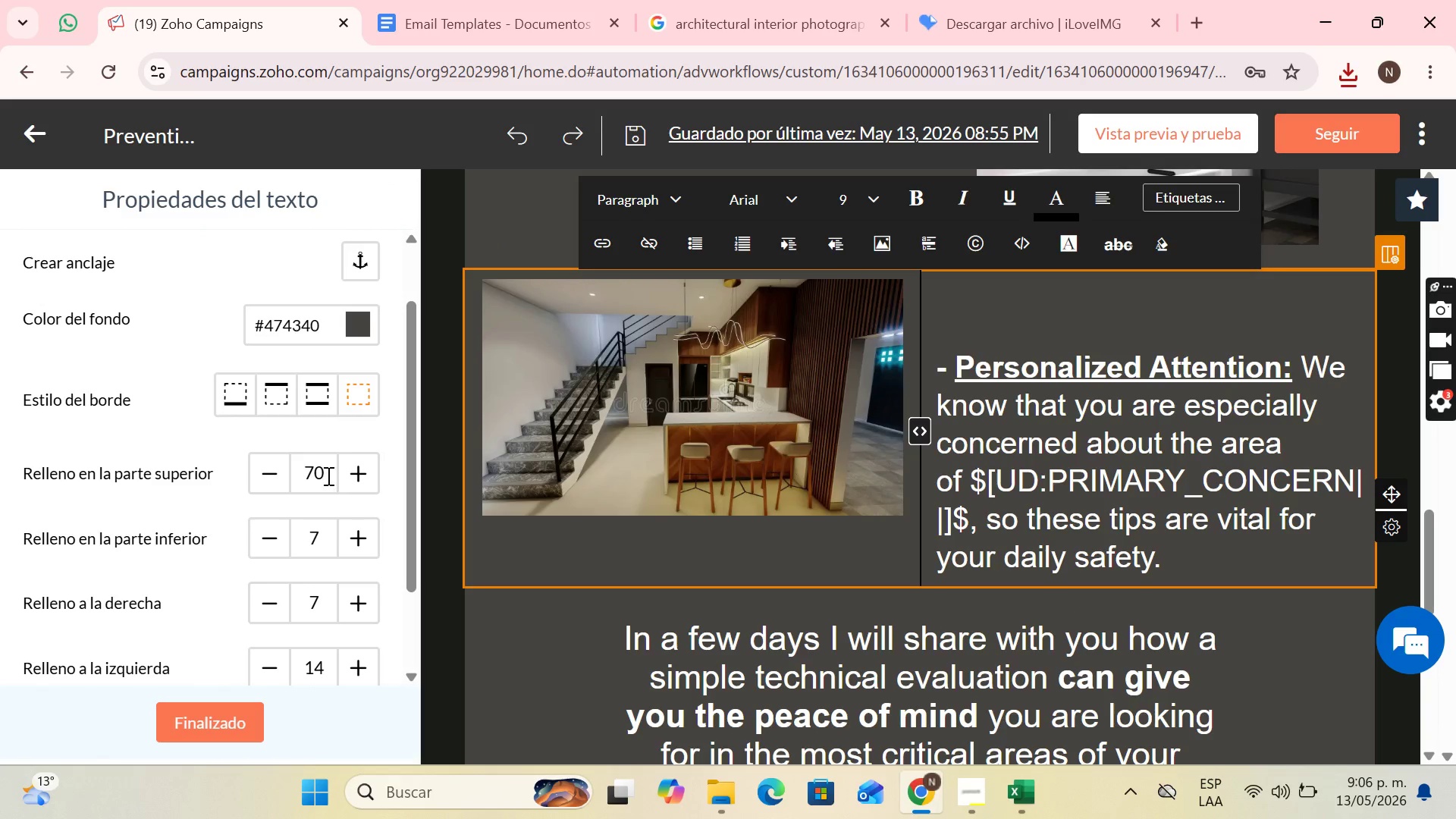 
left_click([327, 475])
 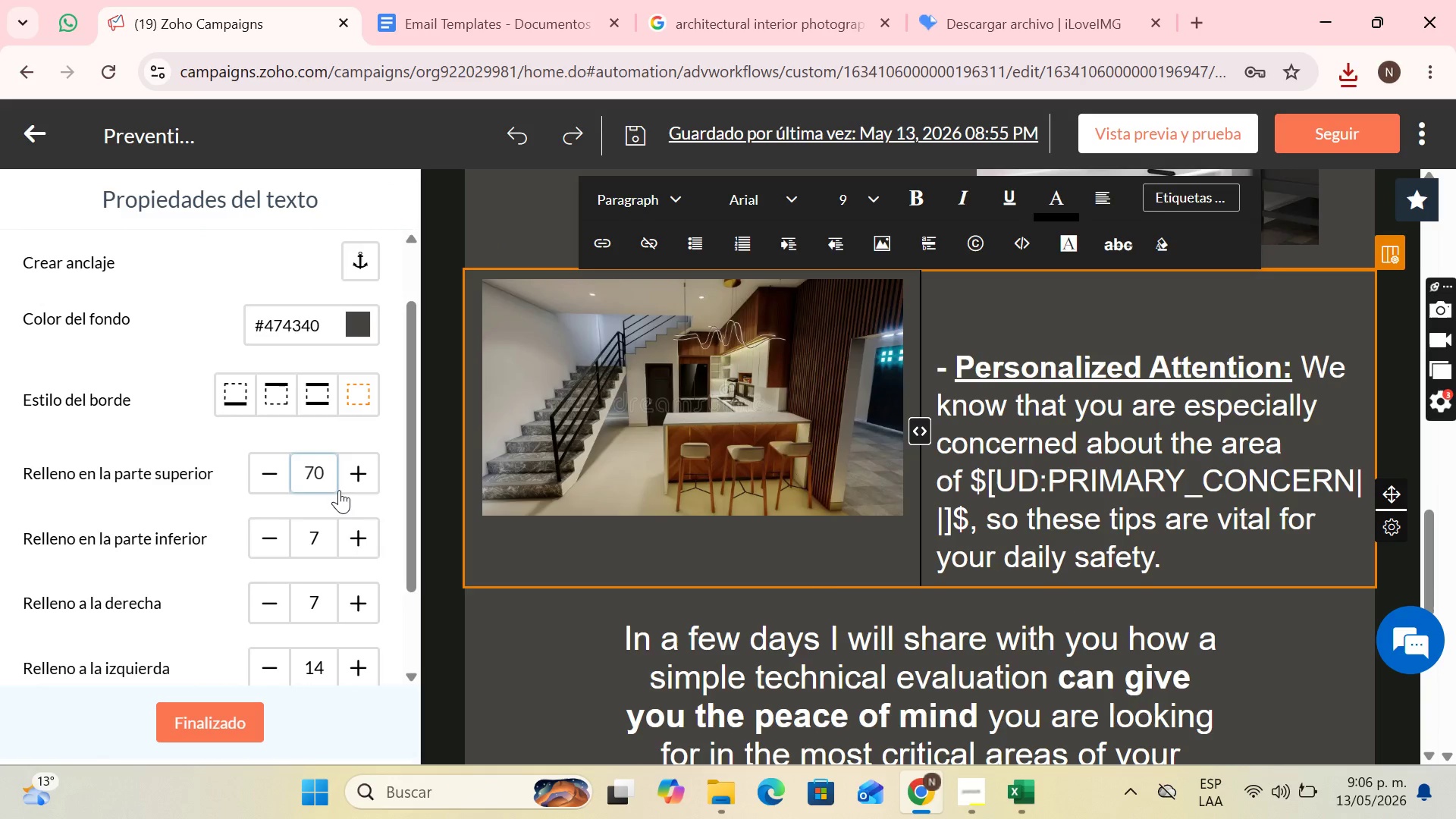 
key(Backspace)
key(Backspace)
type(14)
 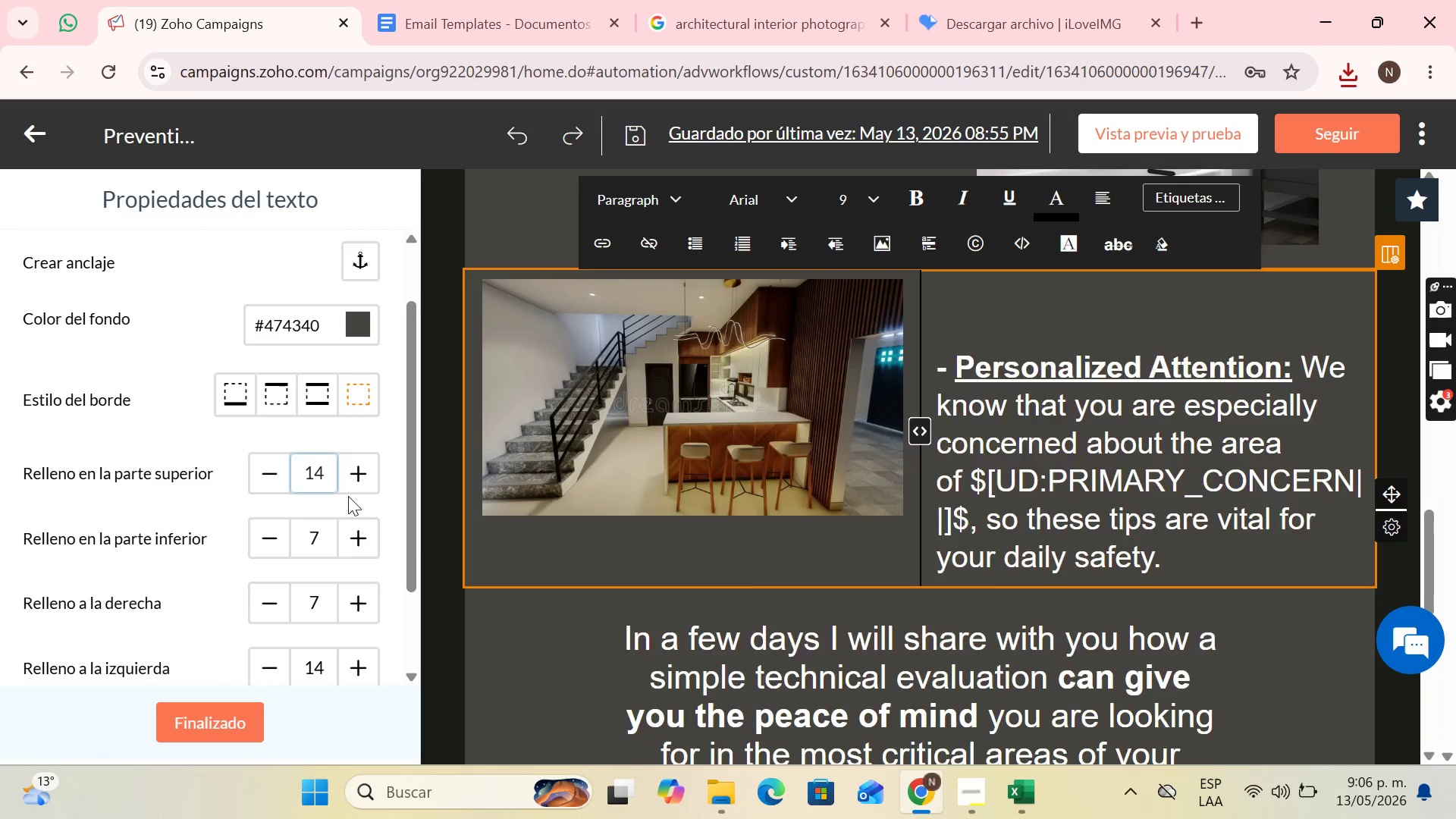 
key(Enter)
 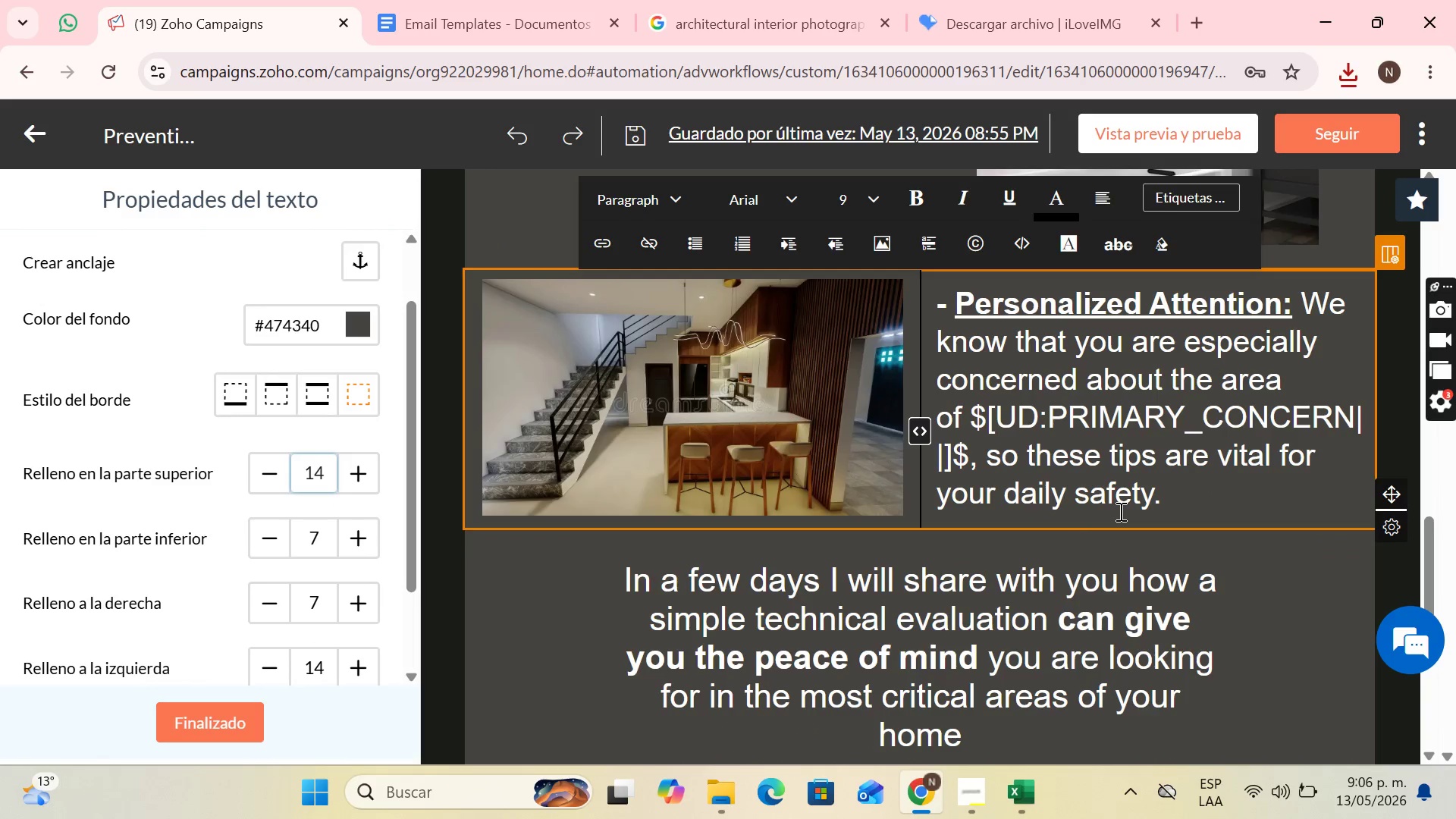 
scroll: coordinate [1130, 513], scroll_direction: down, amount: 7.0
 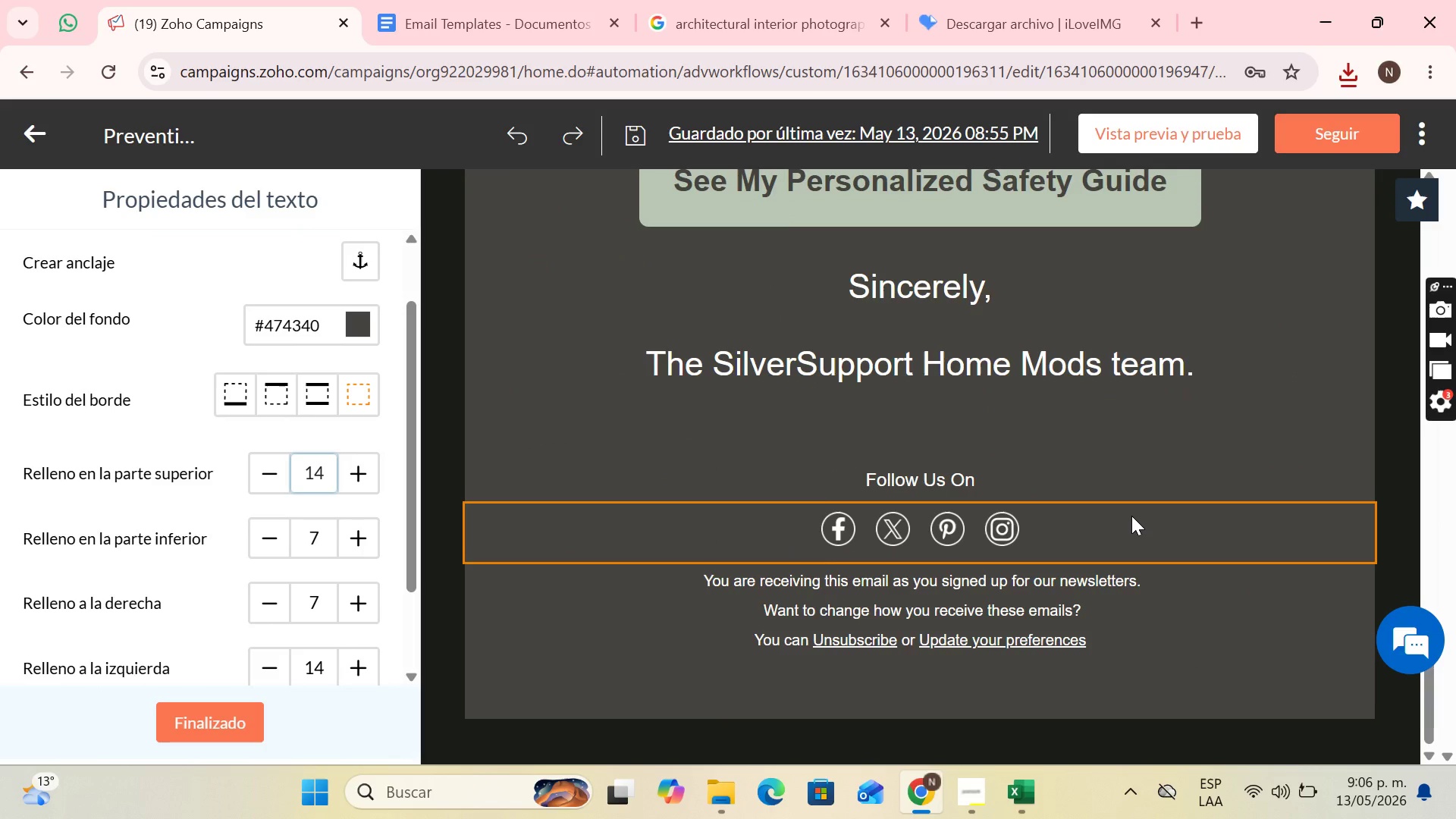 
scroll: coordinate [1393, 388], scroll_direction: up, amount: 21.0
 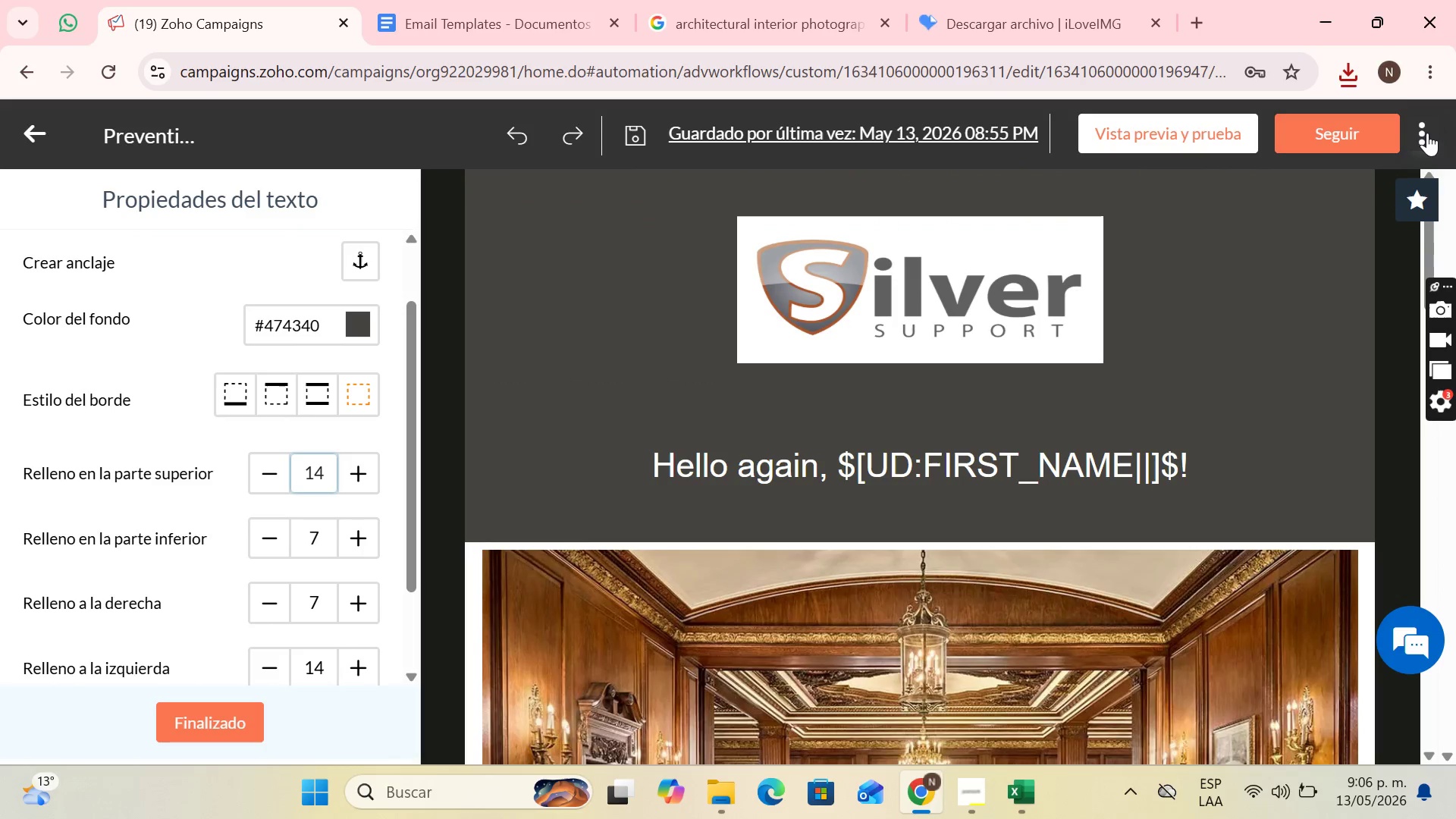 
left_click([1427, 133])
 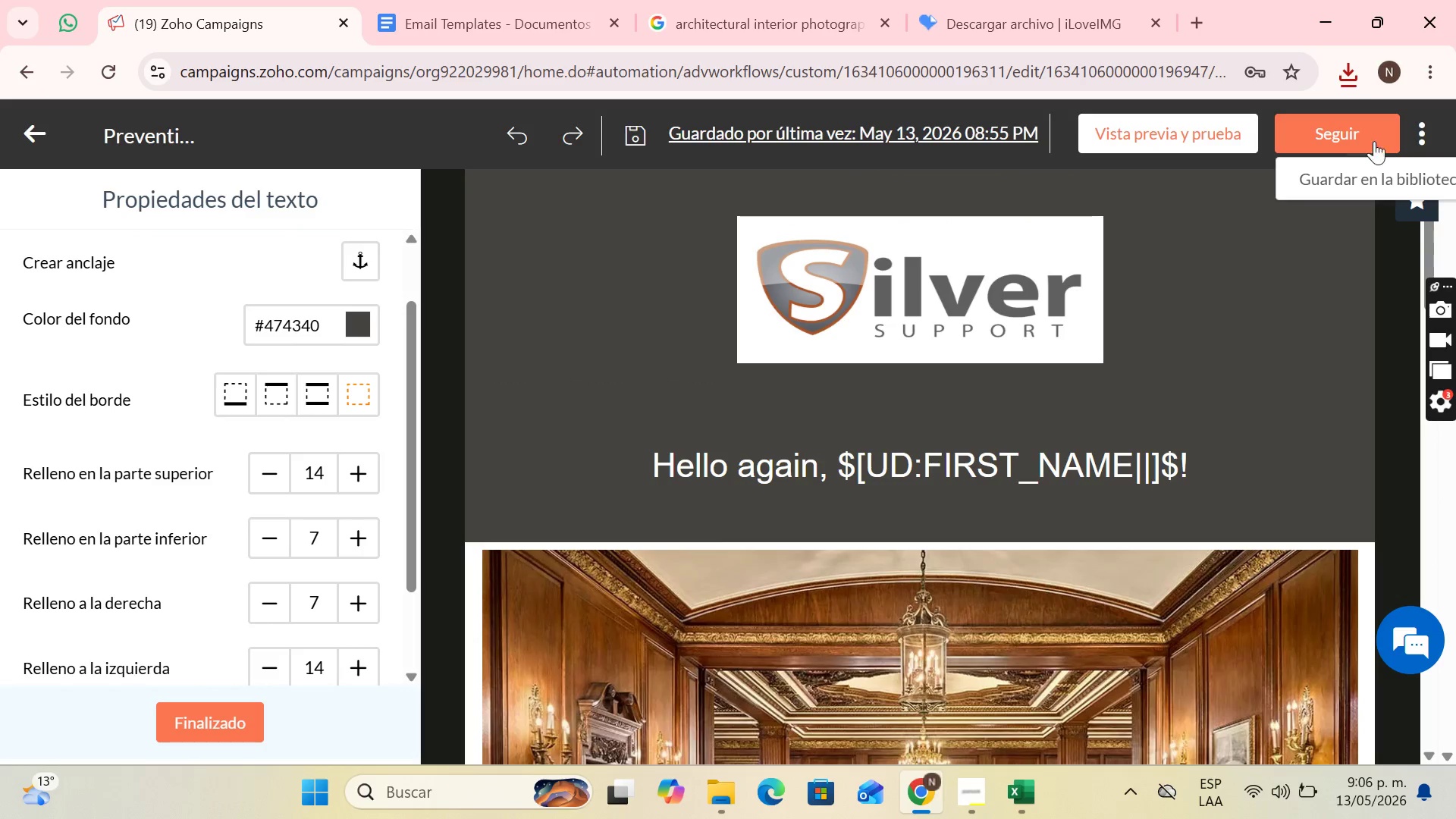 
left_click([1382, 178])
 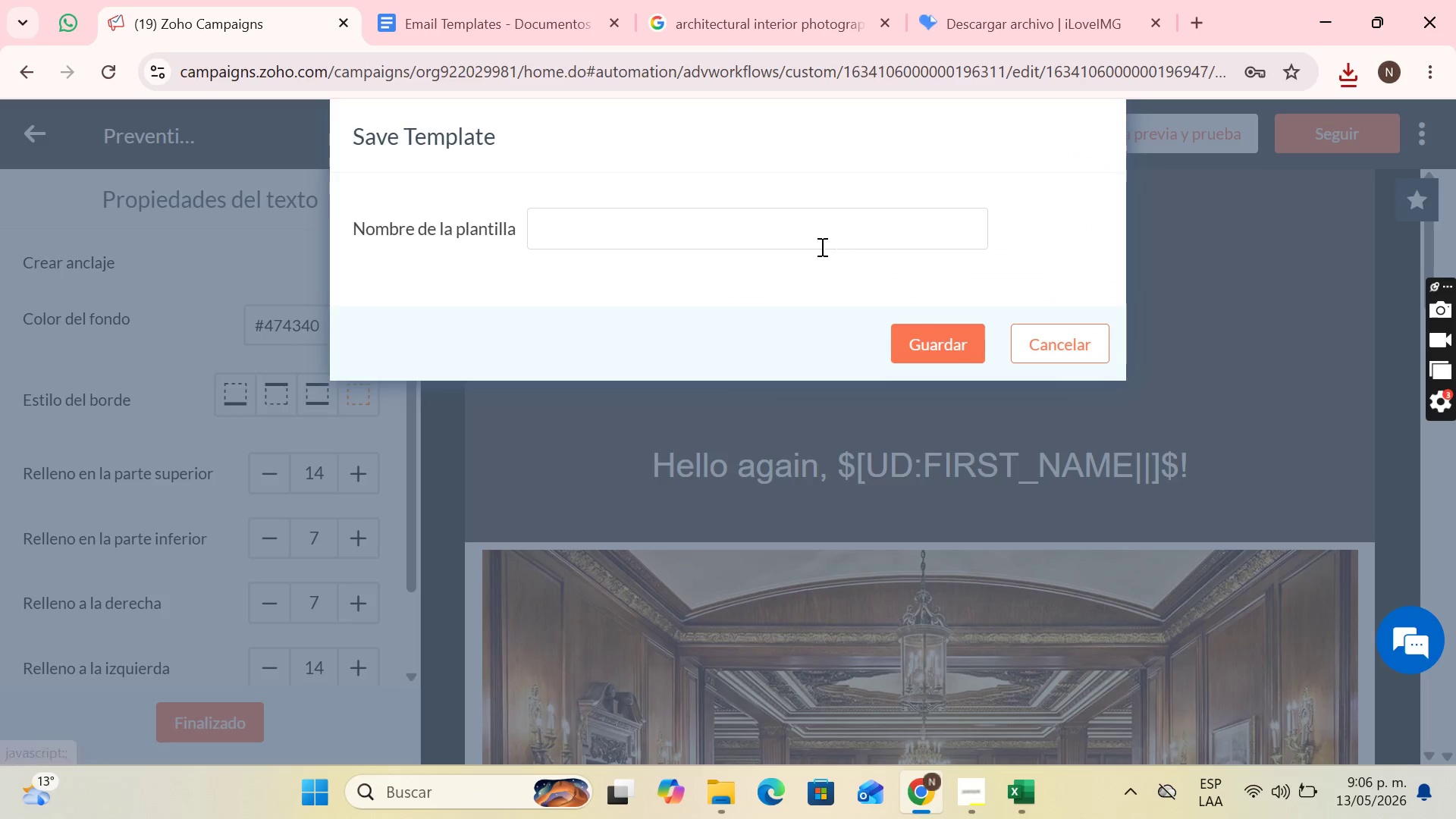 
left_click([737, 224])
 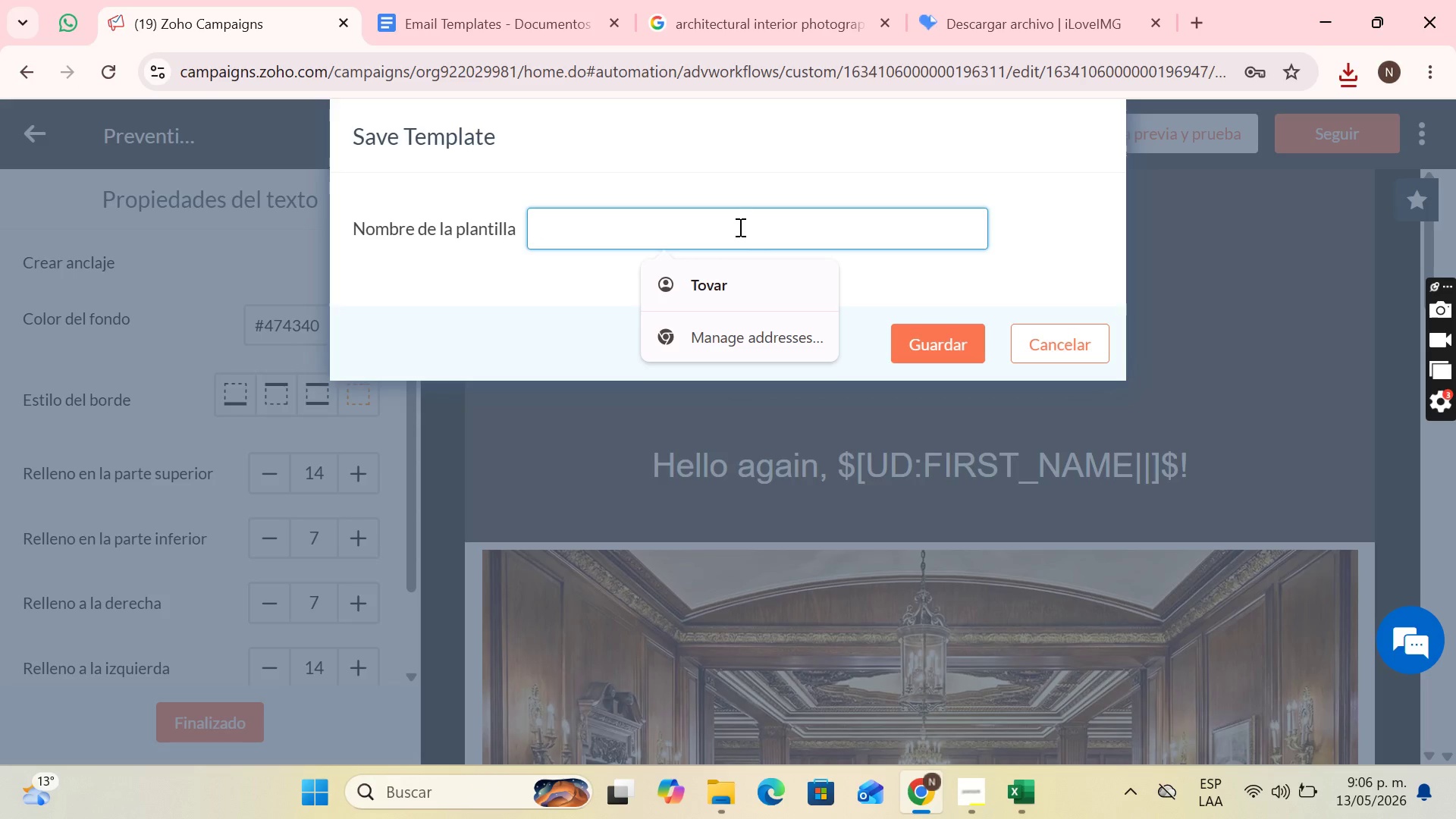 
key(T)
 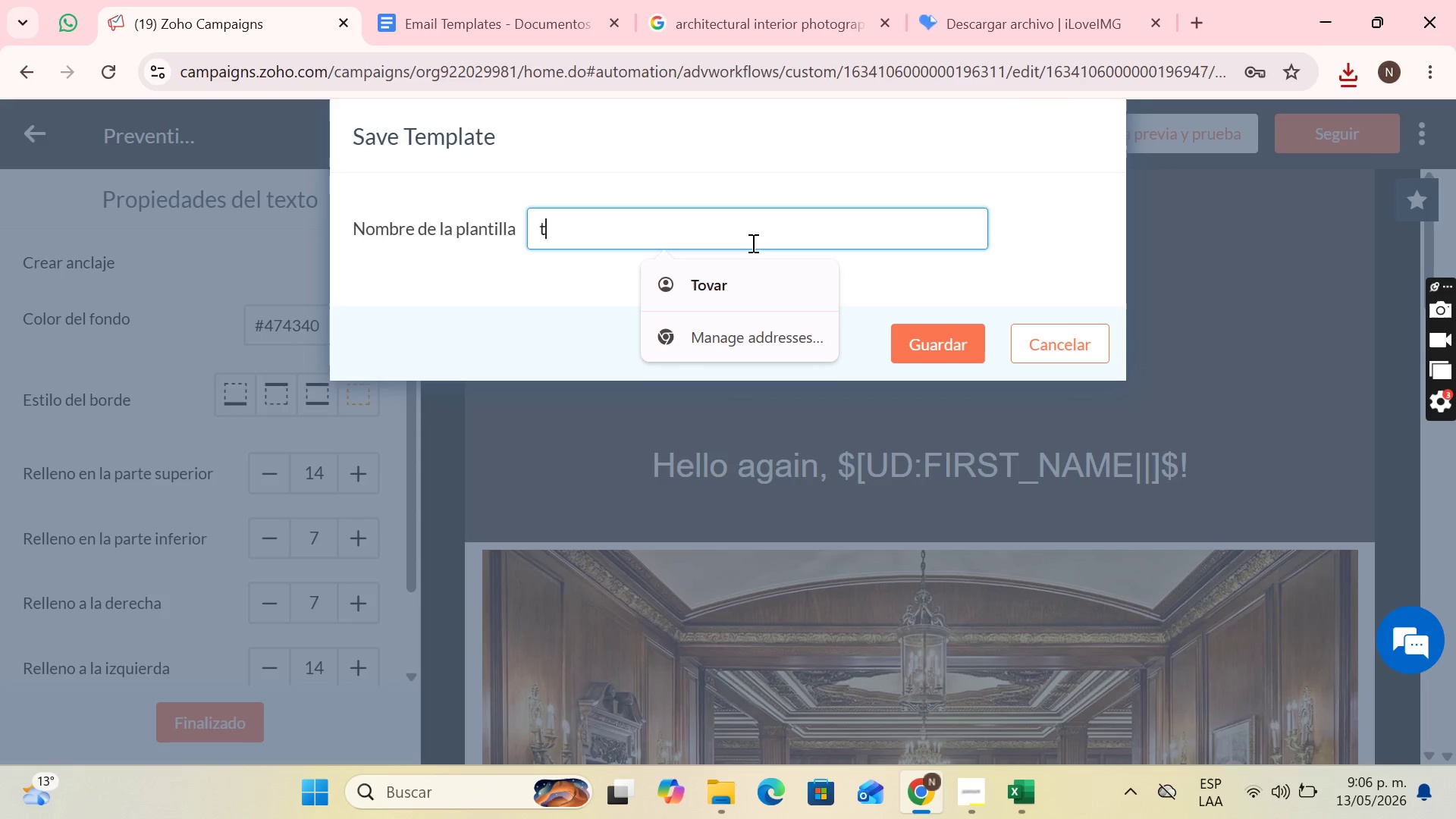 
key(Backspace)
type(Toucch )
key(Backspace)
key(Backspace)
key(Backspace)
type(h 1 )
 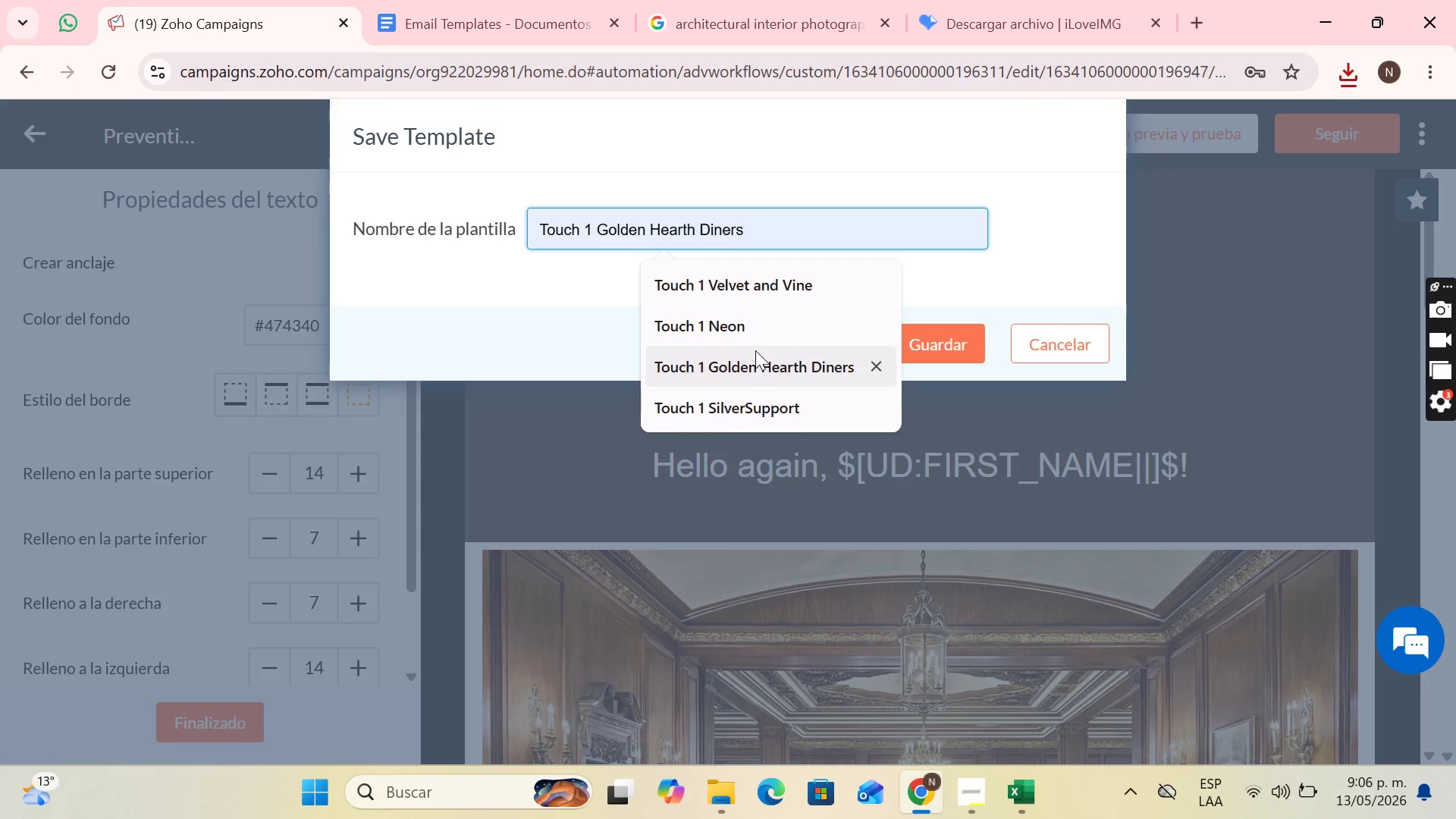 
key(S)
 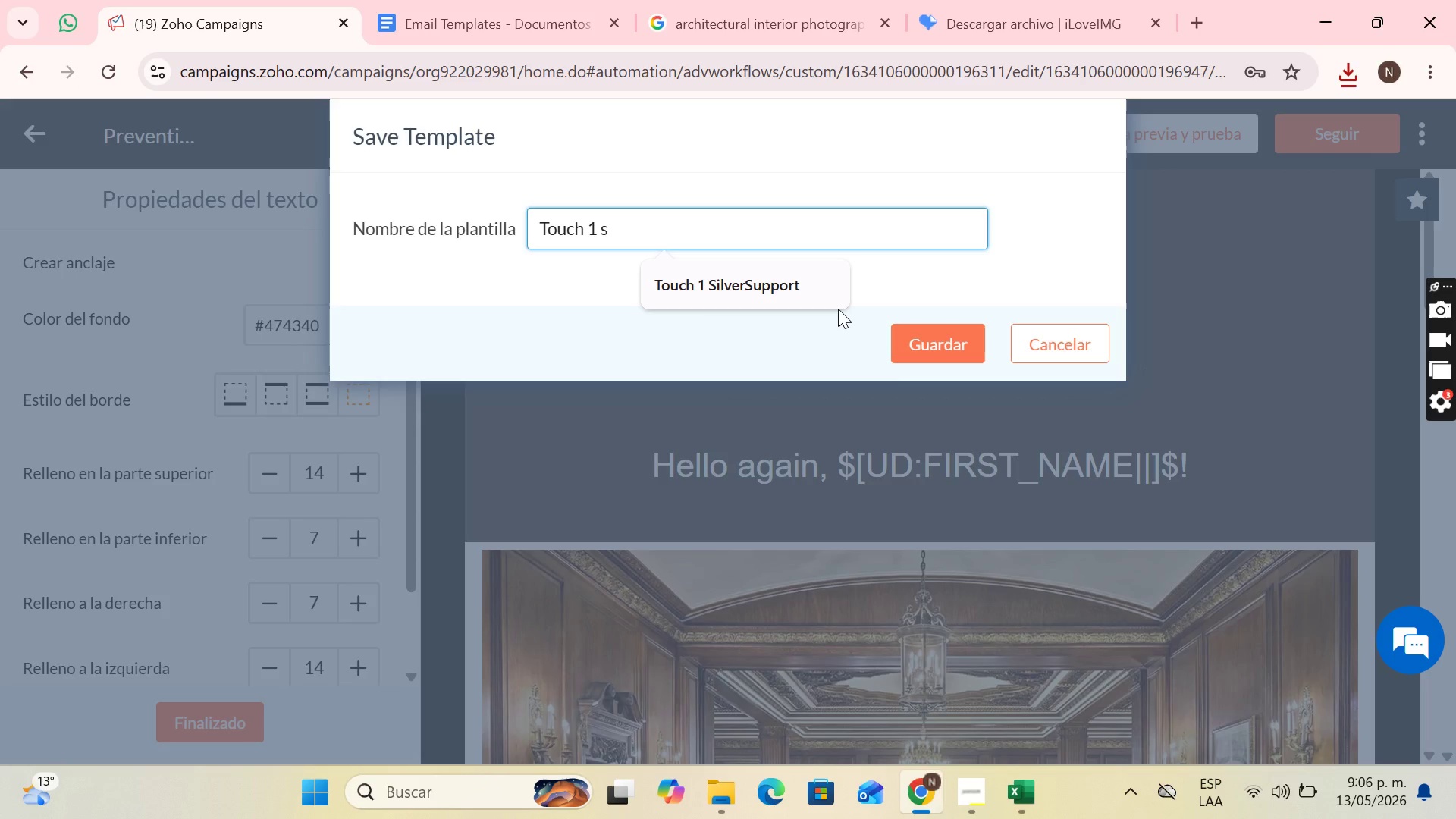 
key(Backspace)
key(Backspace)
key(Backspace)
type(2 SilverSupport)
 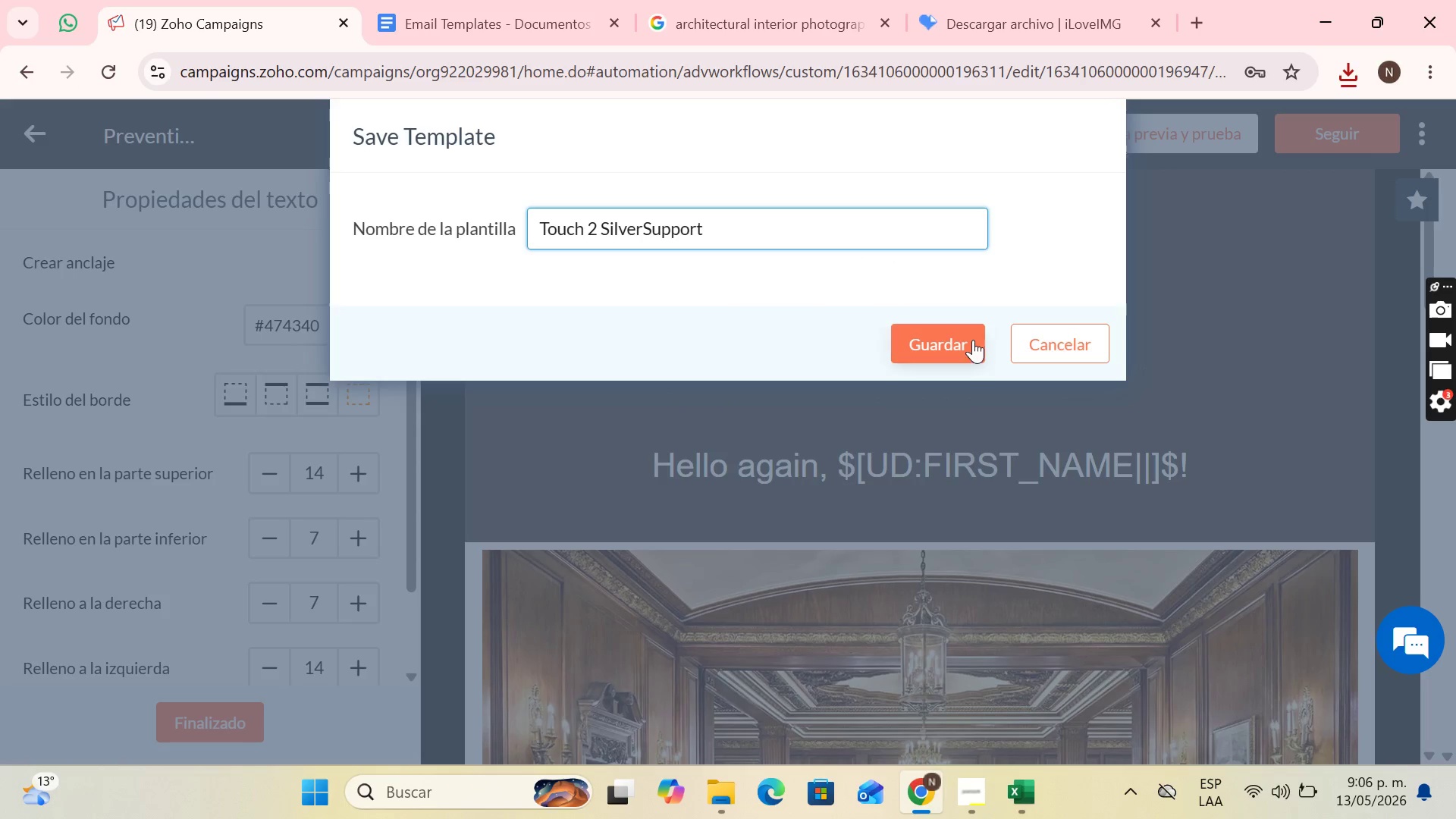 
left_click([973, 340])
 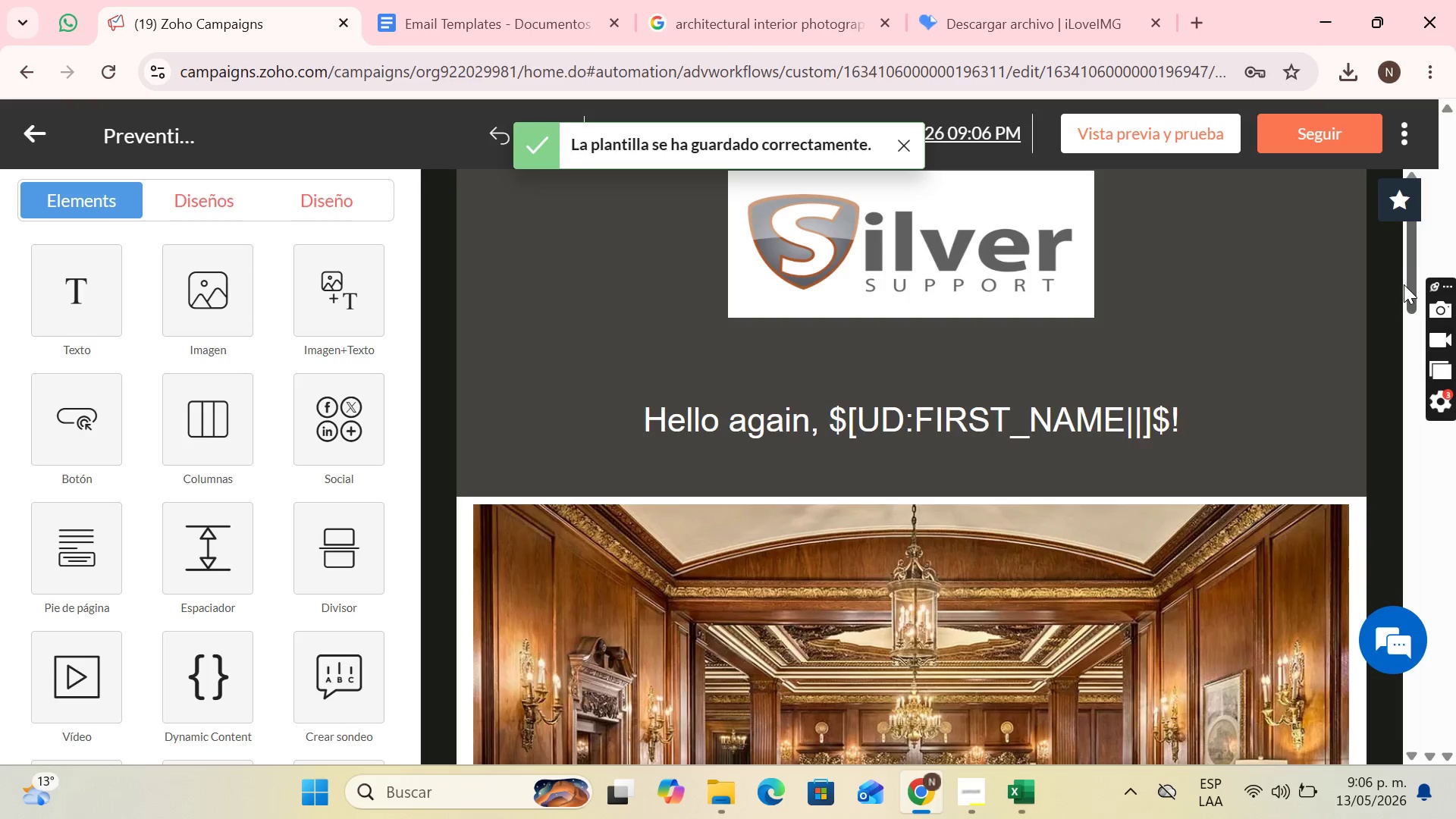 
wait(5.34)
 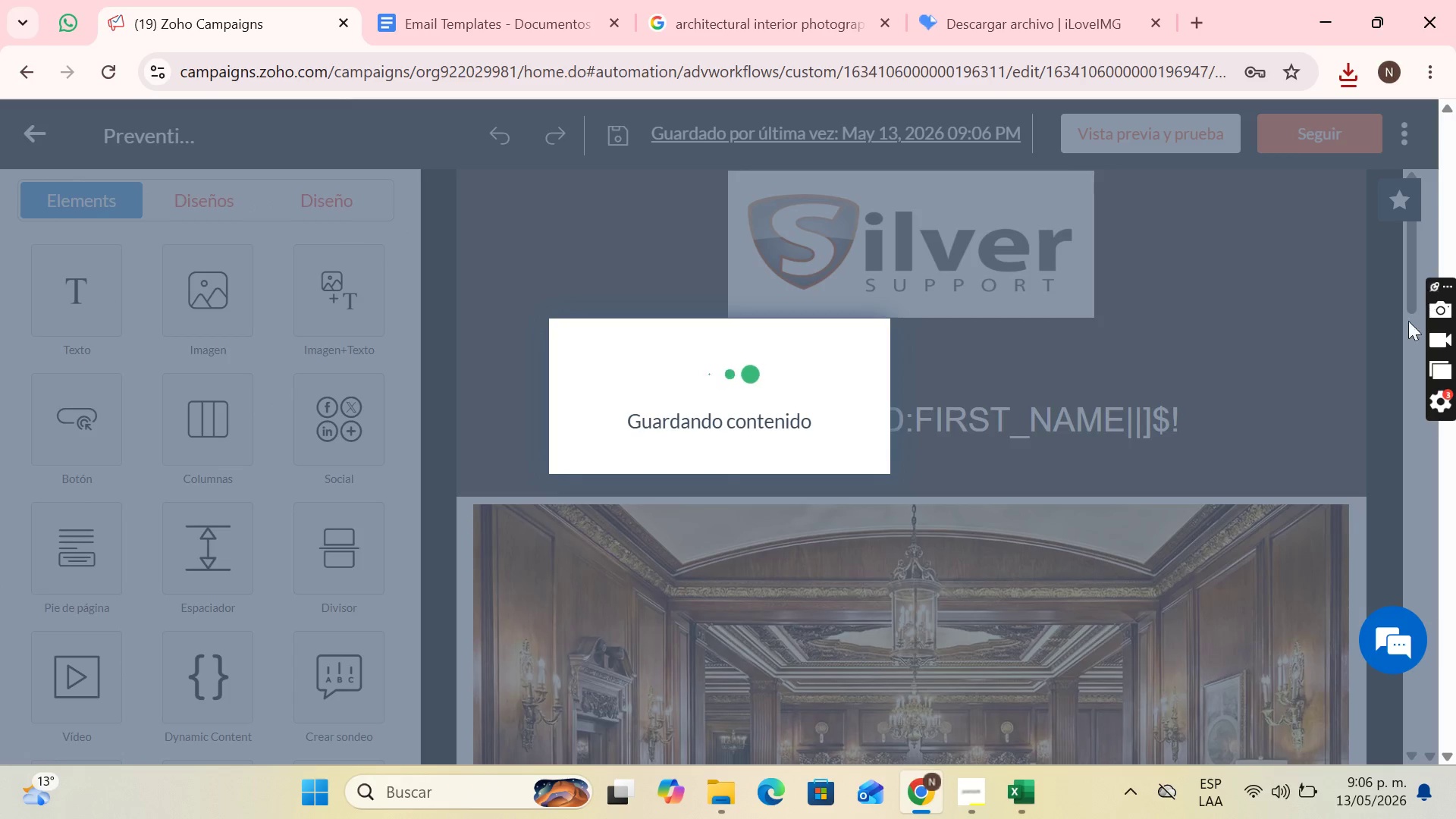 
left_click([902, 146])
 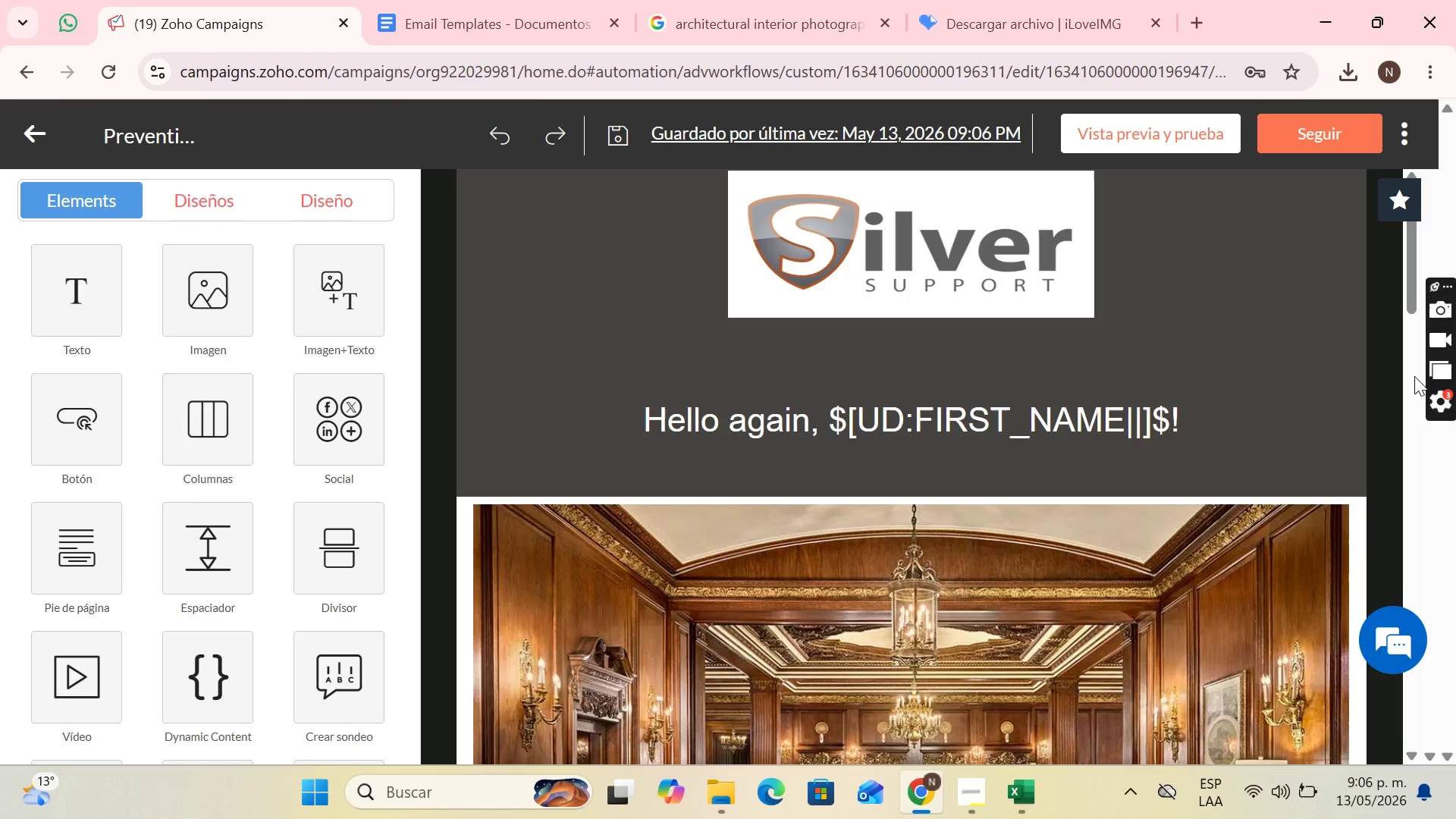 
key(PrintScreen)
 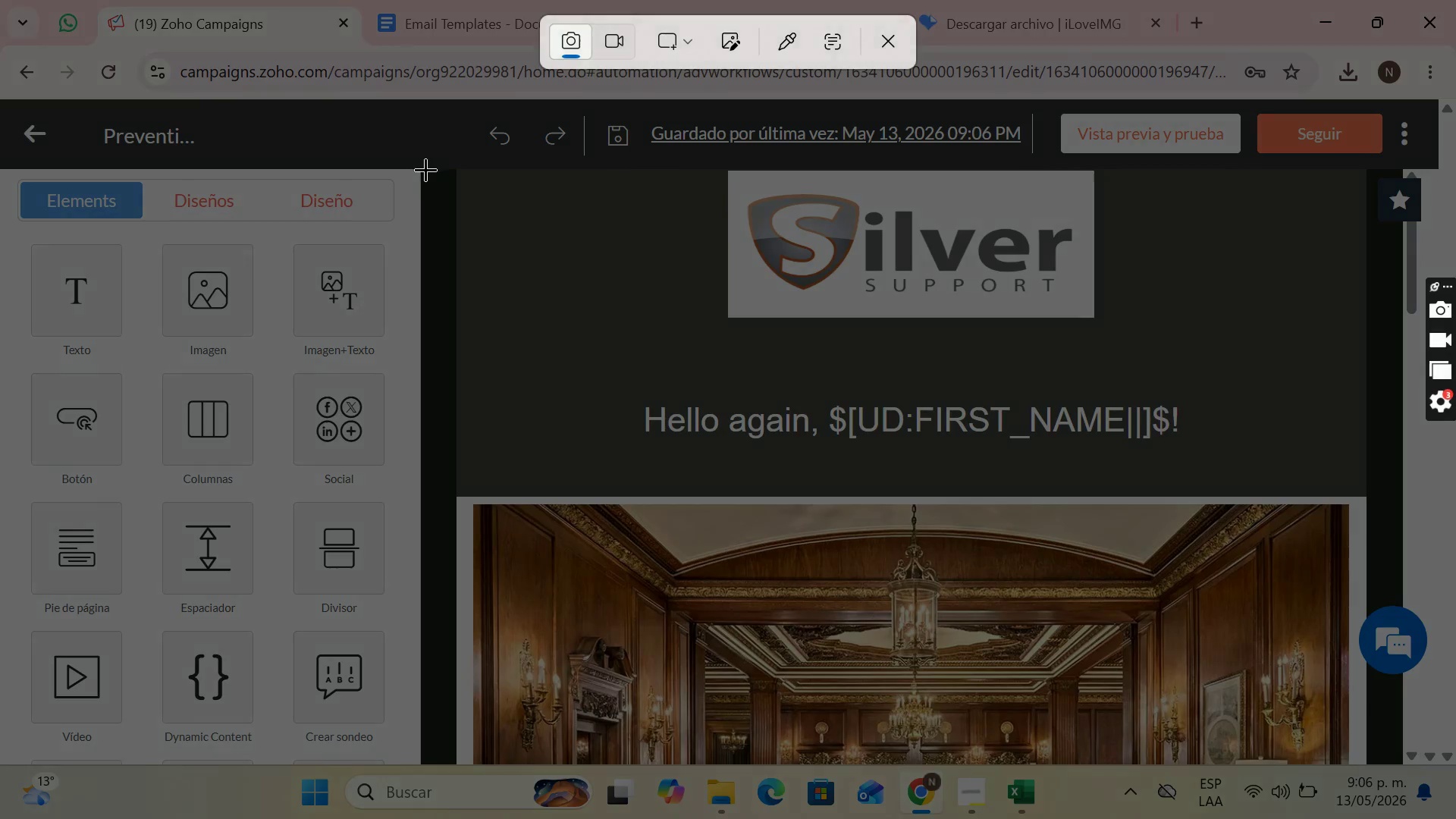 
left_click_drag(start_coordinate=[424, 170], to_coordinate=[1400, 762])
 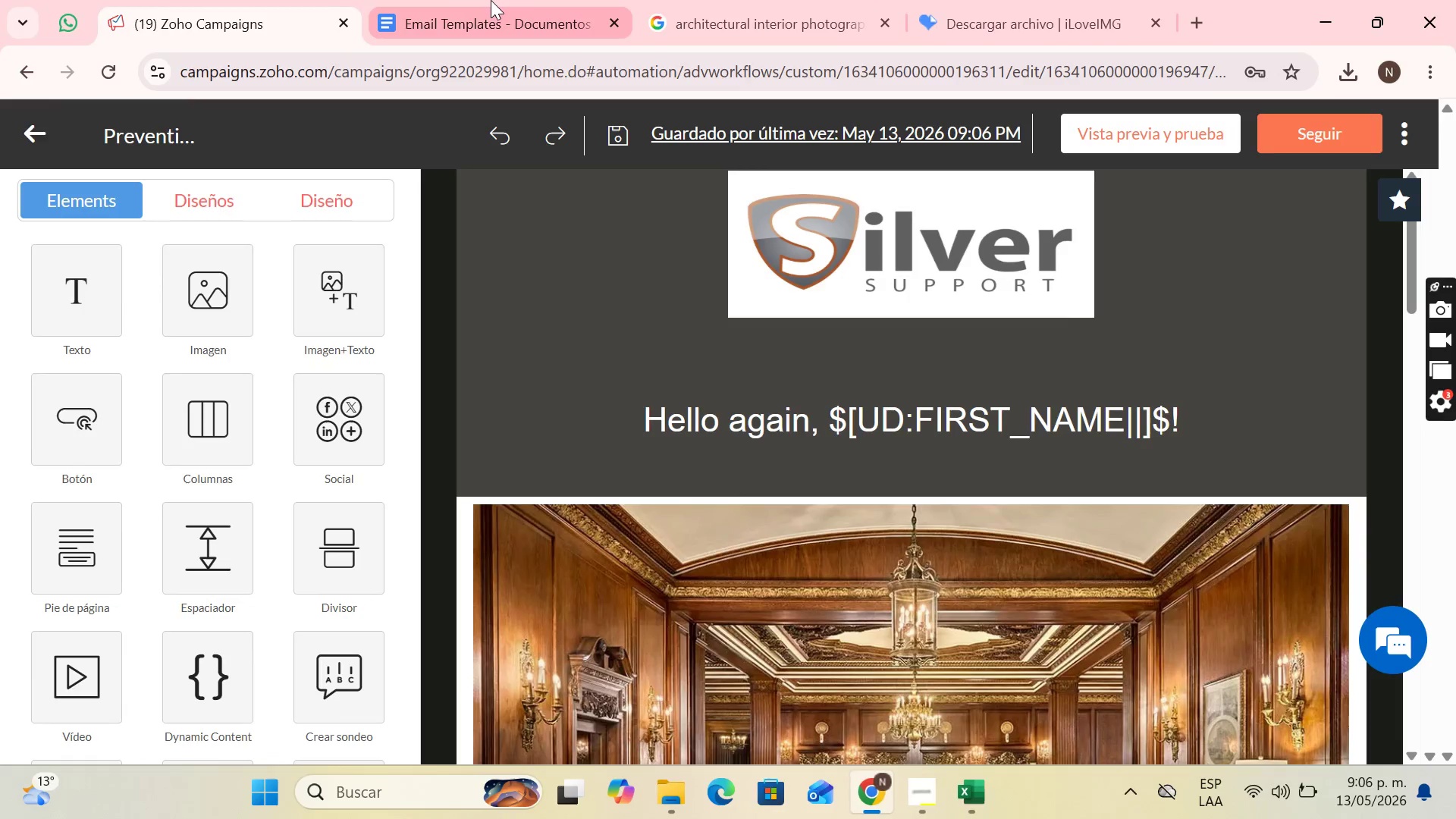 
left_click([491, 0])
 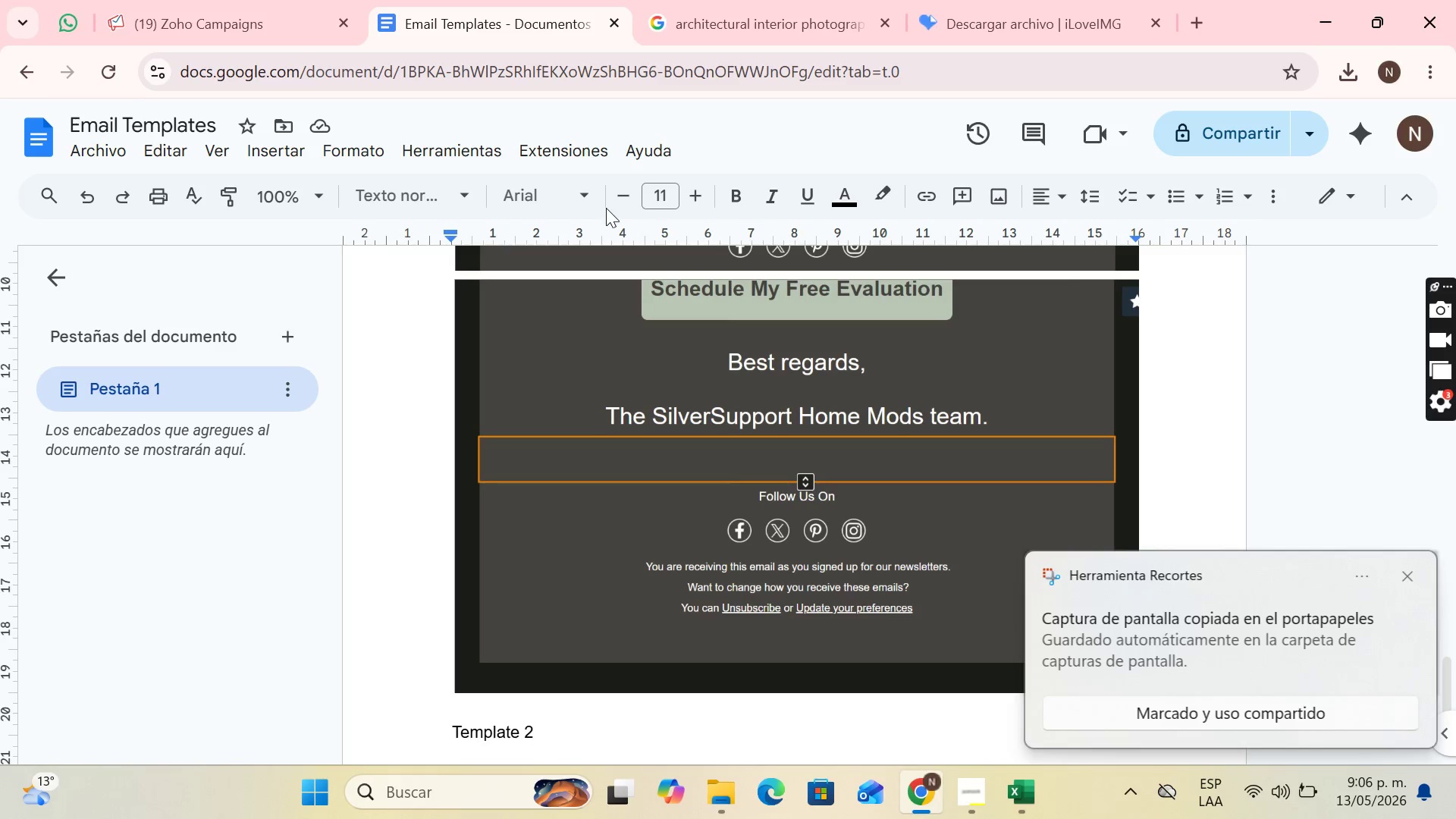 
key(Enter)
 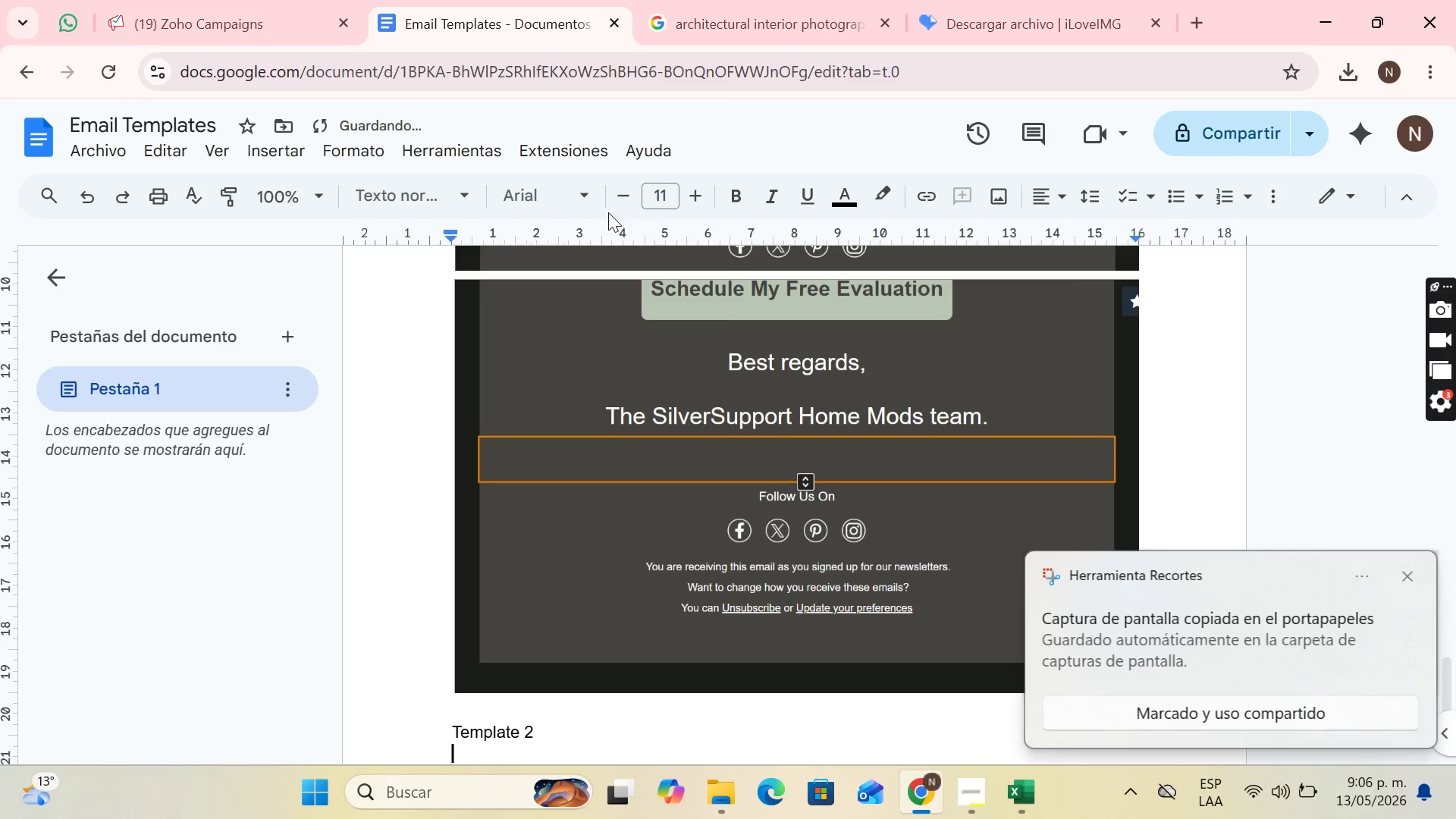 
key(Control+V)
 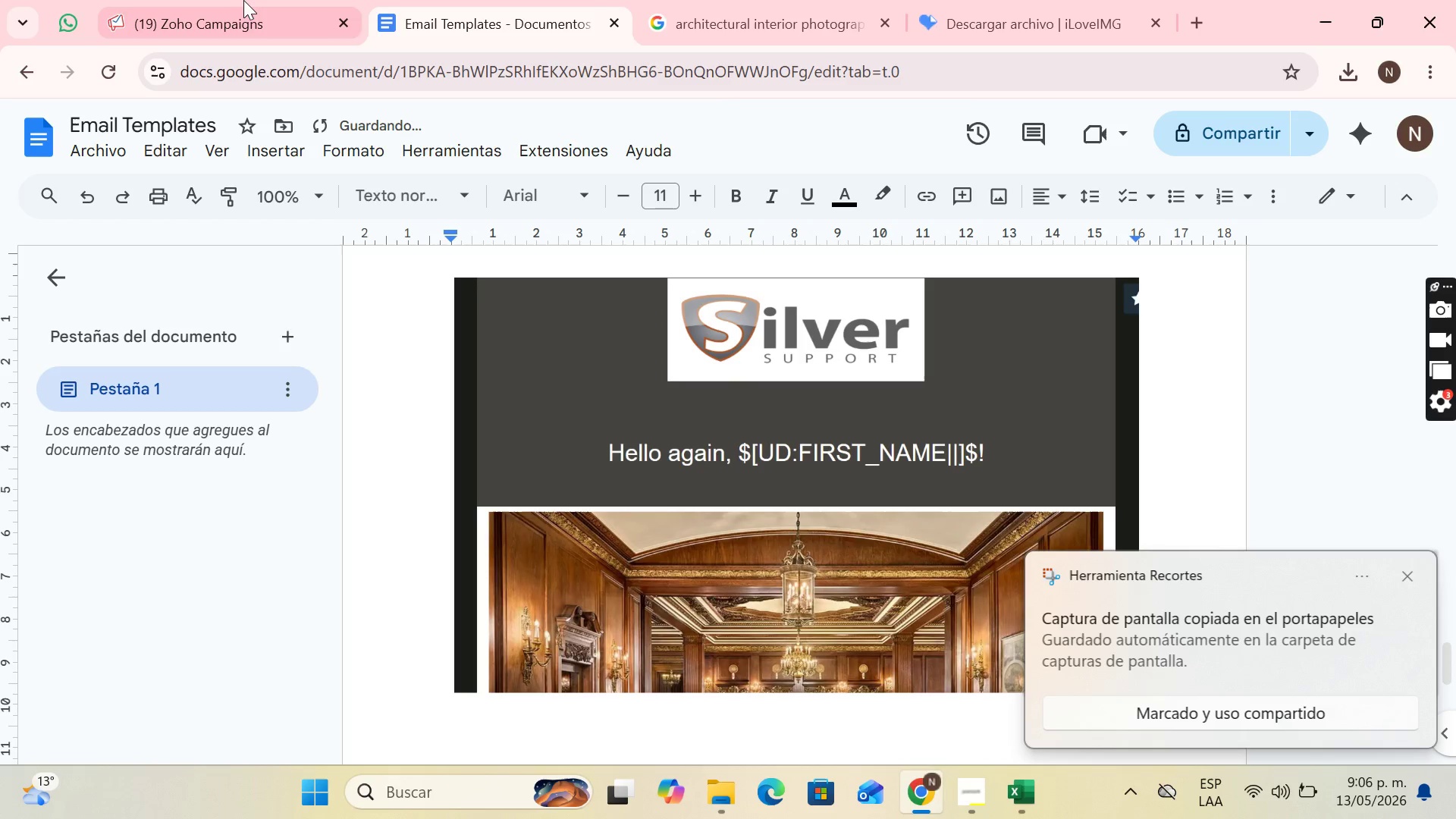 
left_click([240, 0])
 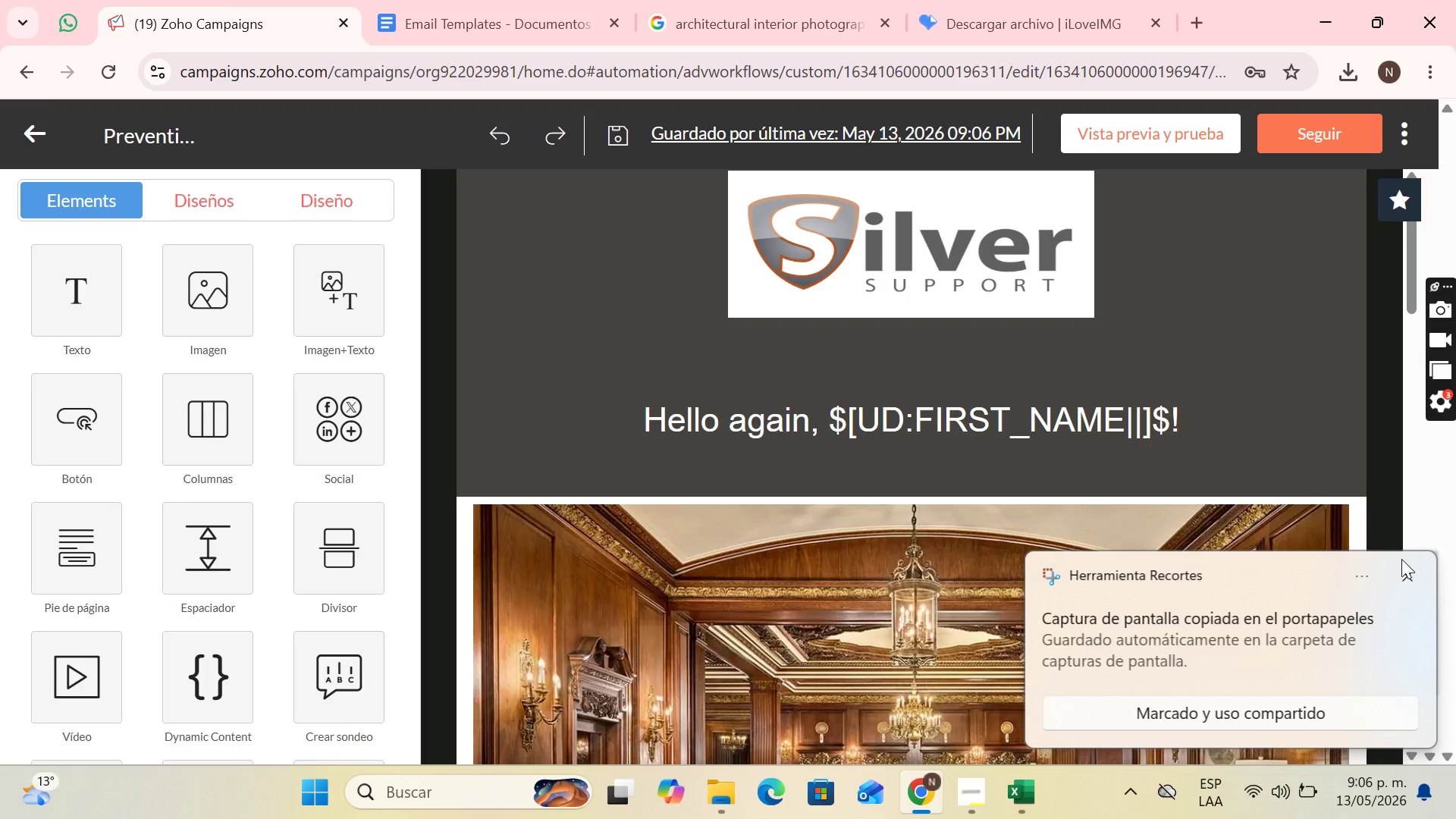 
left_click([1405, 574])
 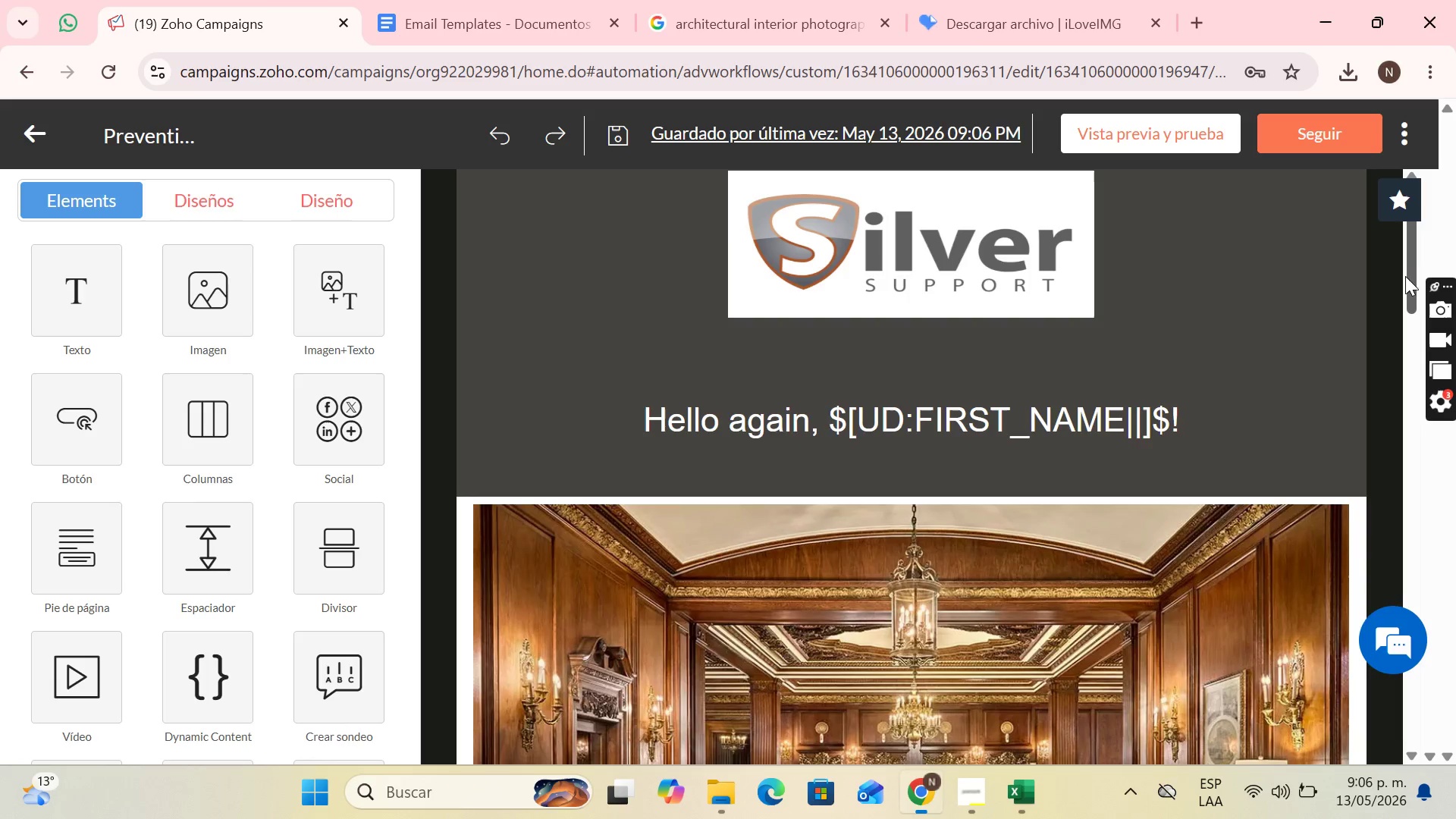 
left_click_drag(start_coordinate=[1407, 275], to_coordinate=[1435, 369])
 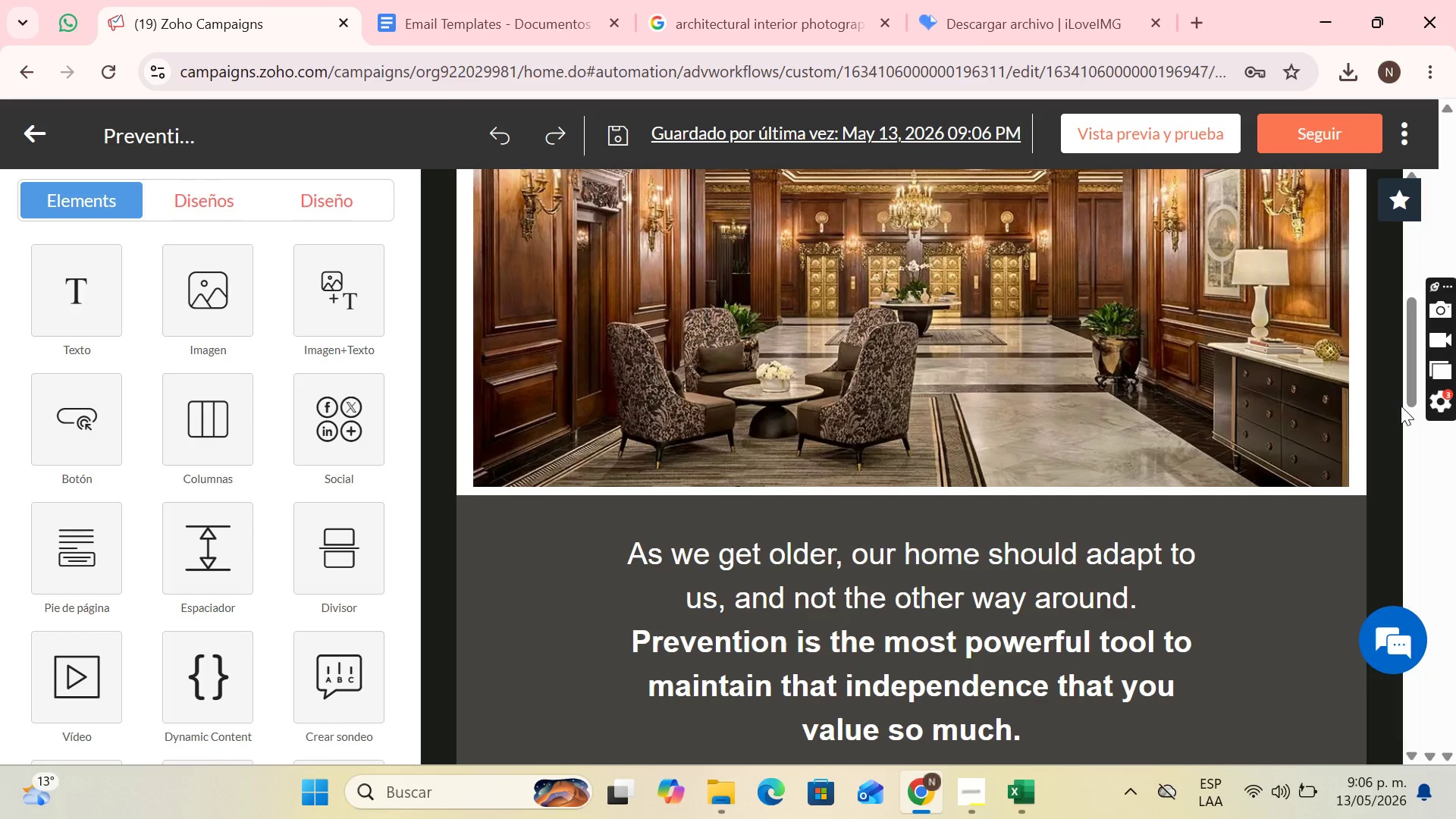 
hold_key(key=PrintScreen, duration=0.31)
 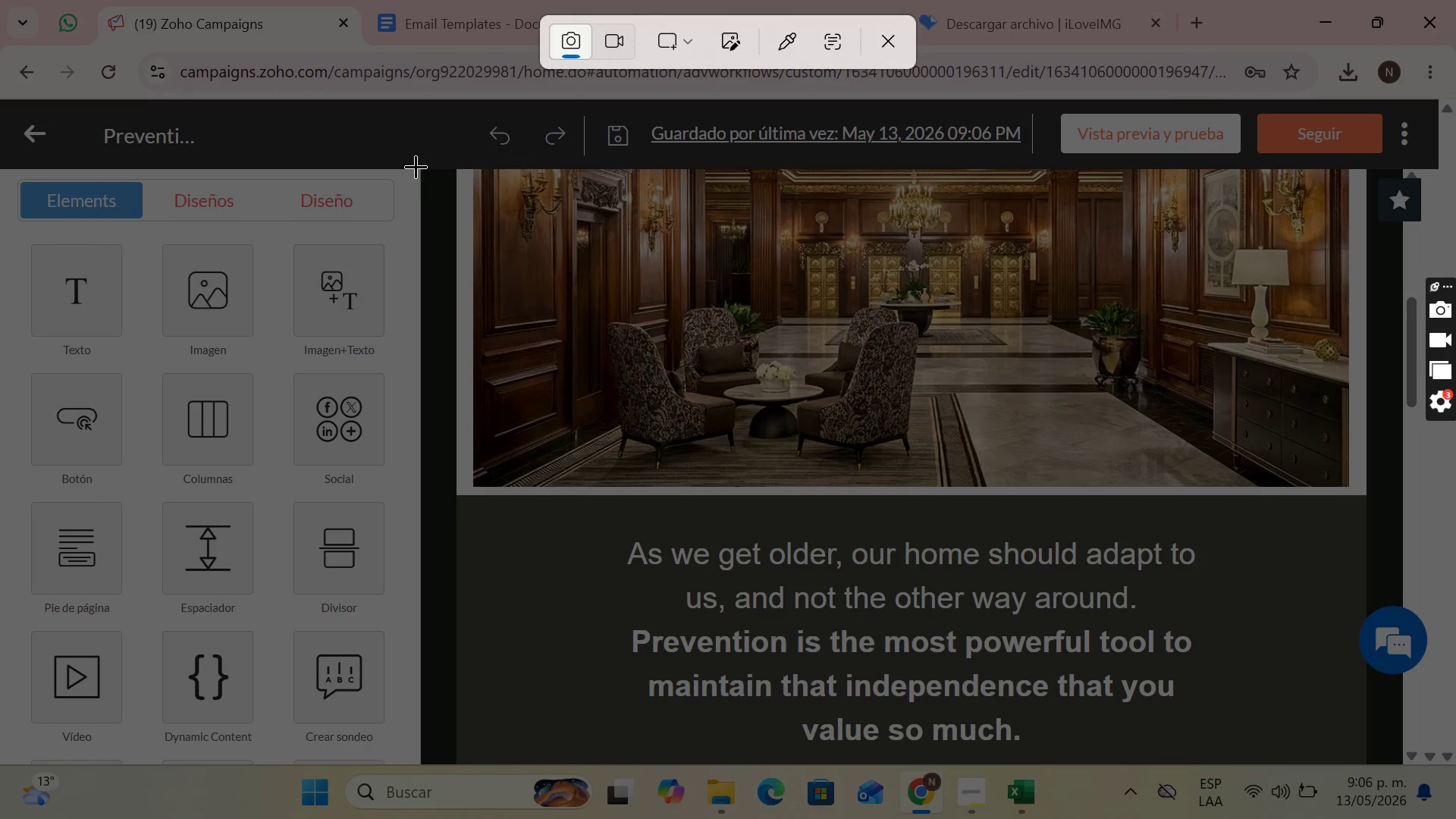 
left_click_drag(start_coordinate=[420, 169], to_coordinate=[1401, 762])
 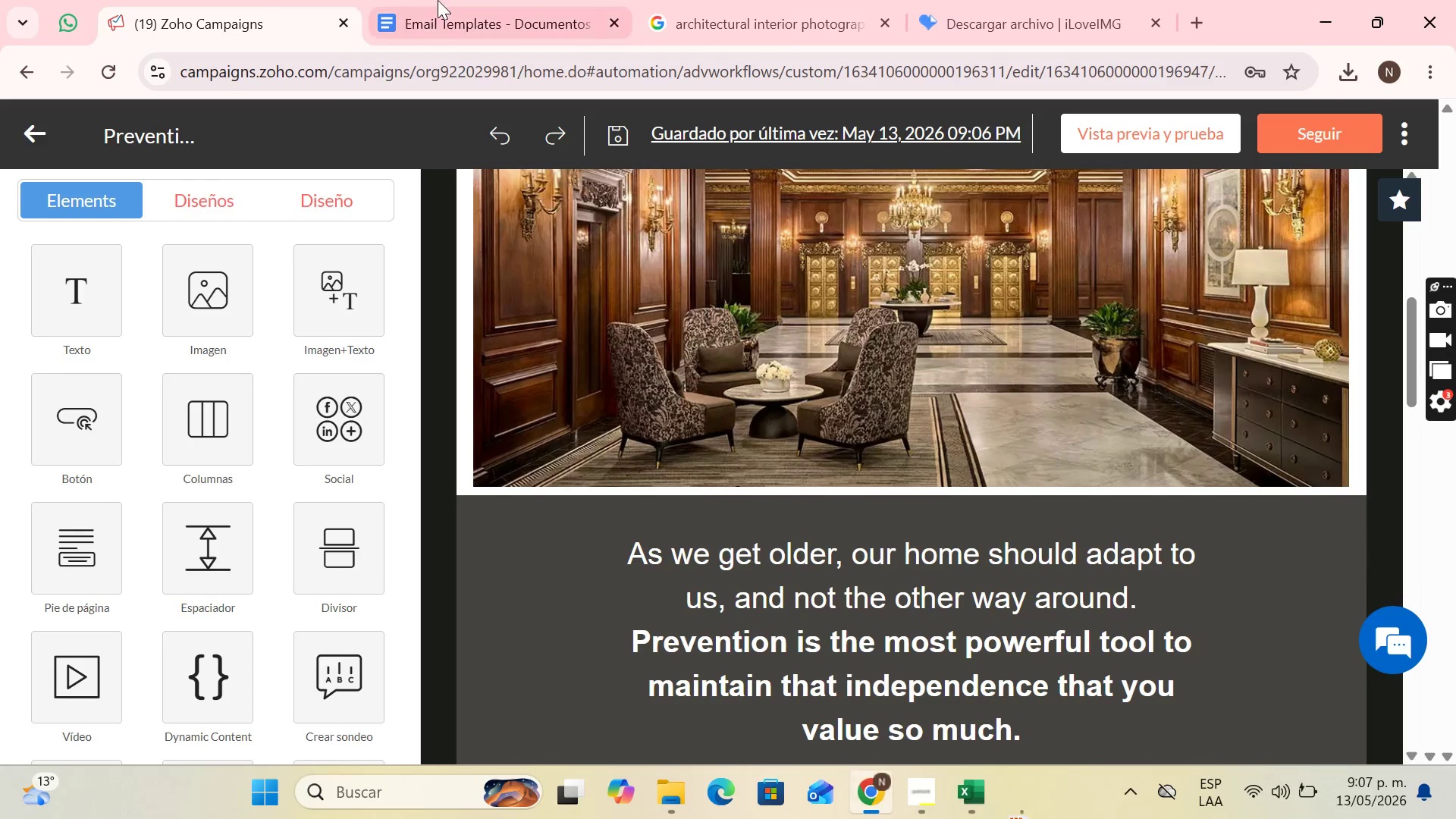 
left_click([438, 0])
 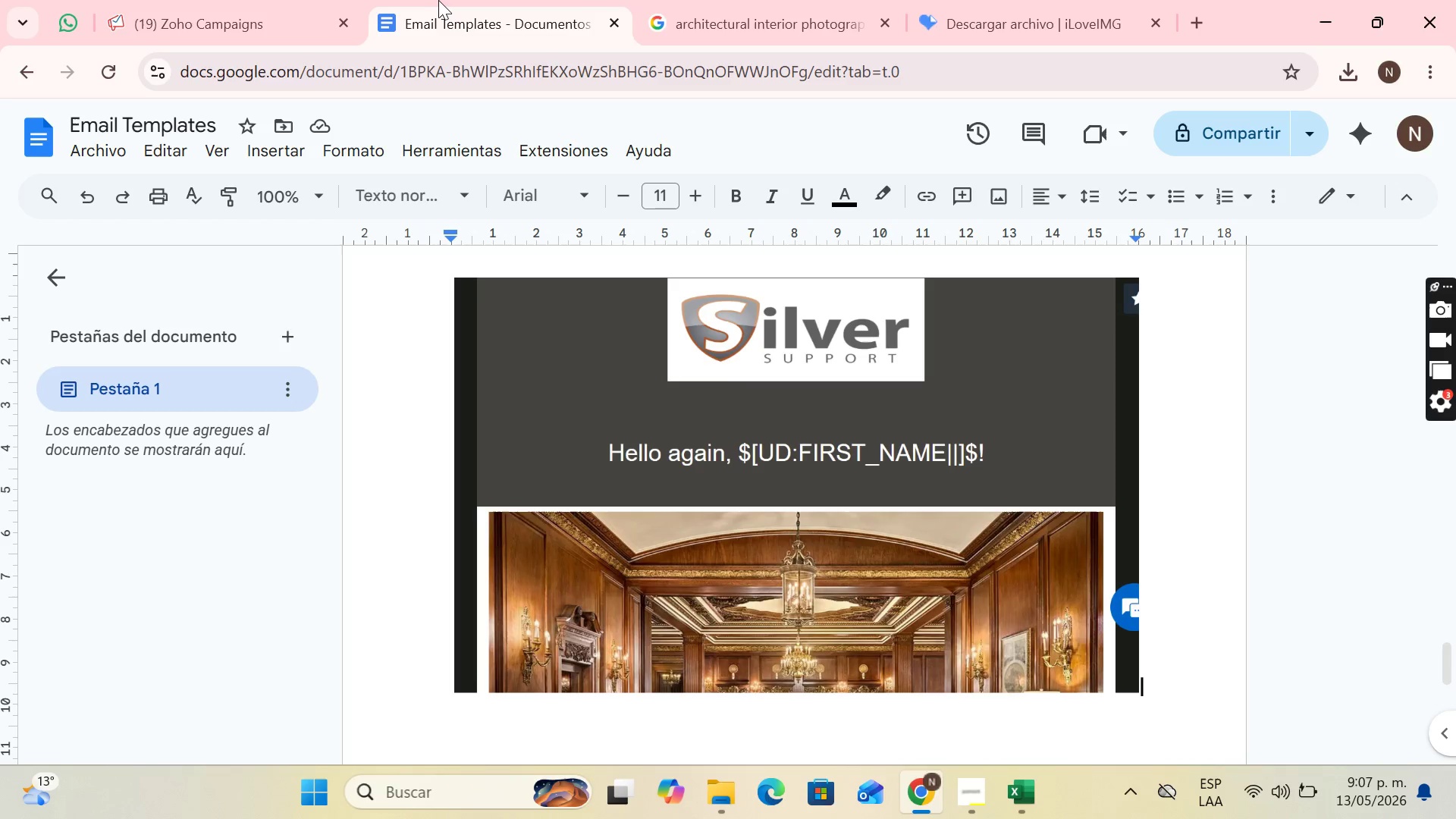 
key(Control+ControlLeft)
 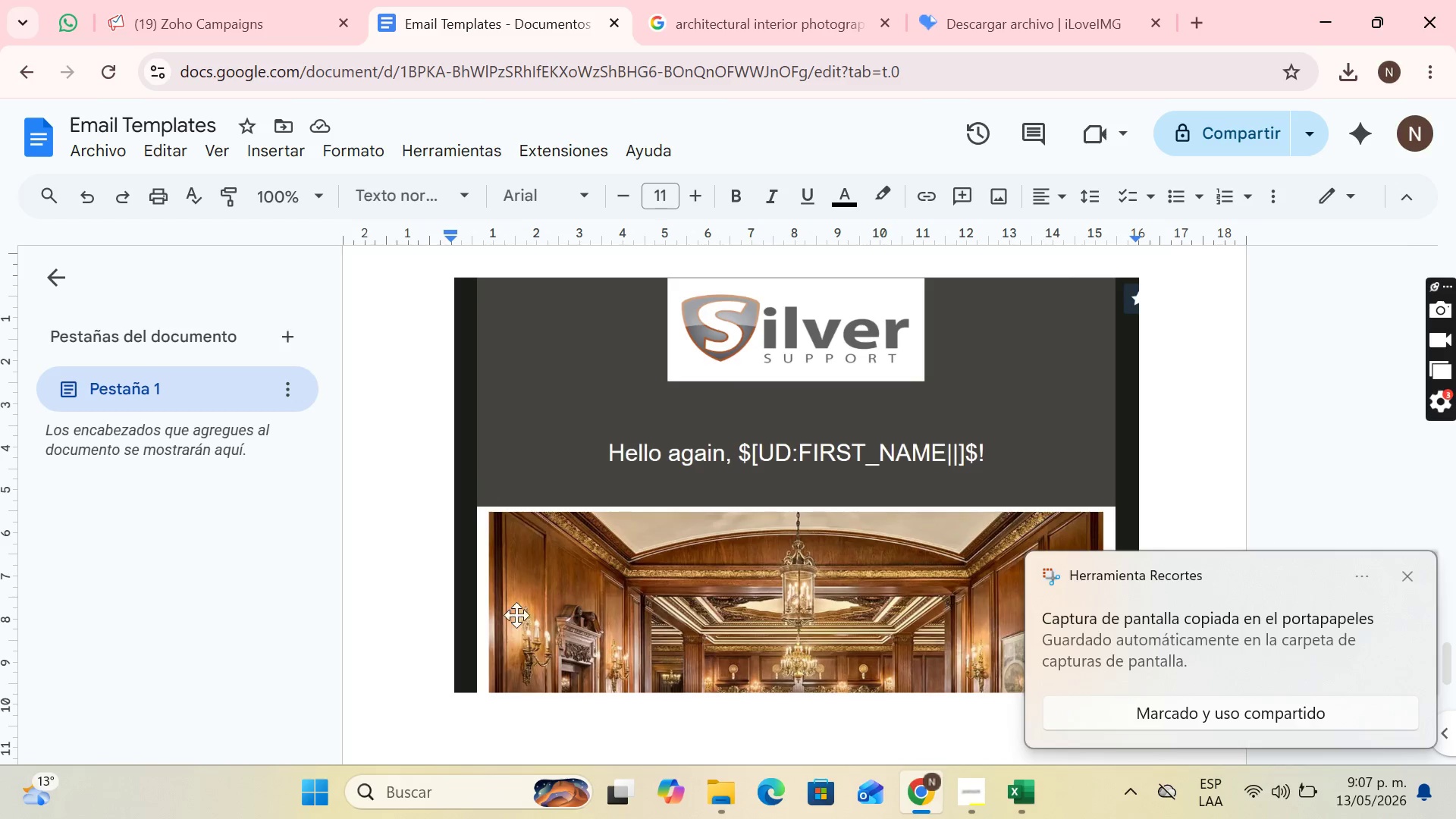 
left_click([499, 718])
 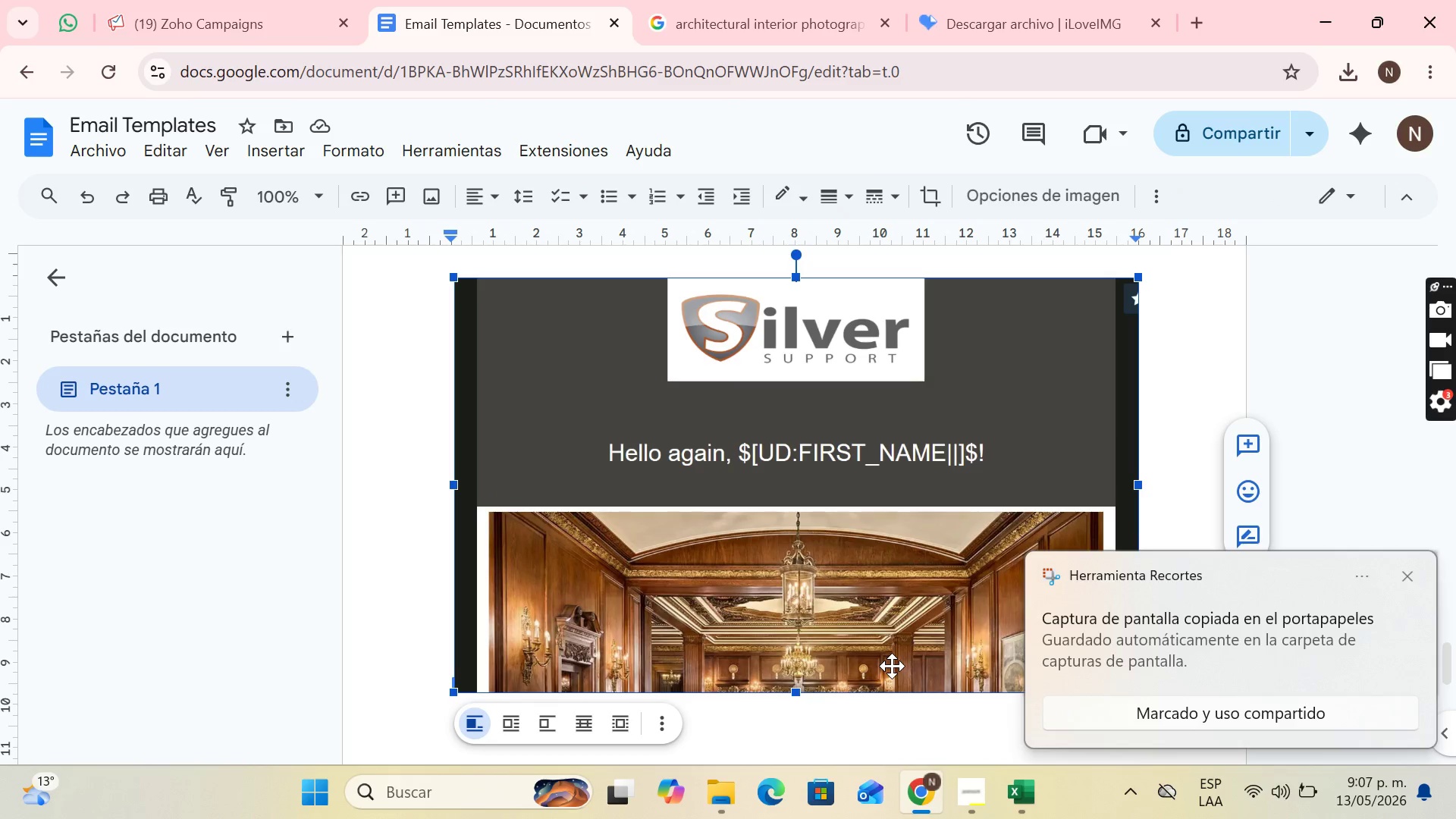 
key(PageDown)
 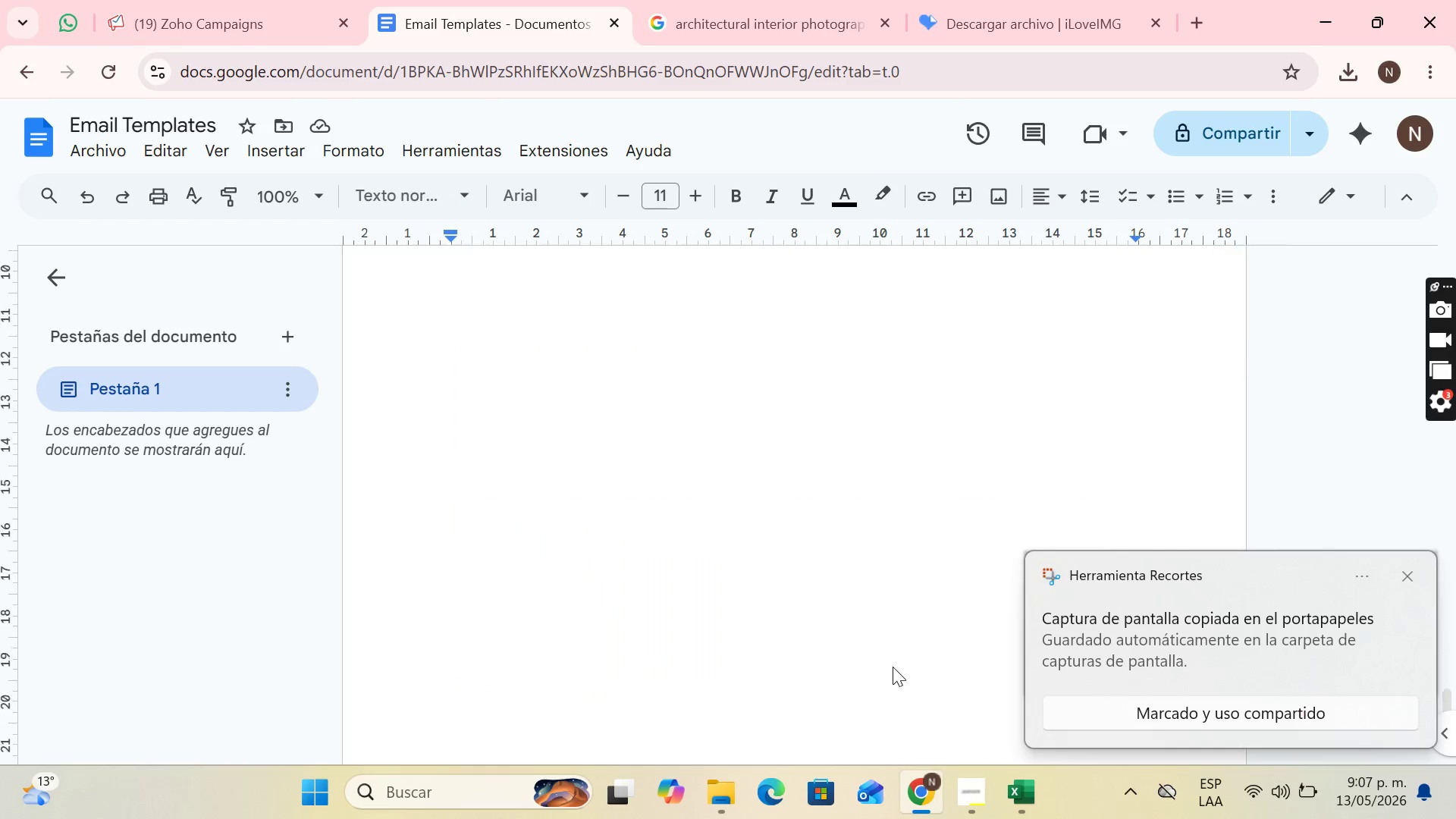 
key(ArrowRight)
 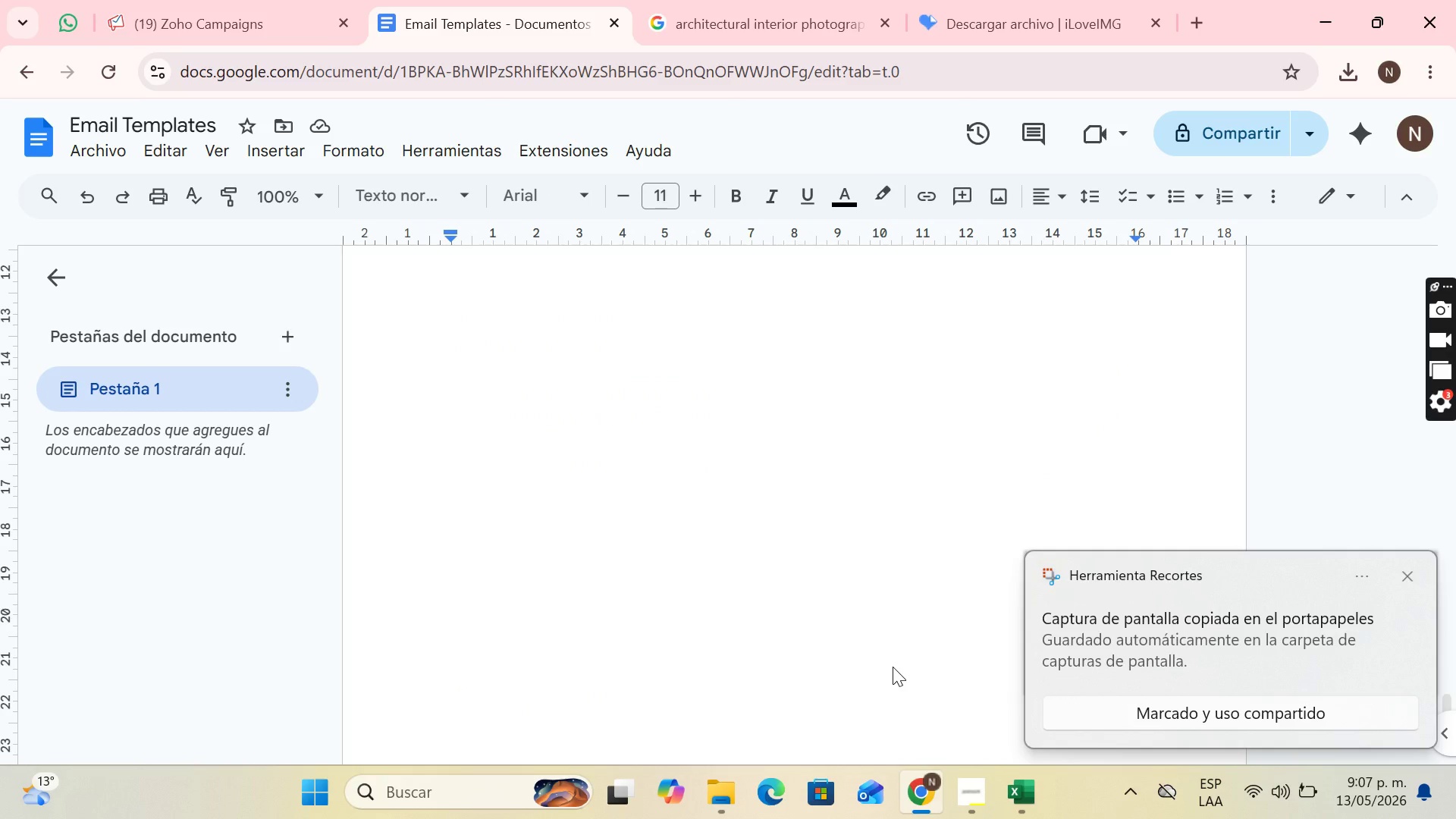 
key(PageUp)
 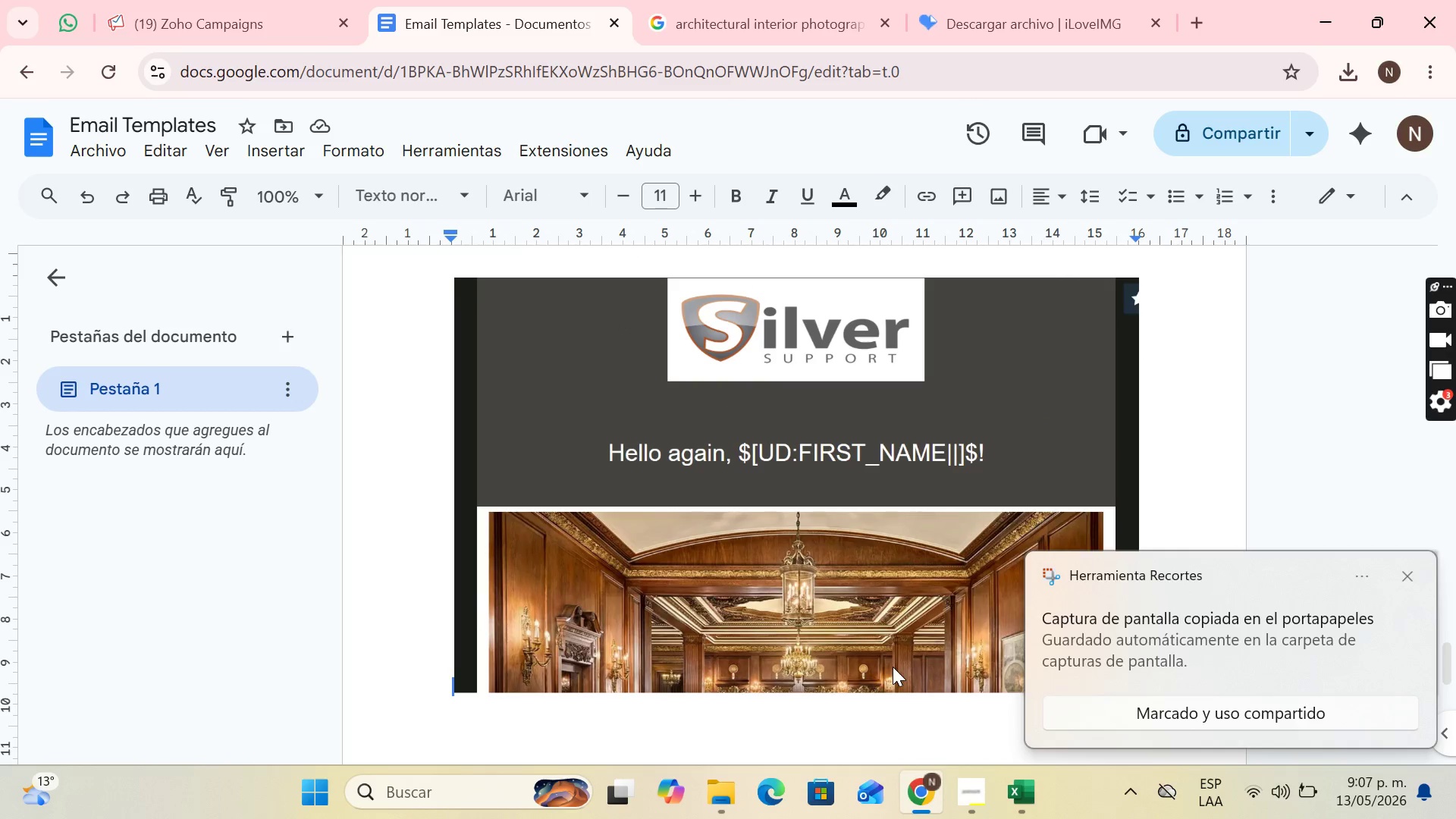 
key(ArrowRight)
 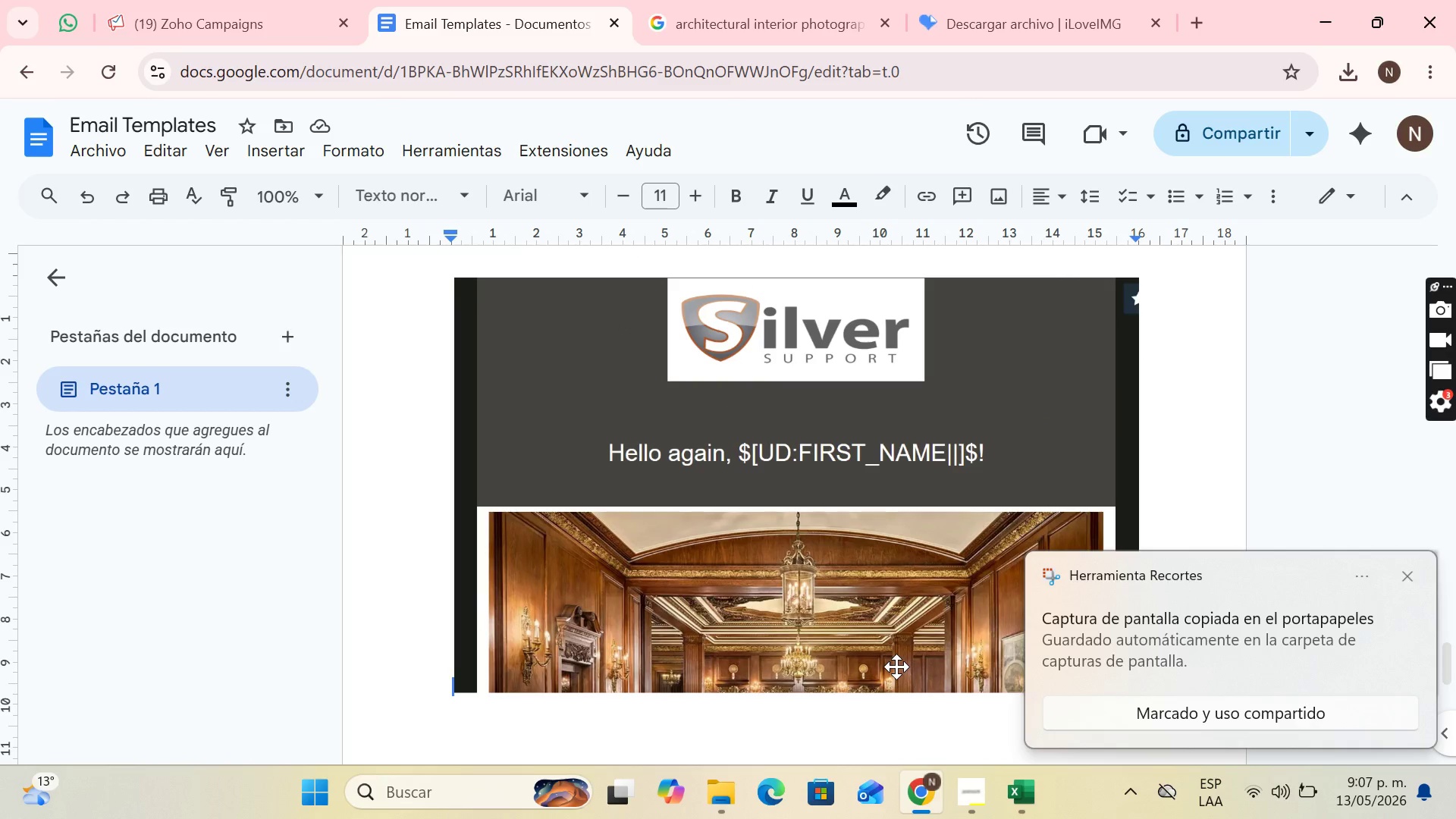 
key(Enter)
 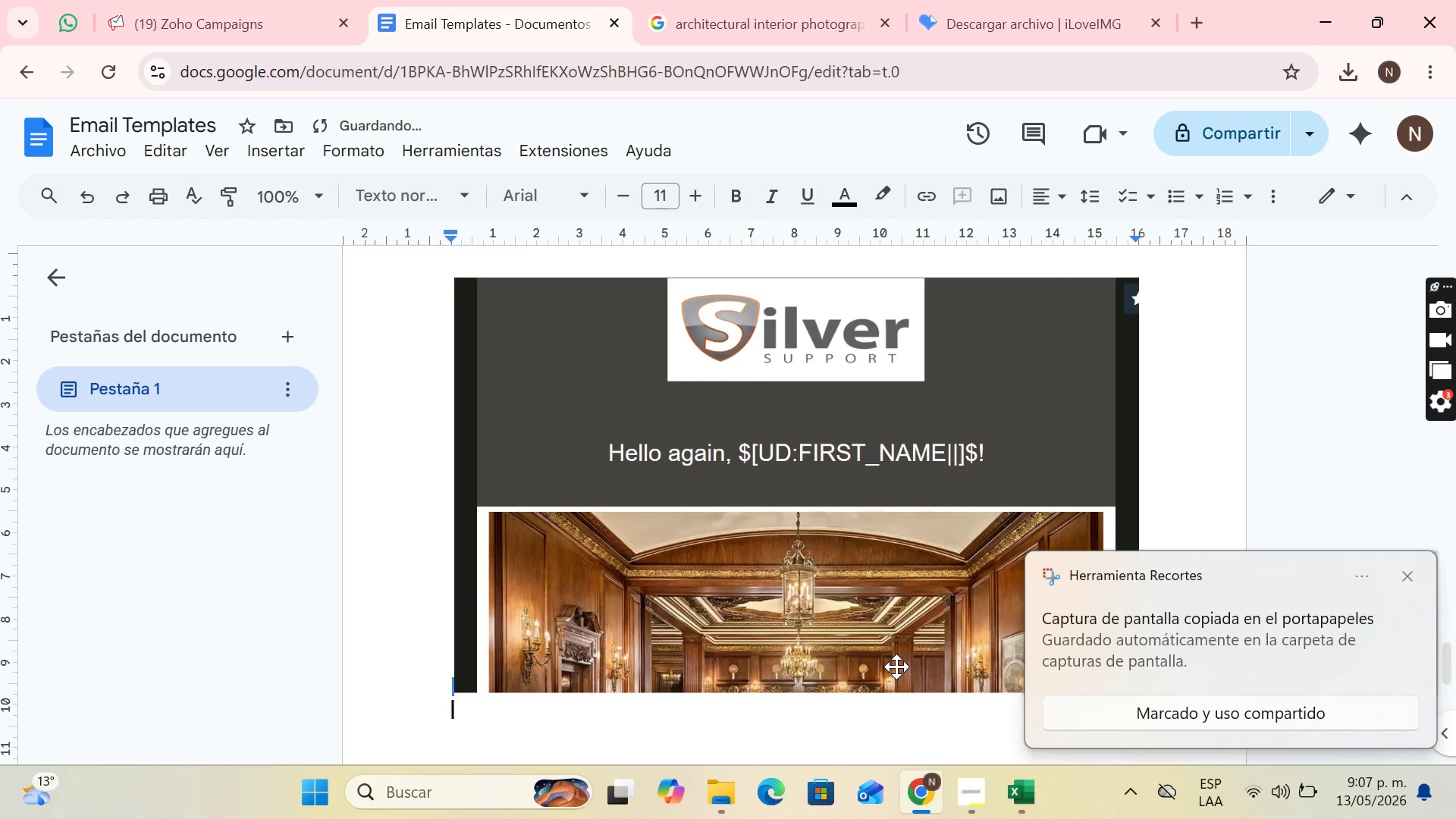 
key(Control+V)
 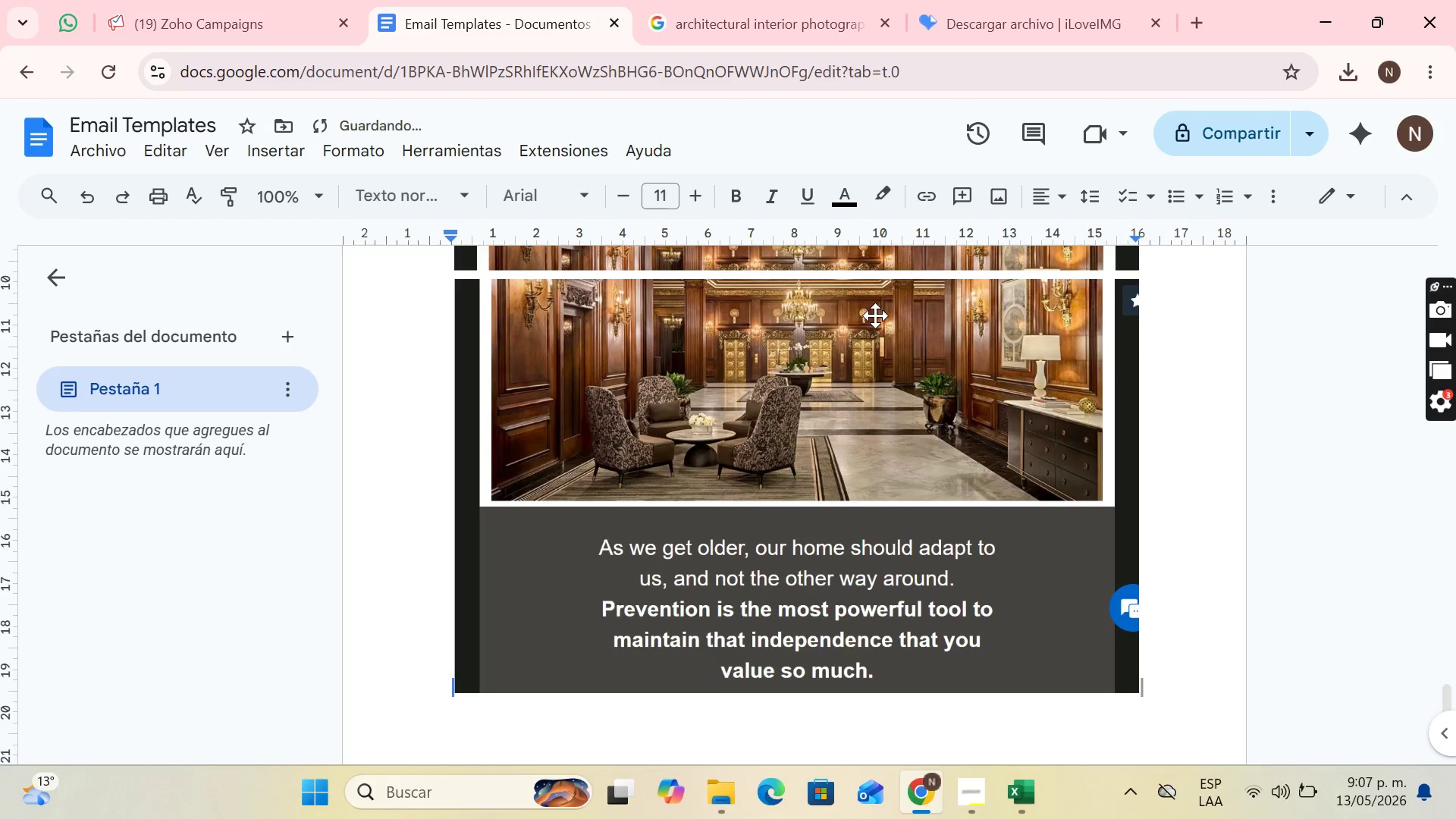 
key(Enter)
 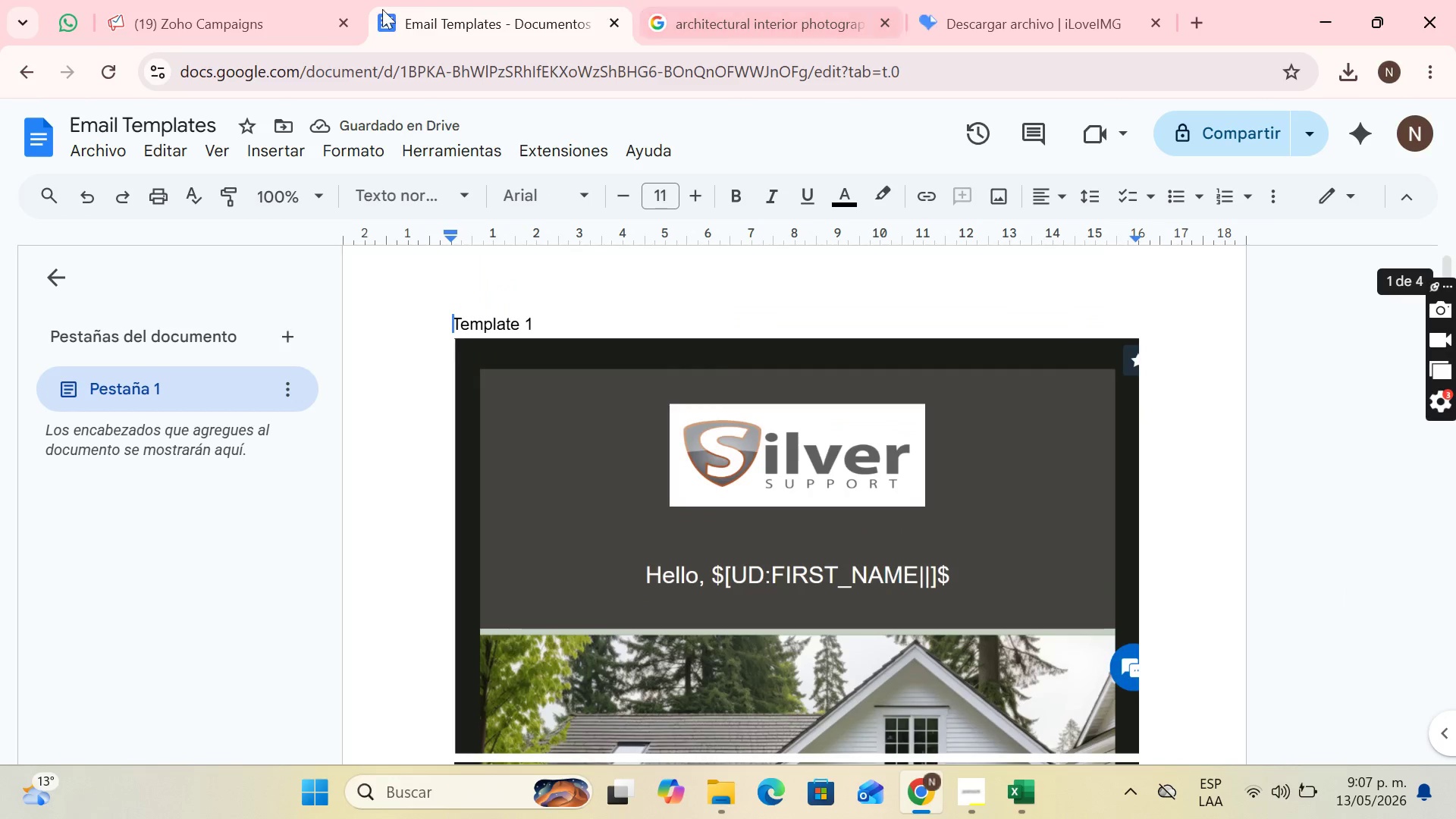 
scroll: coordinate [1065, 620], scroll_direction: down, amount: 7.0
 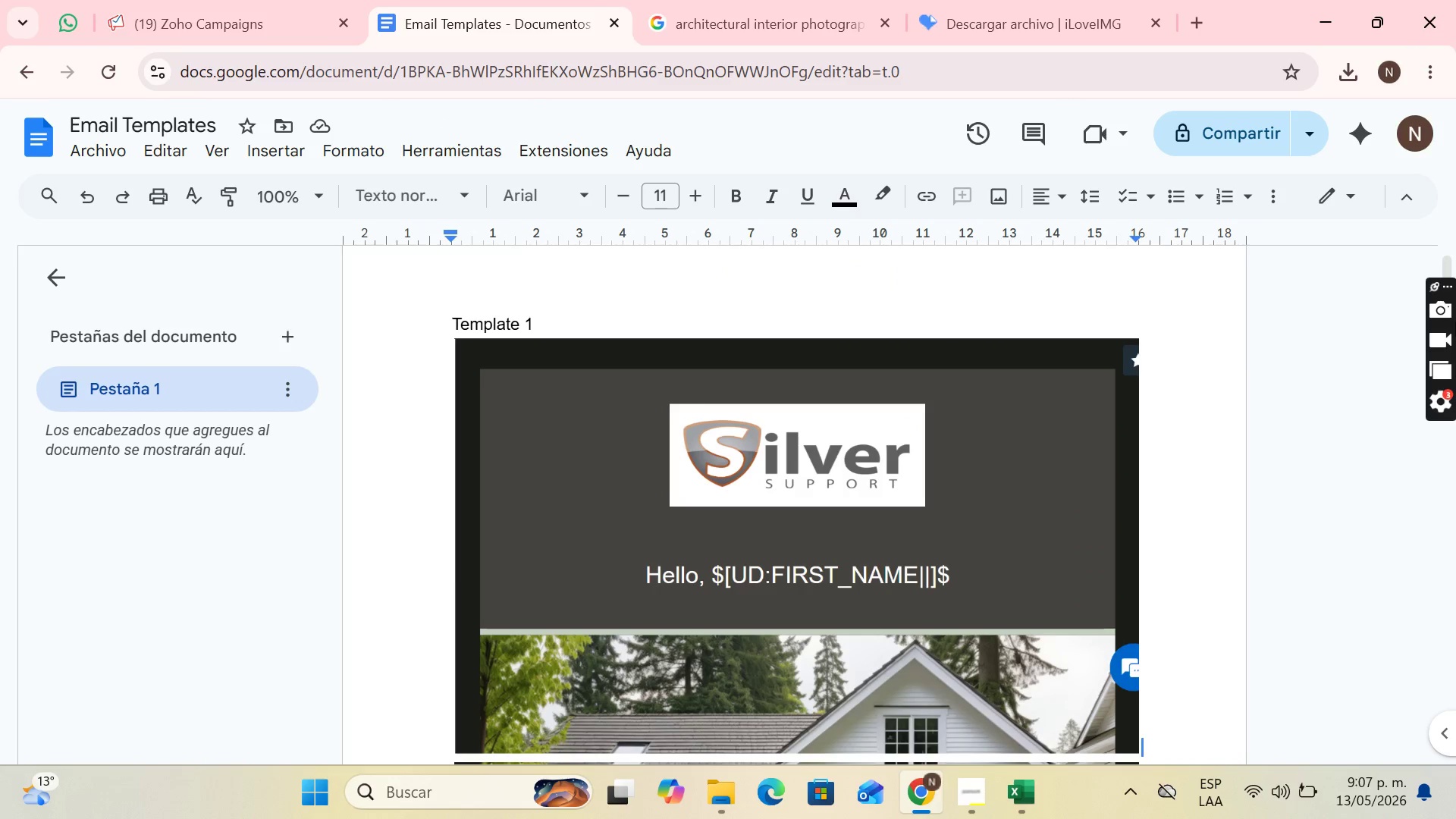 
left_click_drag(start_coordinate=[1454, 257], to_coordinate=[1451, 297])
 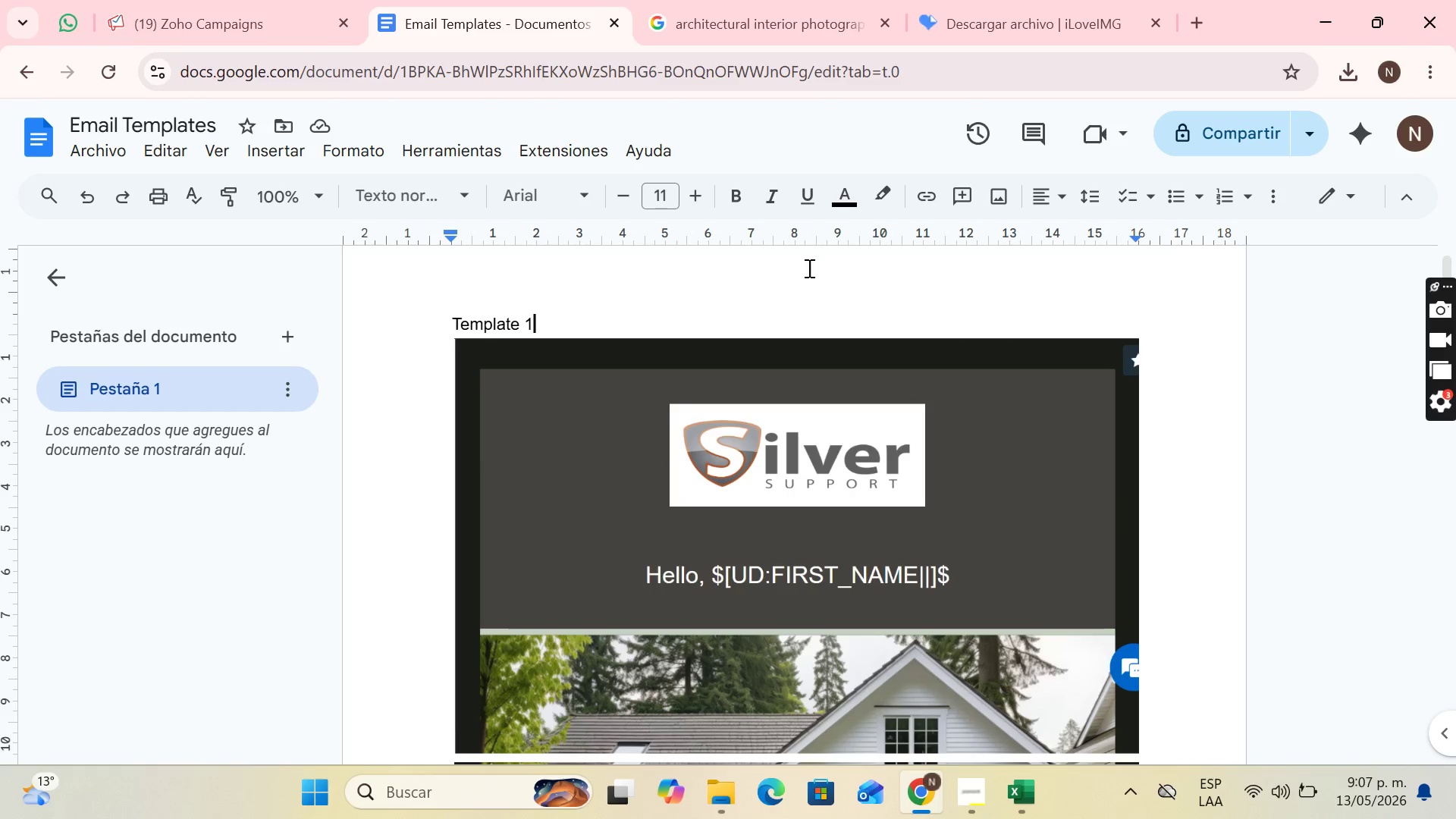 
scroll: coordinate [739, 438], scroll_direction: down, amount: 44.0
 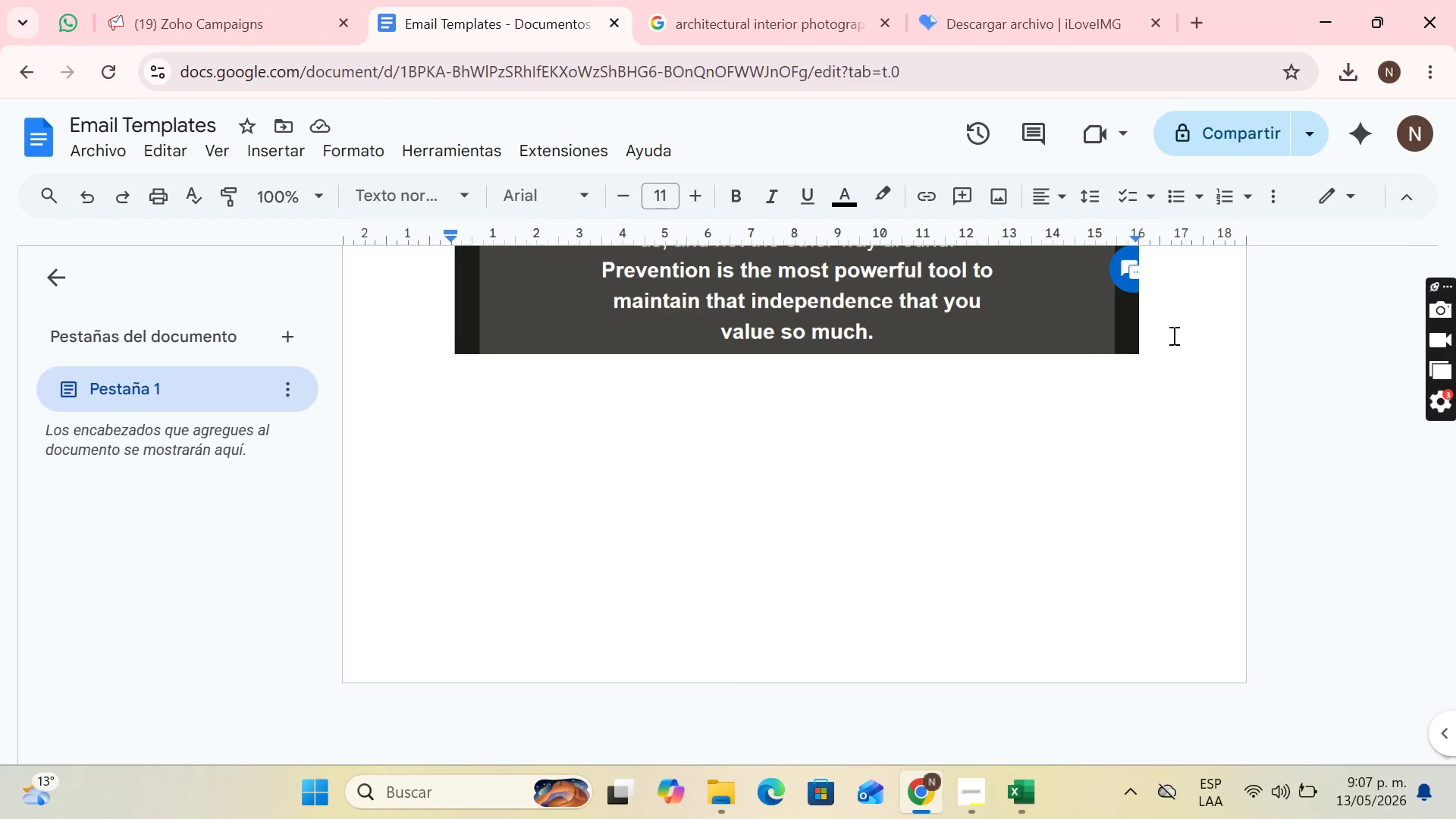 
left_click([1175, 334])
 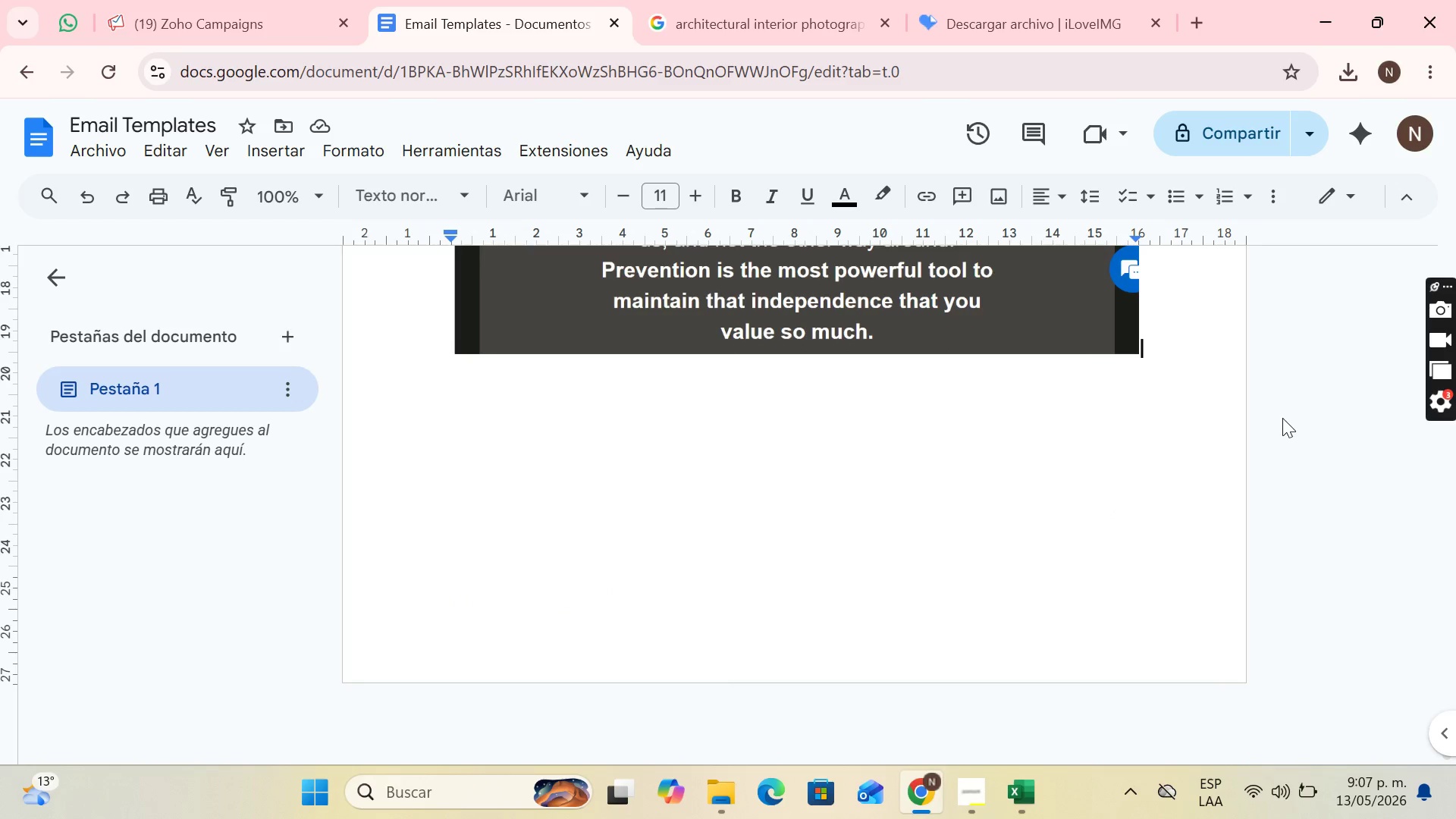 
key(Enter)
 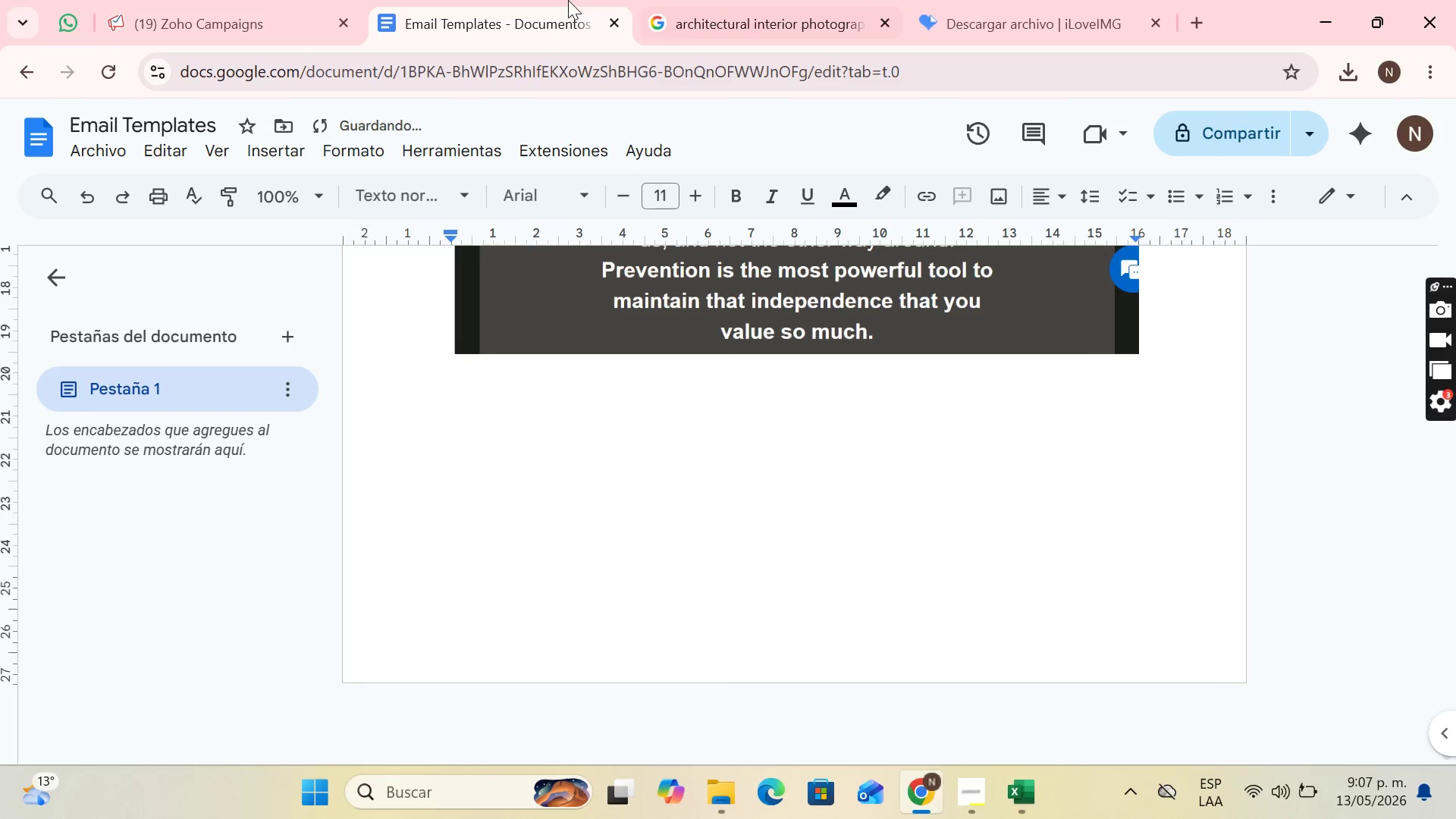 
left_click([264, 0])
 